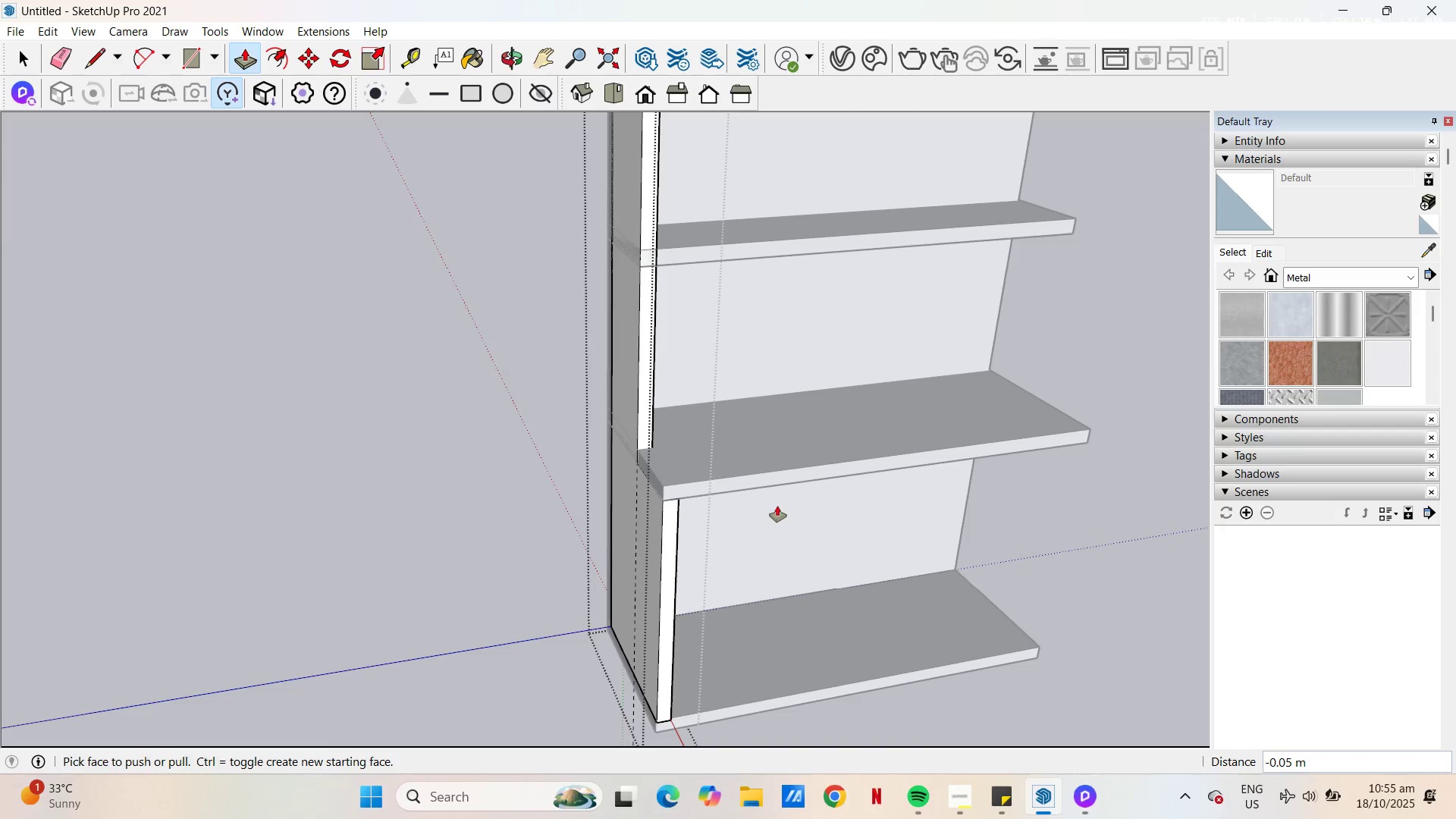 
key(H)
 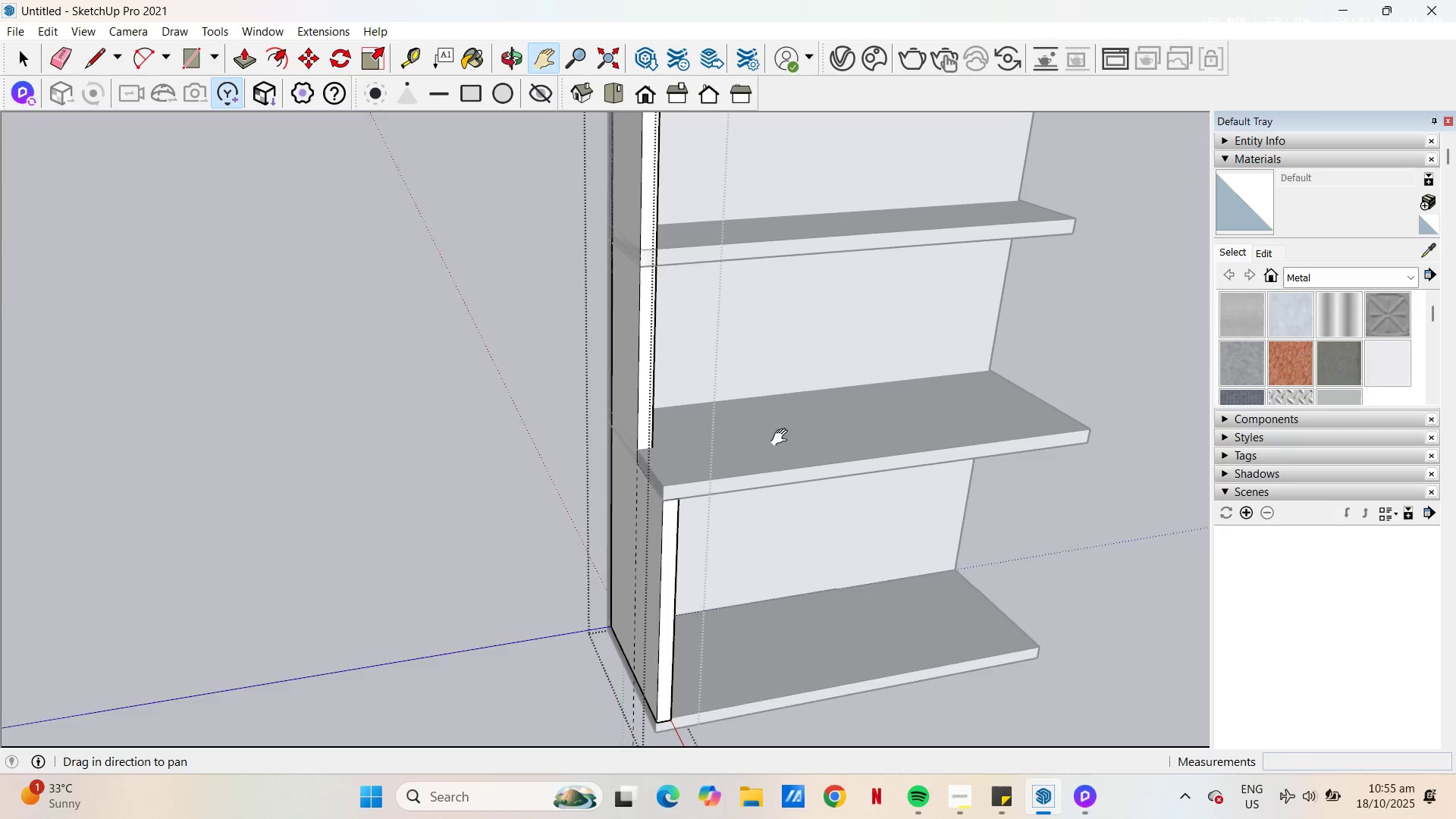 
left_click_drag(start_coordinate=[784, 438], to_coordinate=[811, 604])
 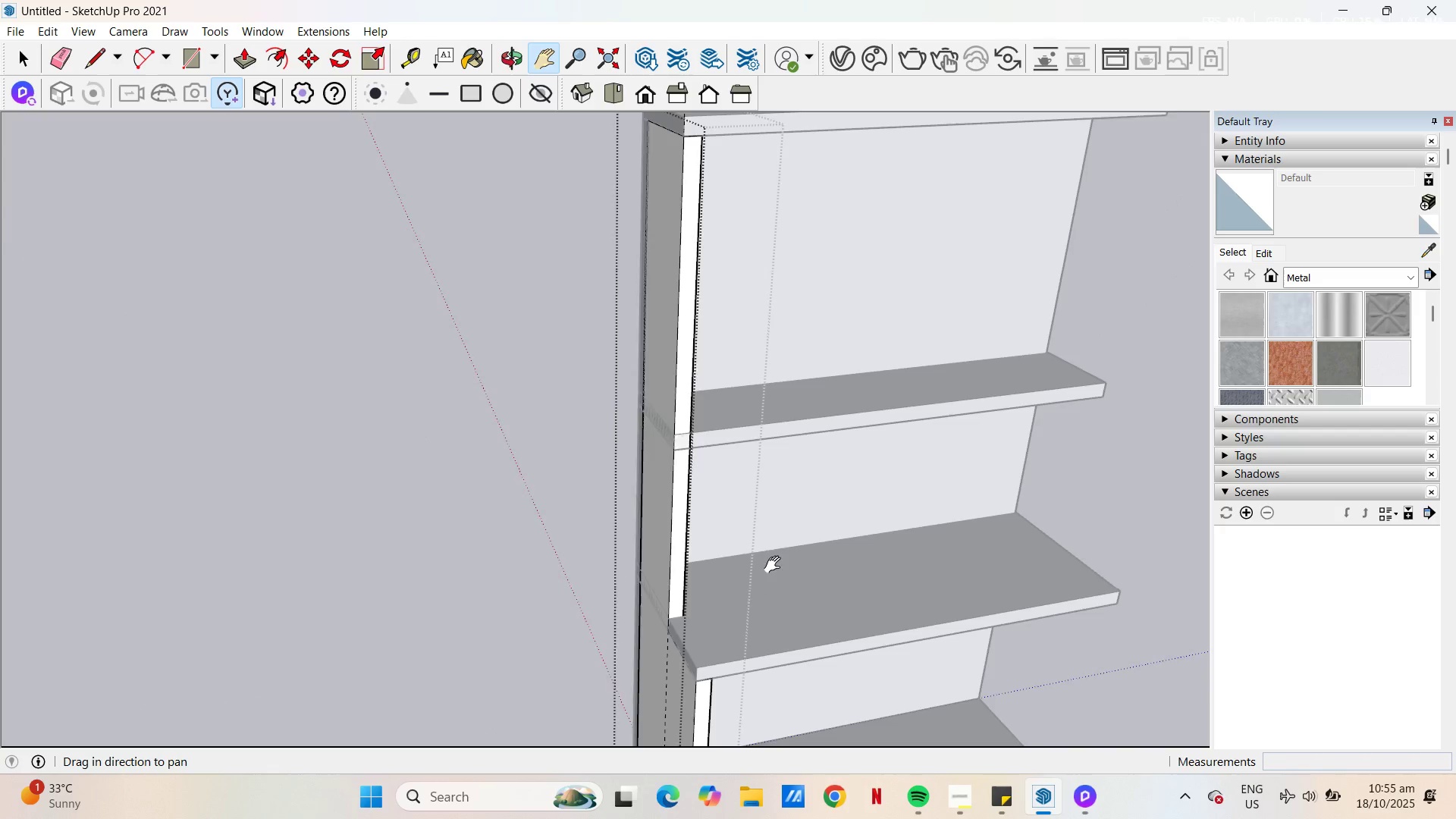 
scroll: coordinate [773, 551], scroll_direction: down, amount: 3.0
 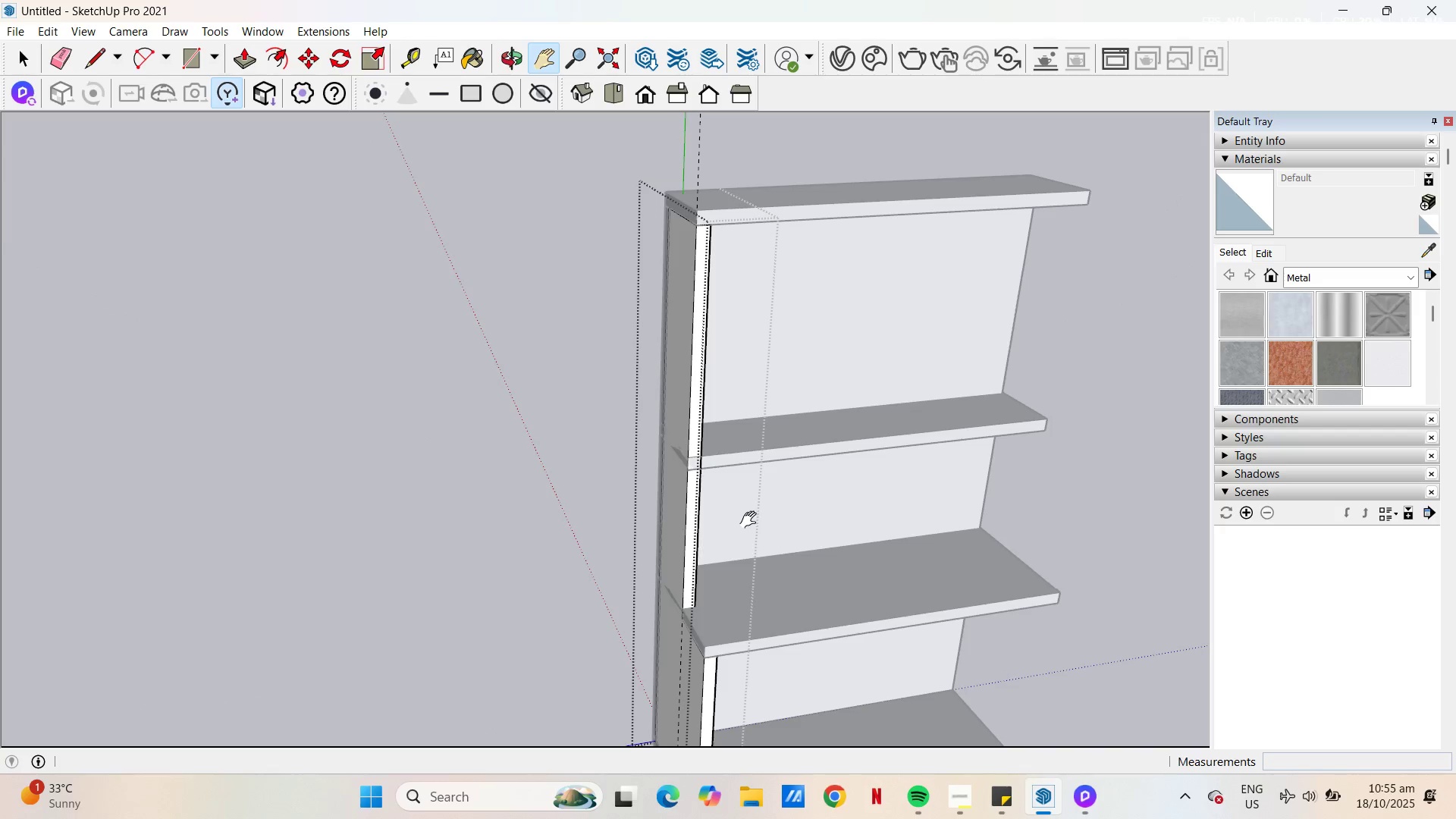 
left_click_drag(start_coordinate=[751, 519], to_coordinate=[720, 397])
 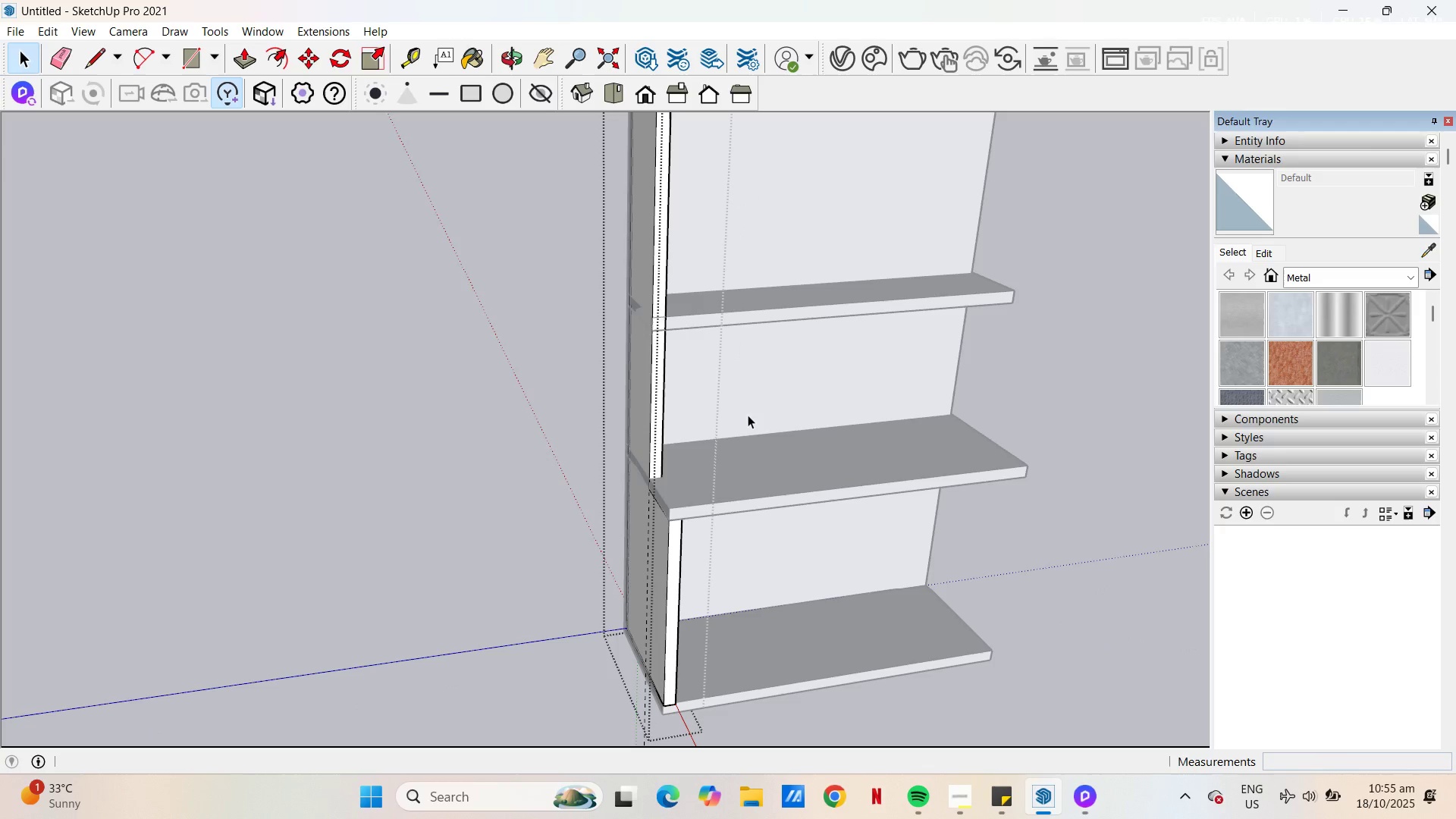 
key(Space)
 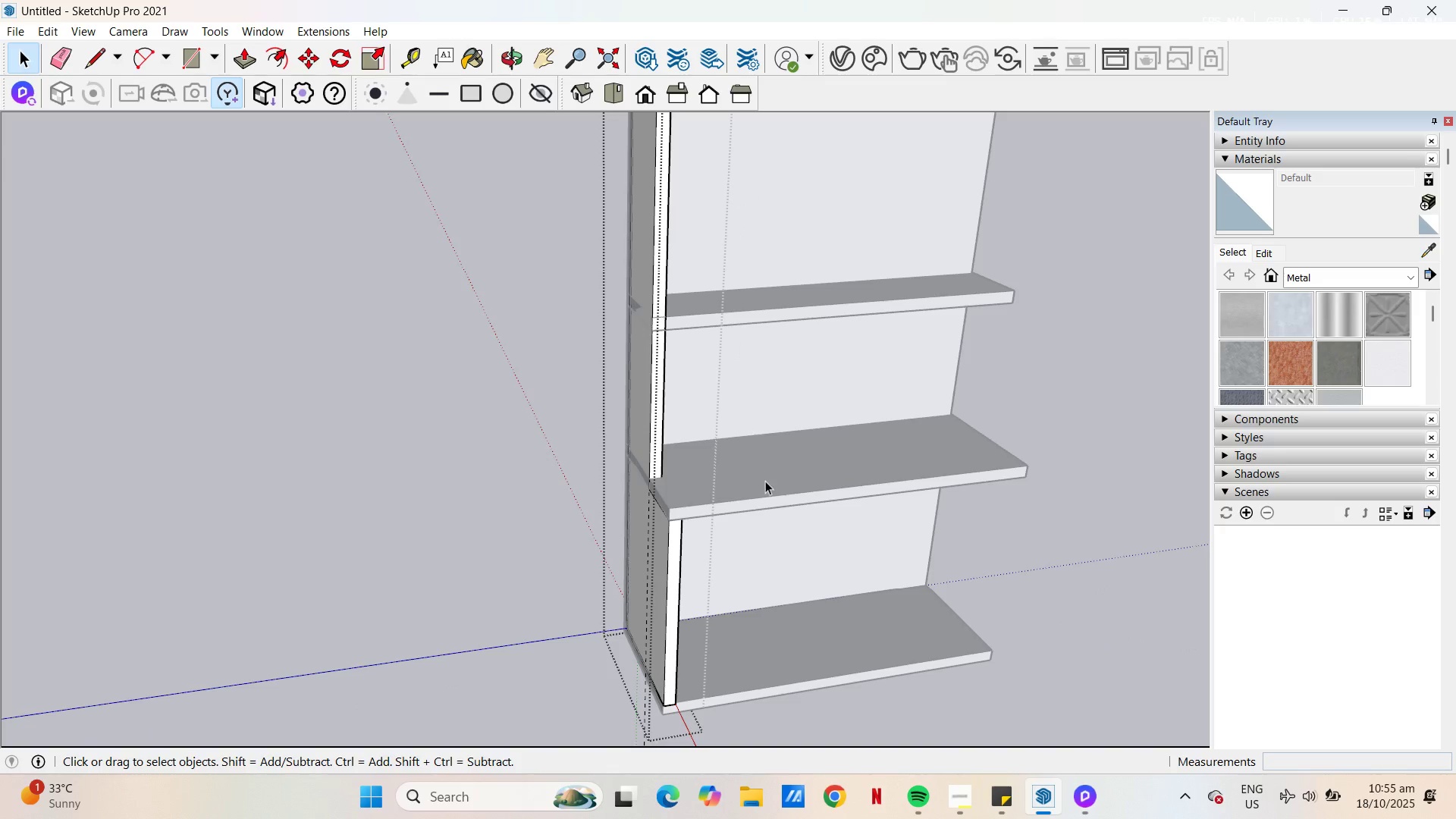 
key(Escape)
 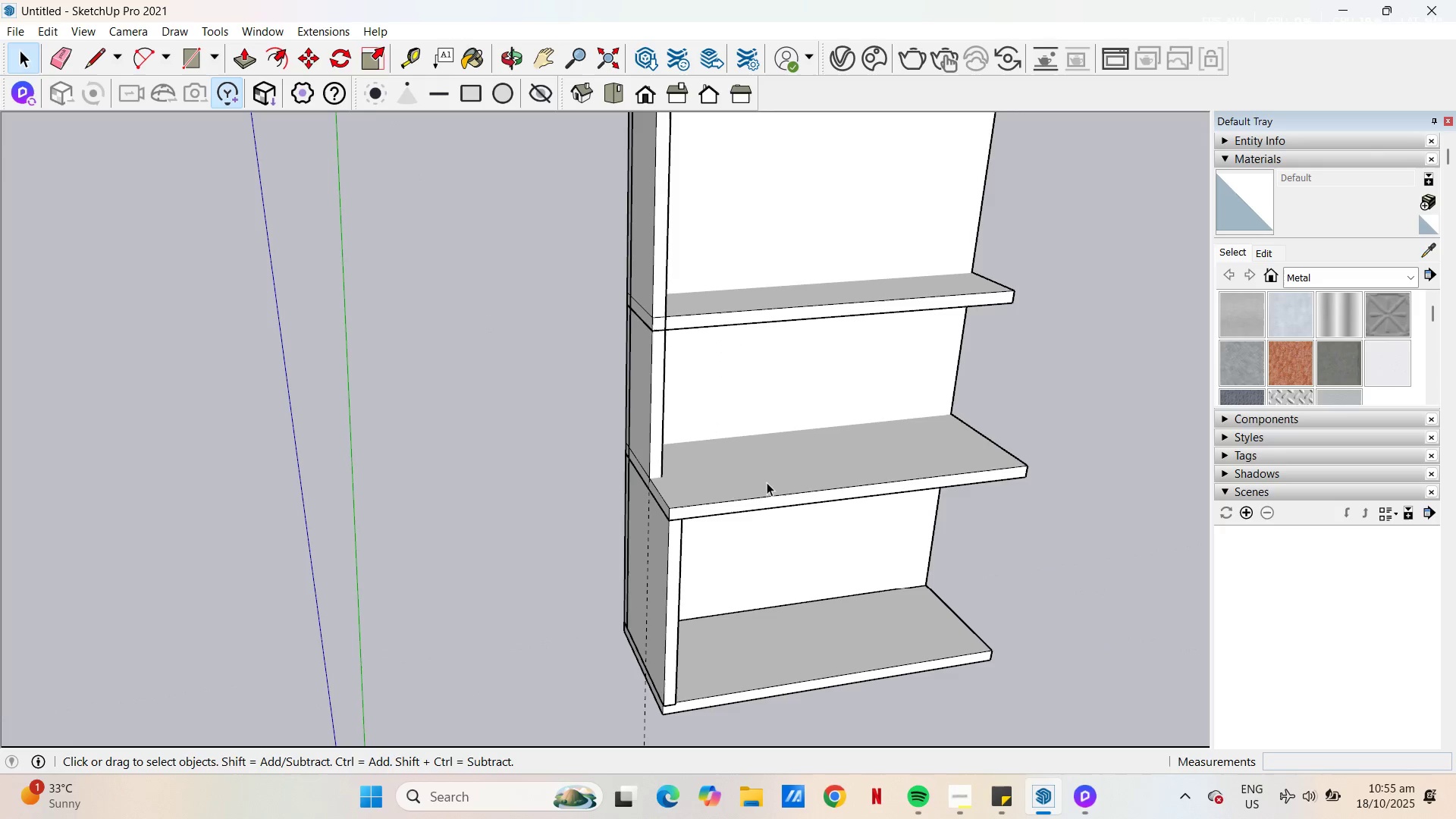 
left_click([767, 482])
 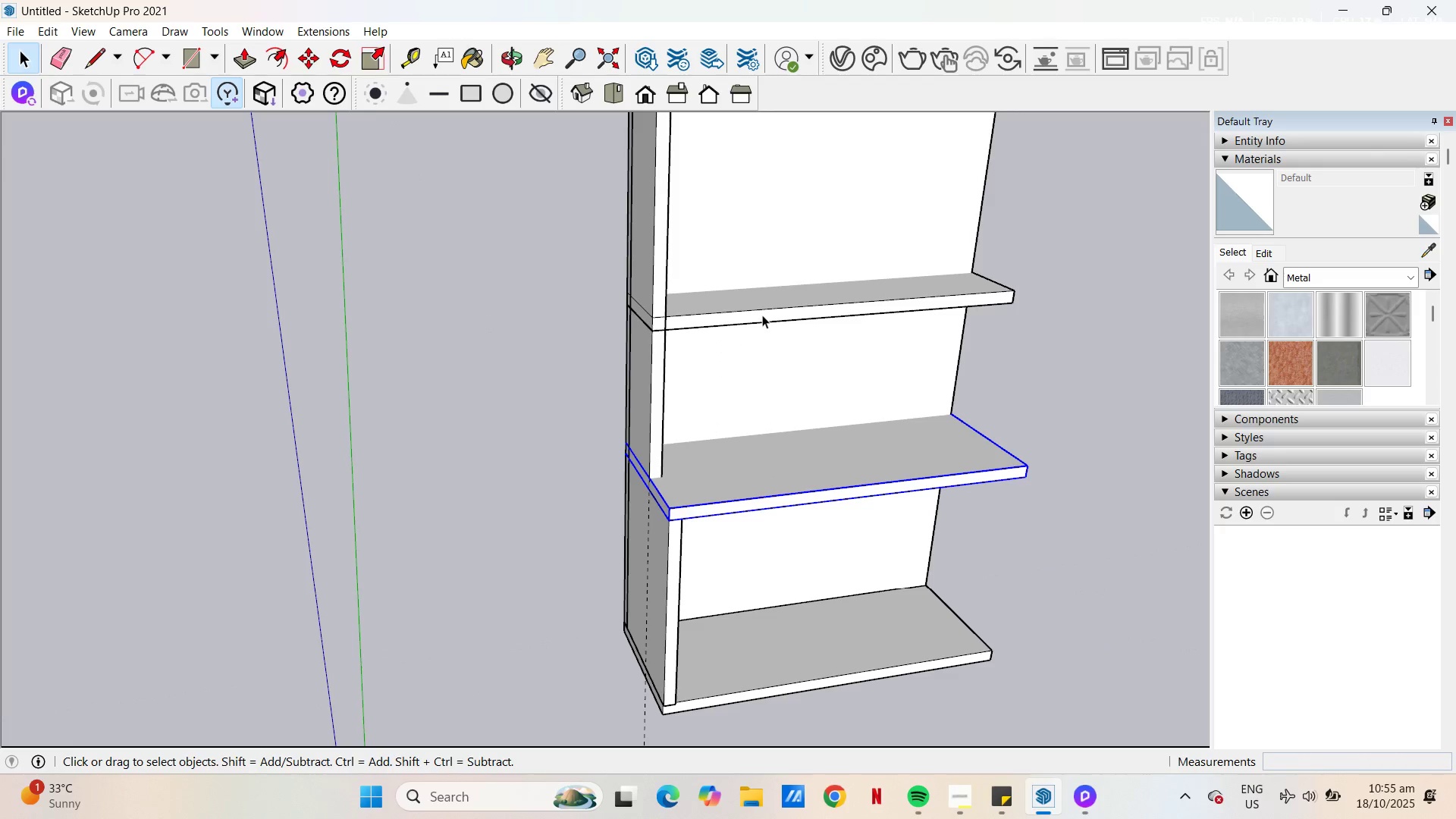 
hold_key(key=ControlLeft, duration=0.32)
left_click([762, 315])
 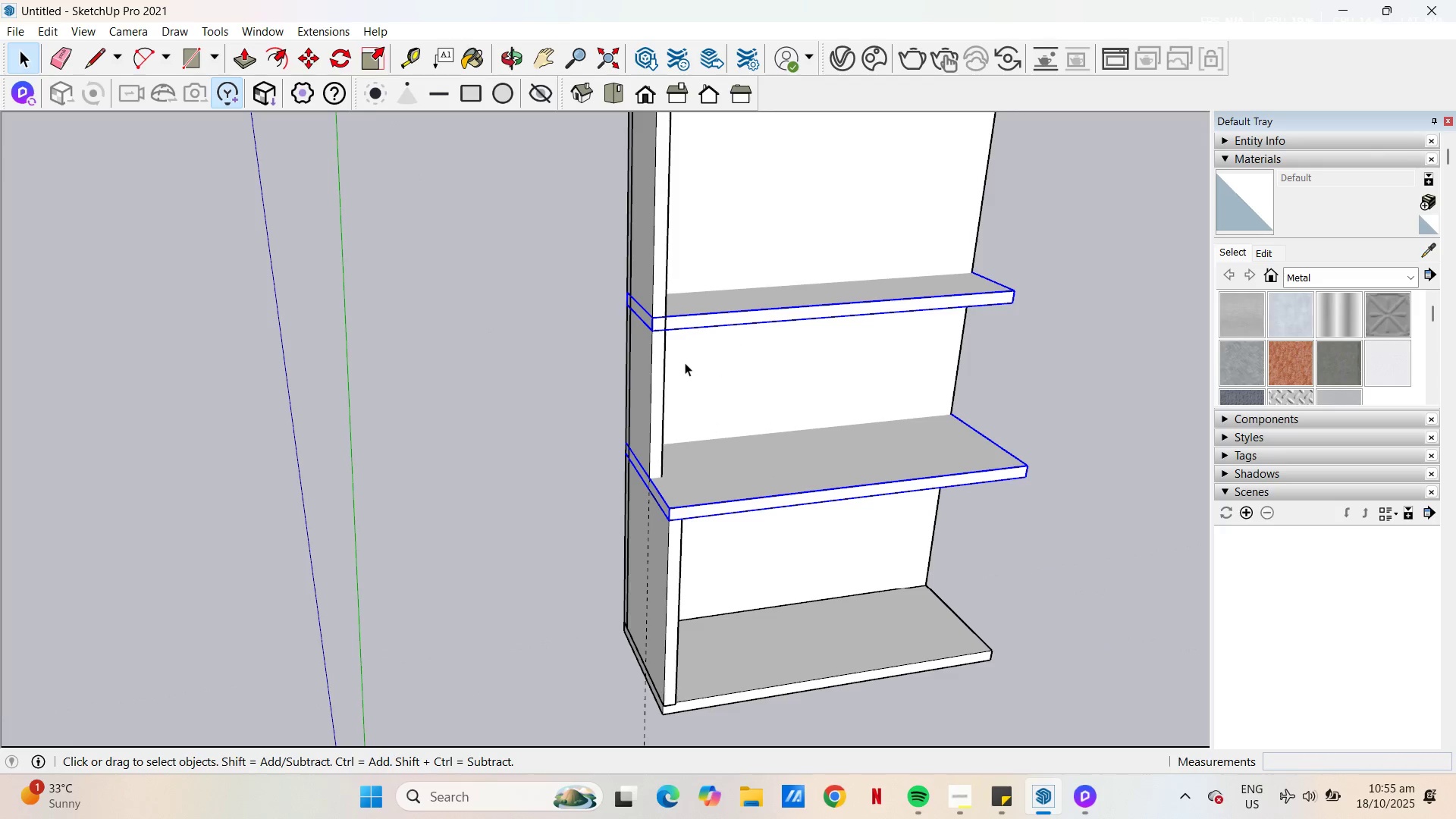 
key(S)
 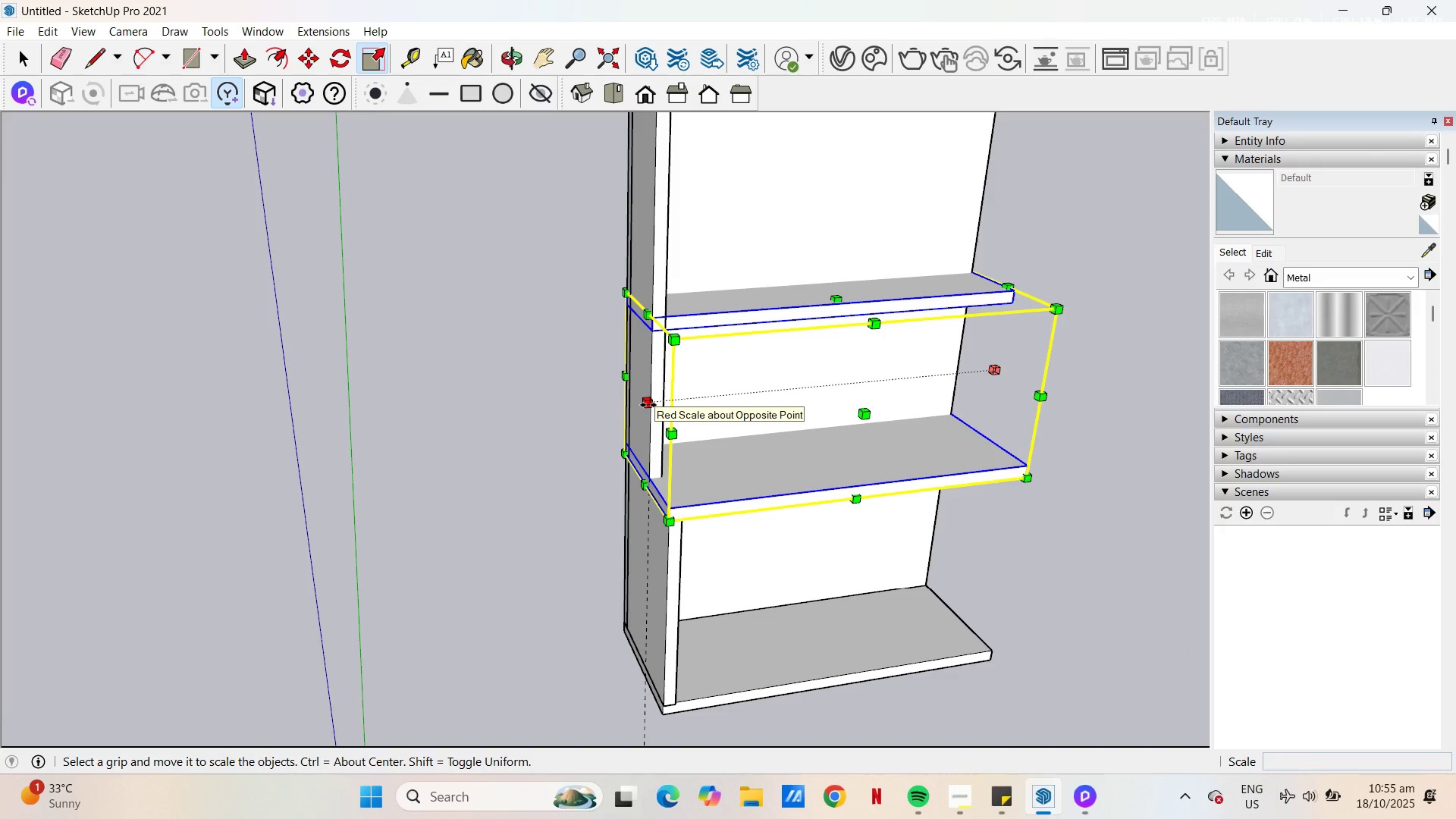 
left_click_drag(start_coordinate=[648, 405], to_coordinate=[656, 394])
 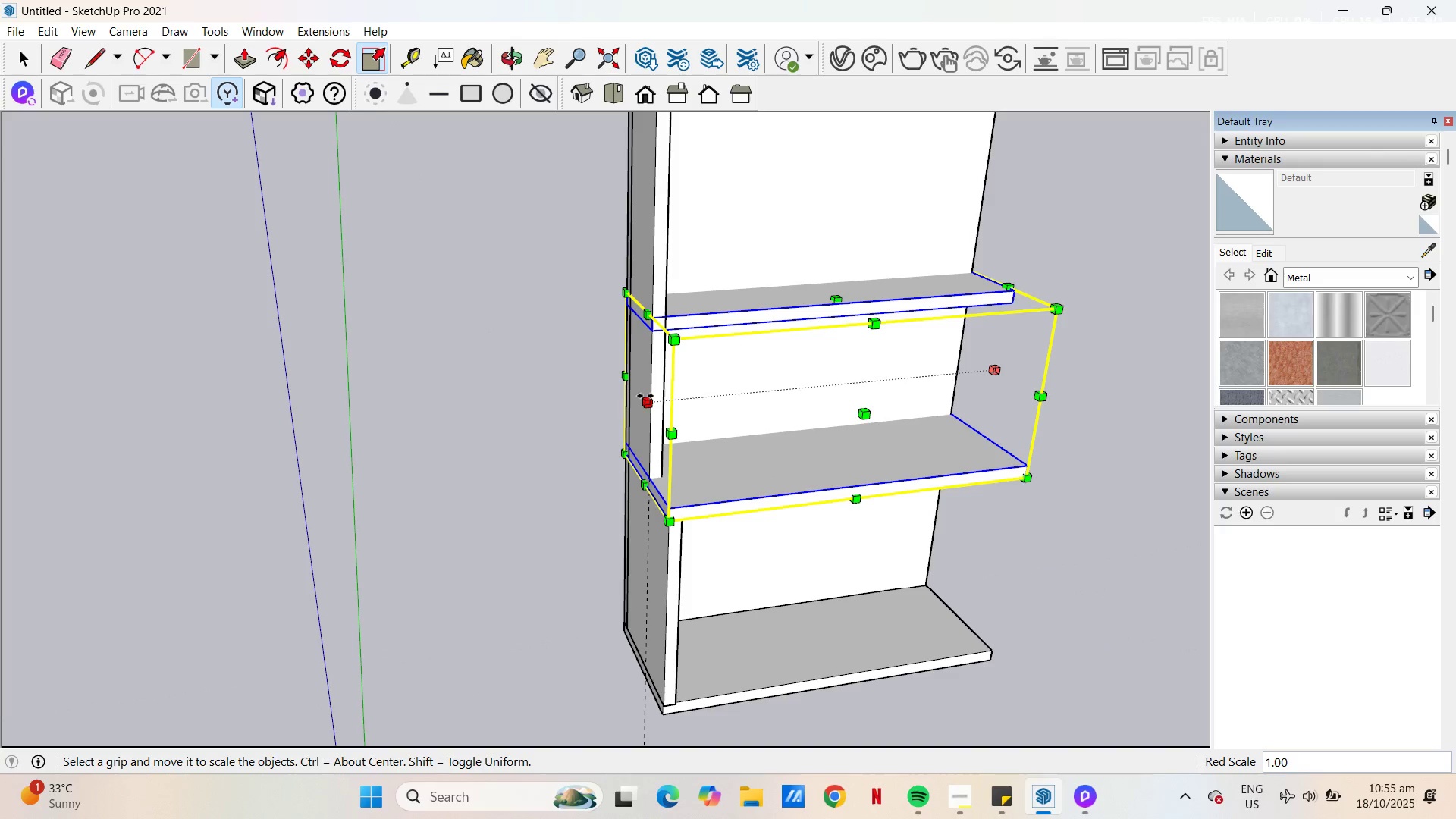 
left_click([645, 400])
 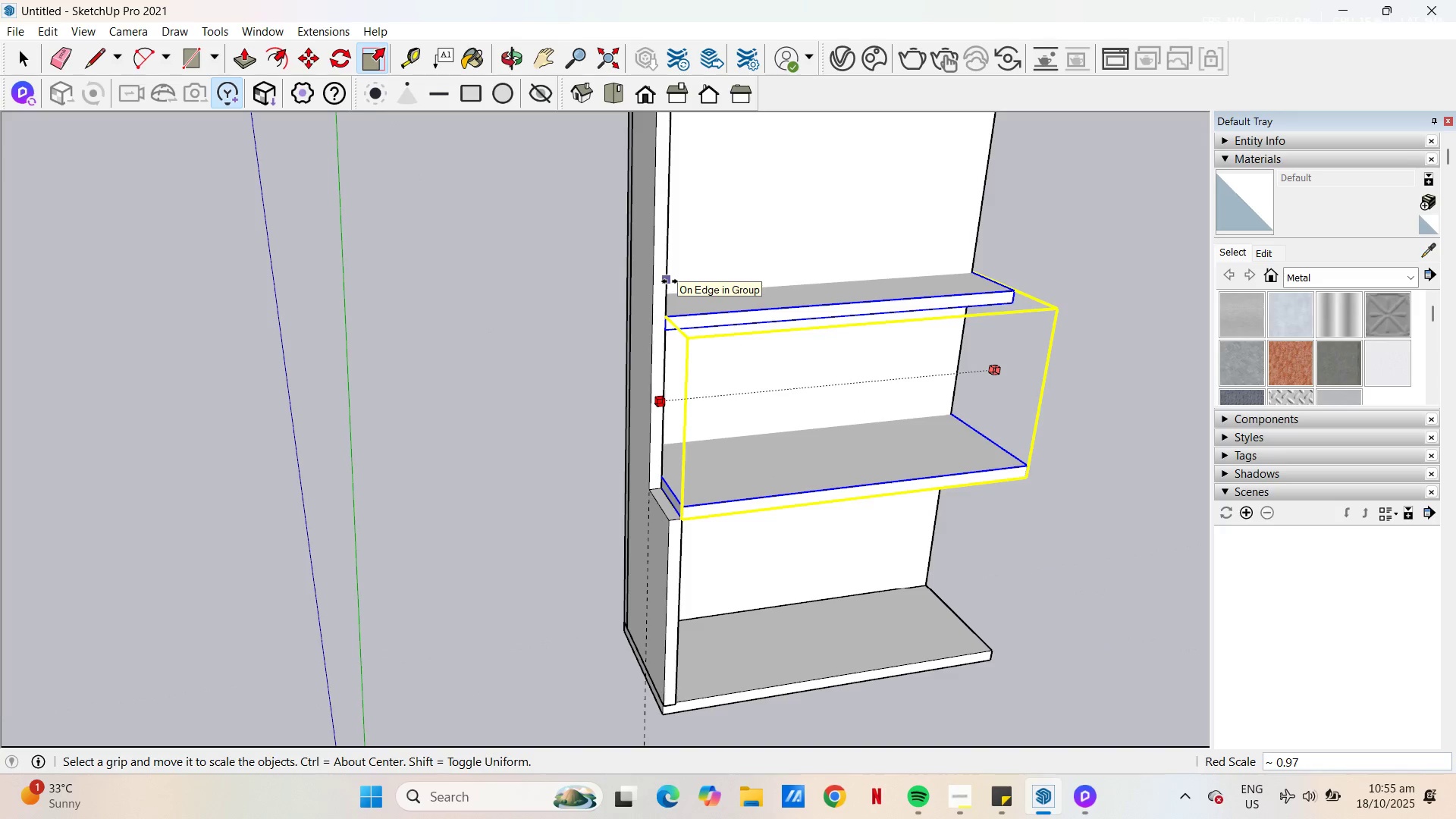 
left_click([670, 281])
 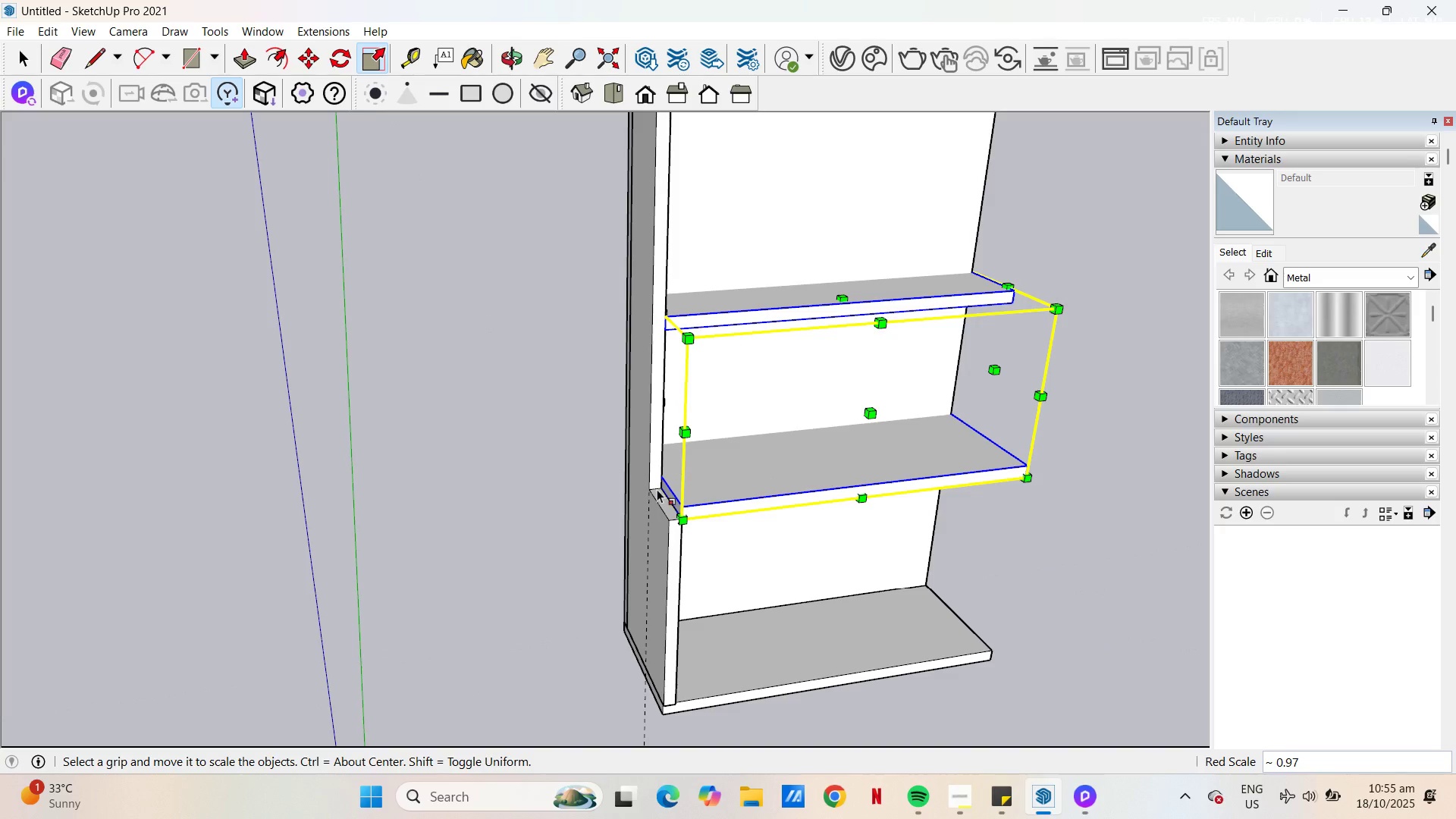 
scroll: coordinate [662, 500], scroll_direction: up, amount: 11.0
 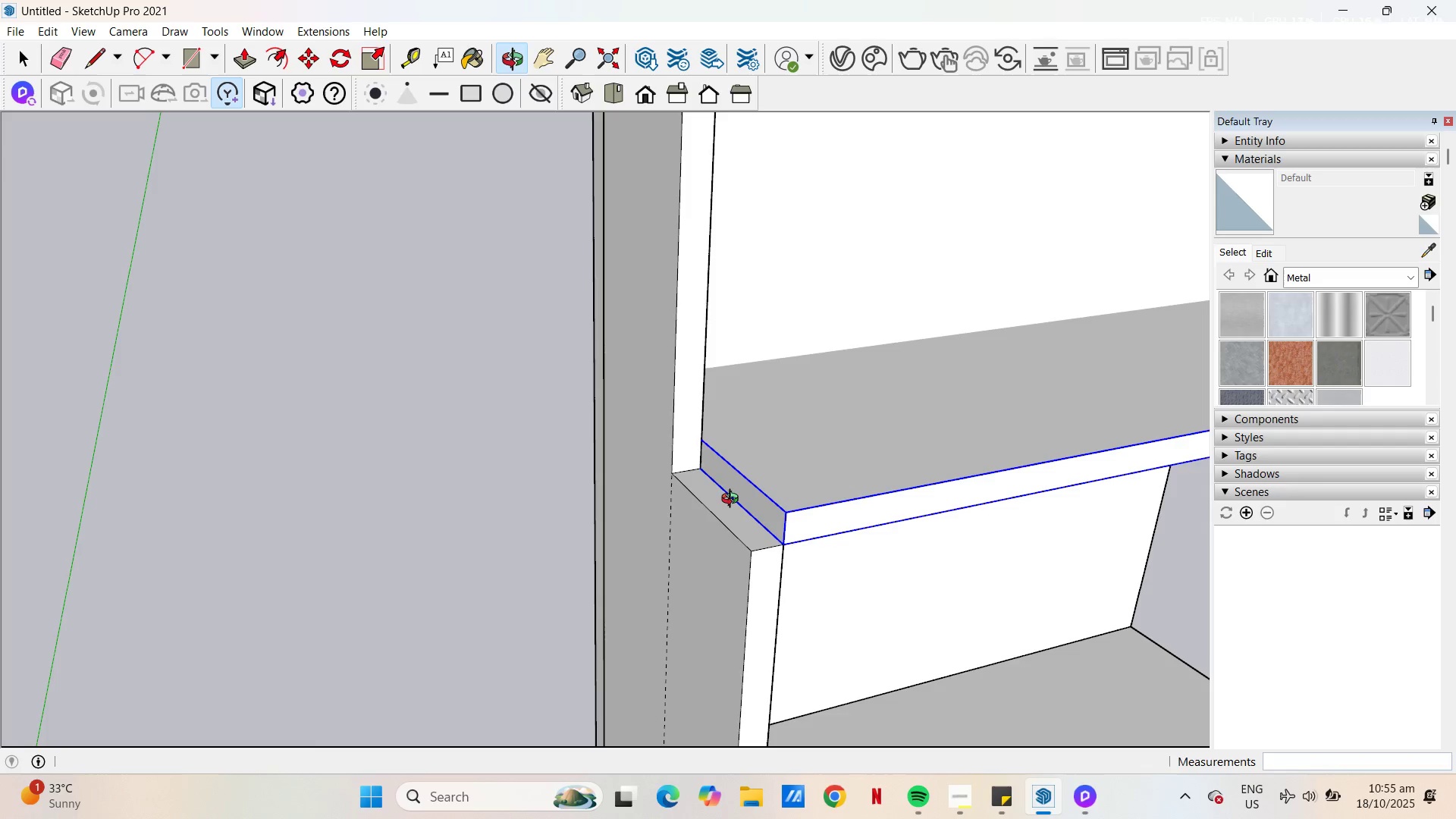 
key(Escape)
 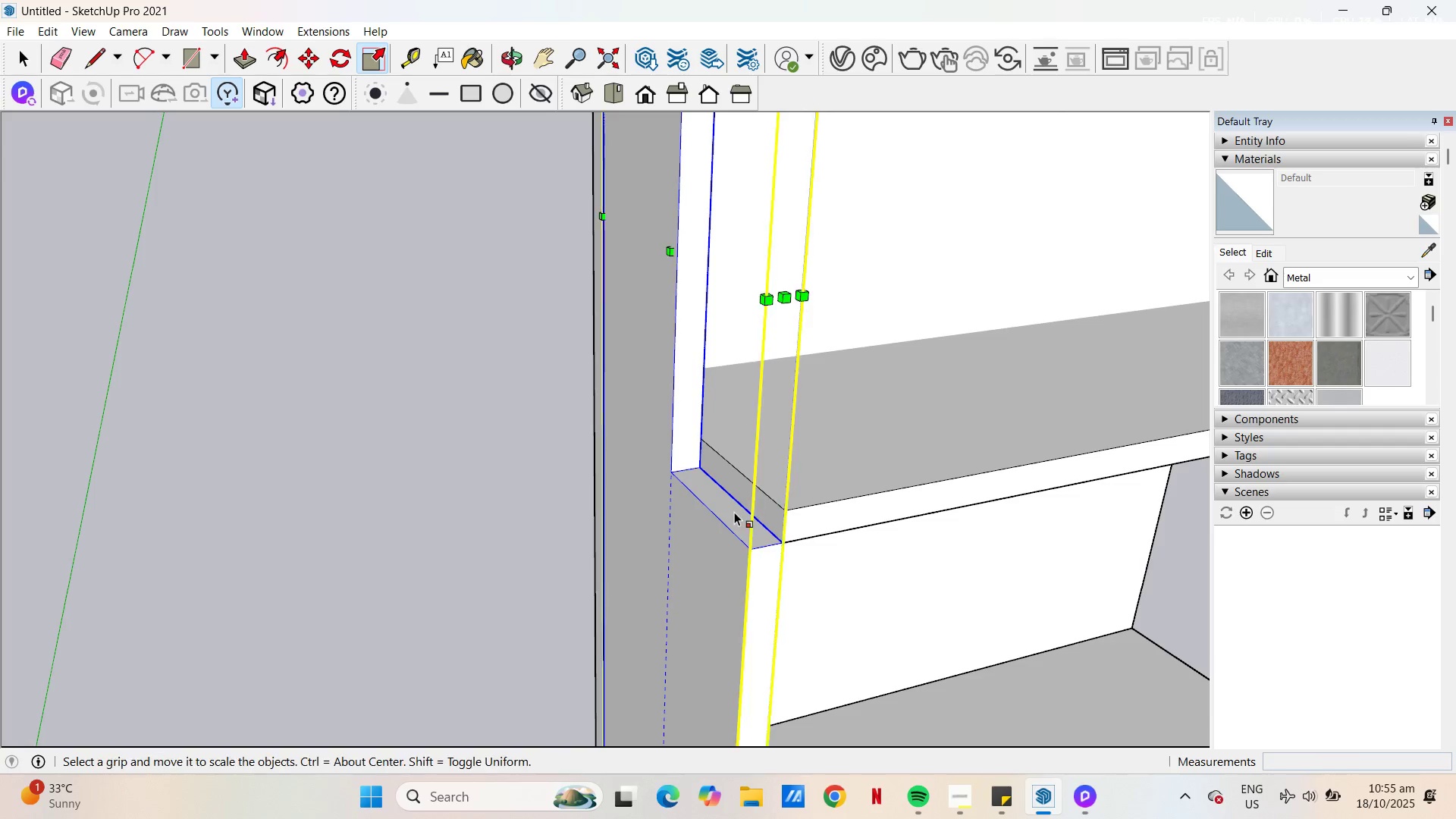 
double_click([734, 512])
 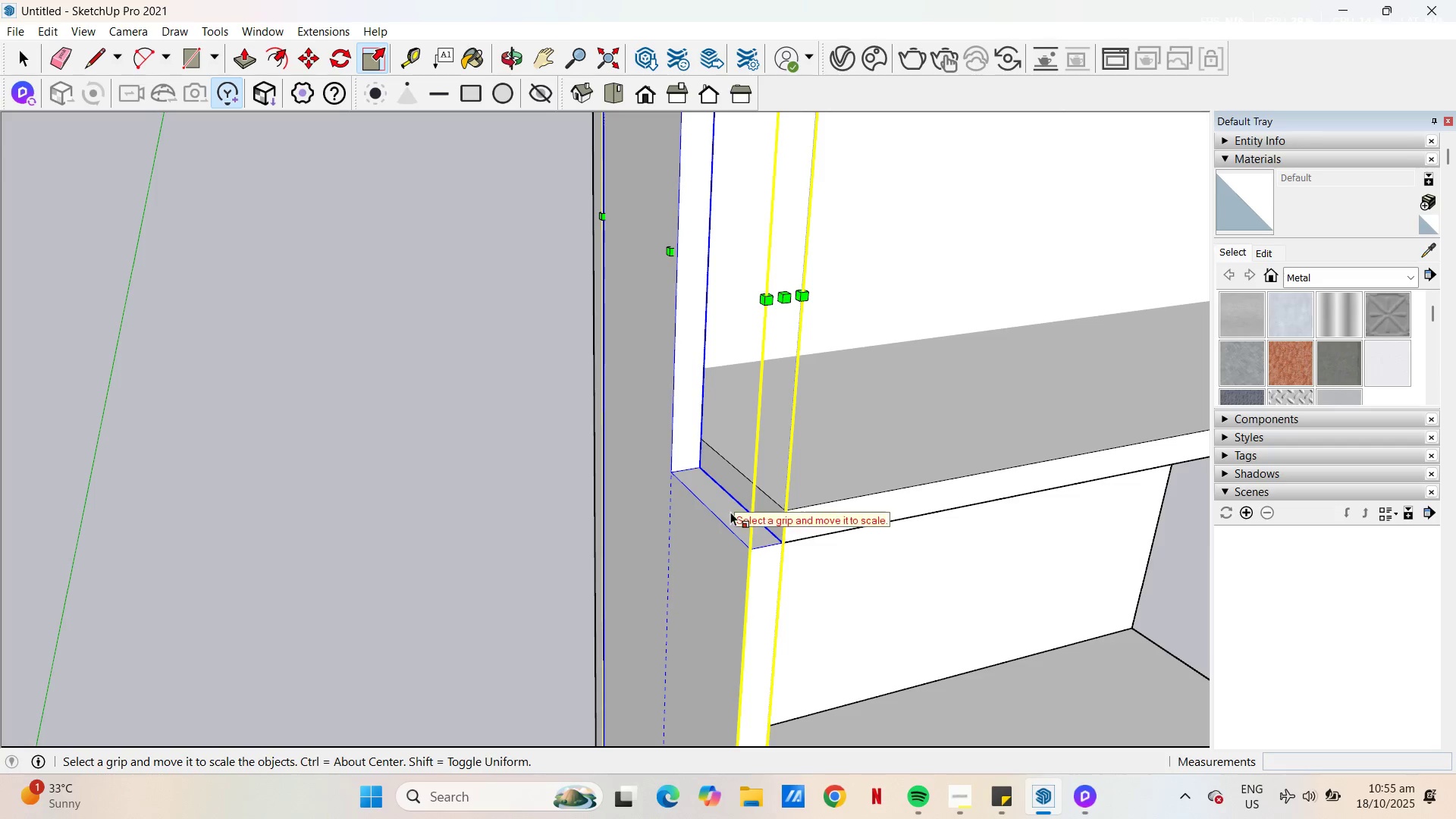 
left_click([730, 512])
 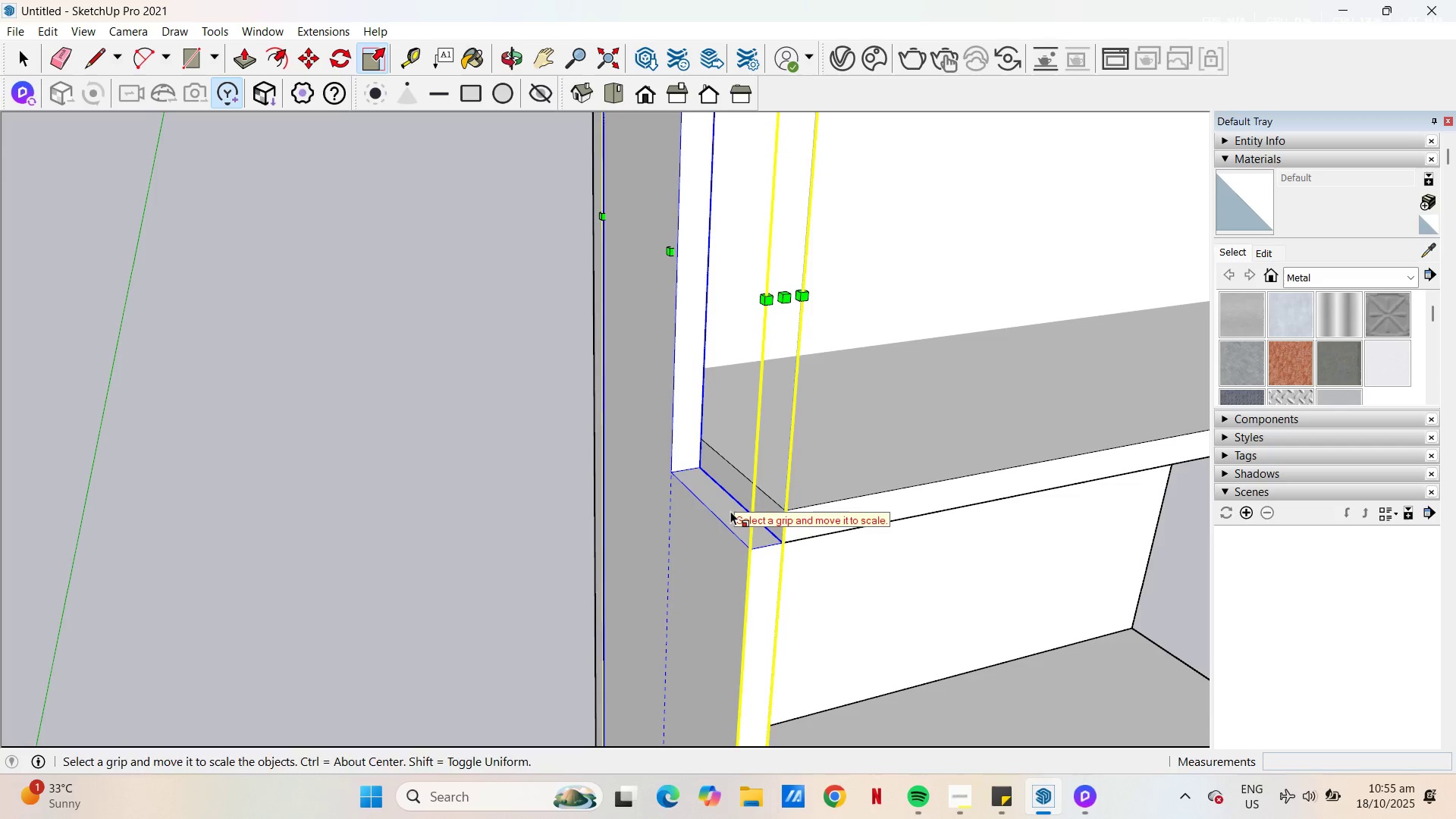 
key(Space)
 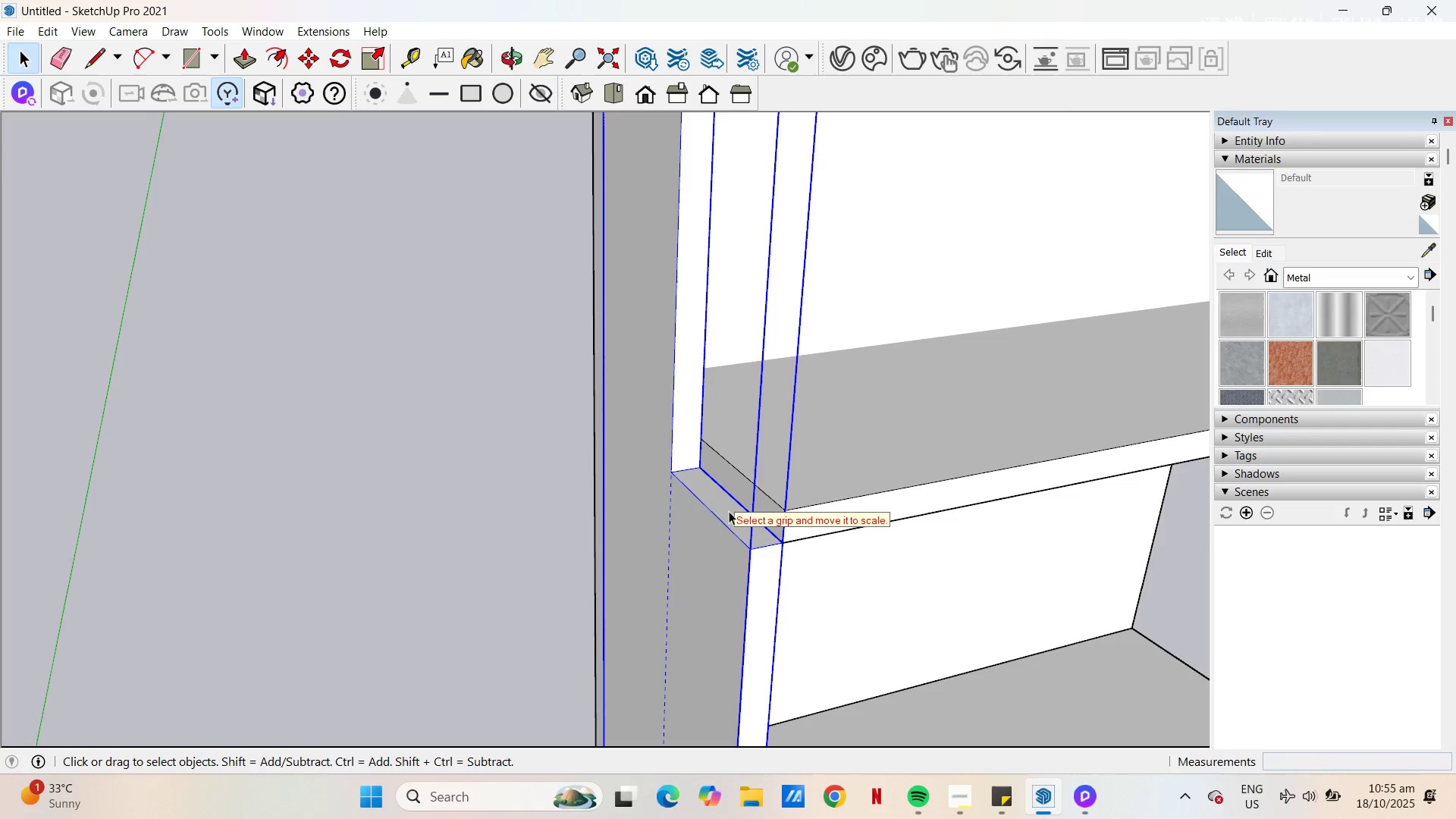 
key(Escape)
 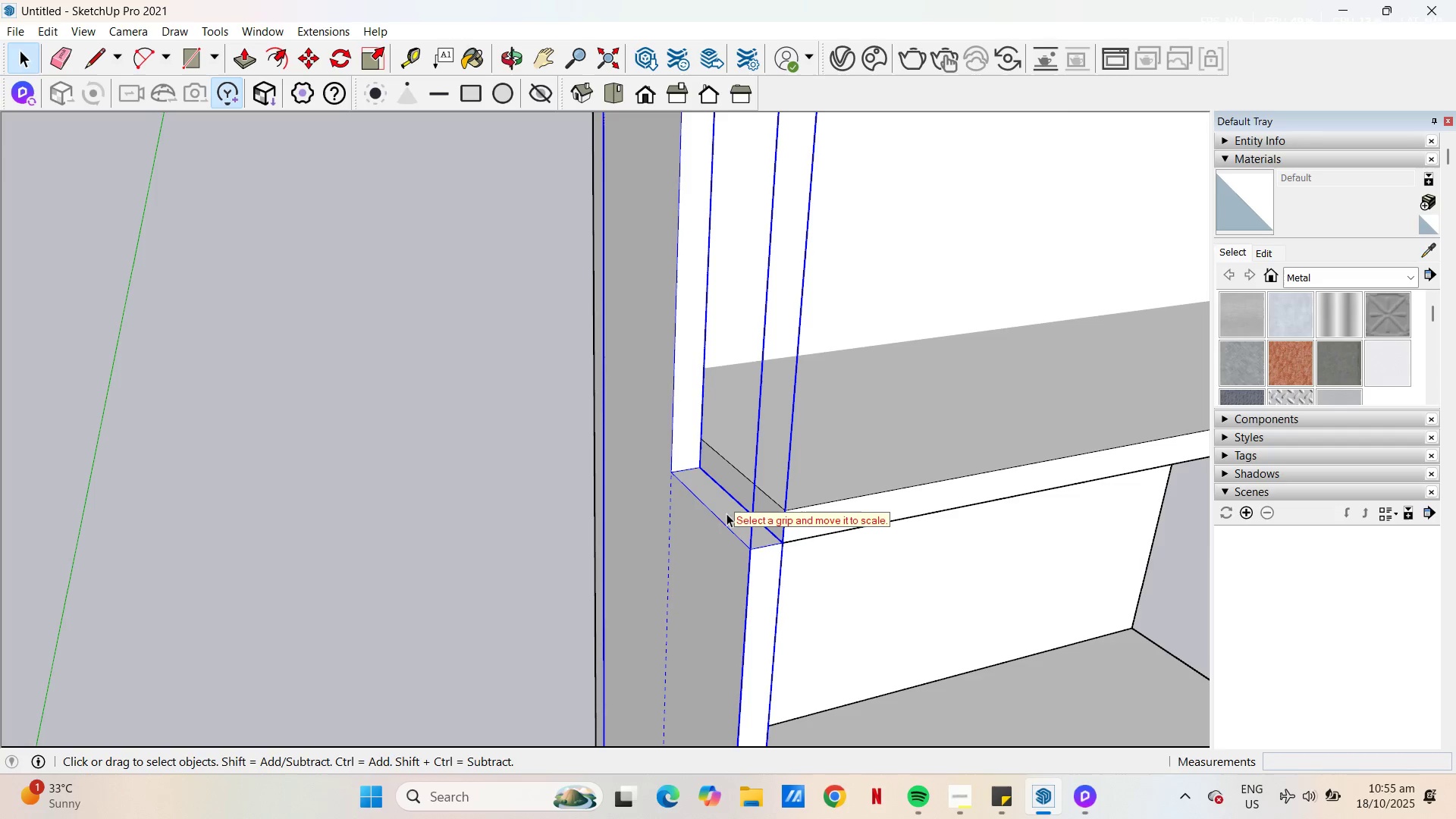 
key(Space)
 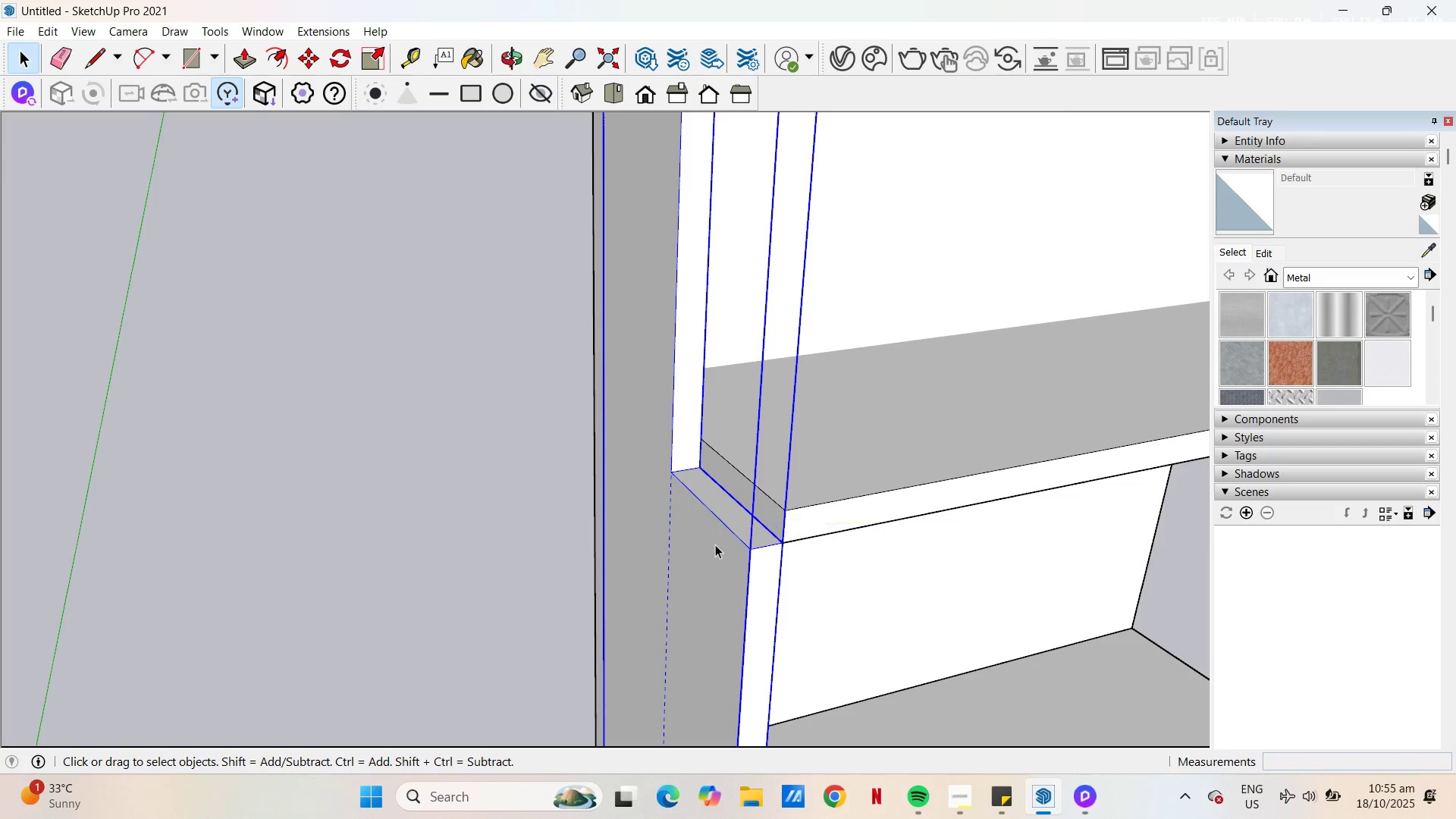 
double_click([715, 544])
 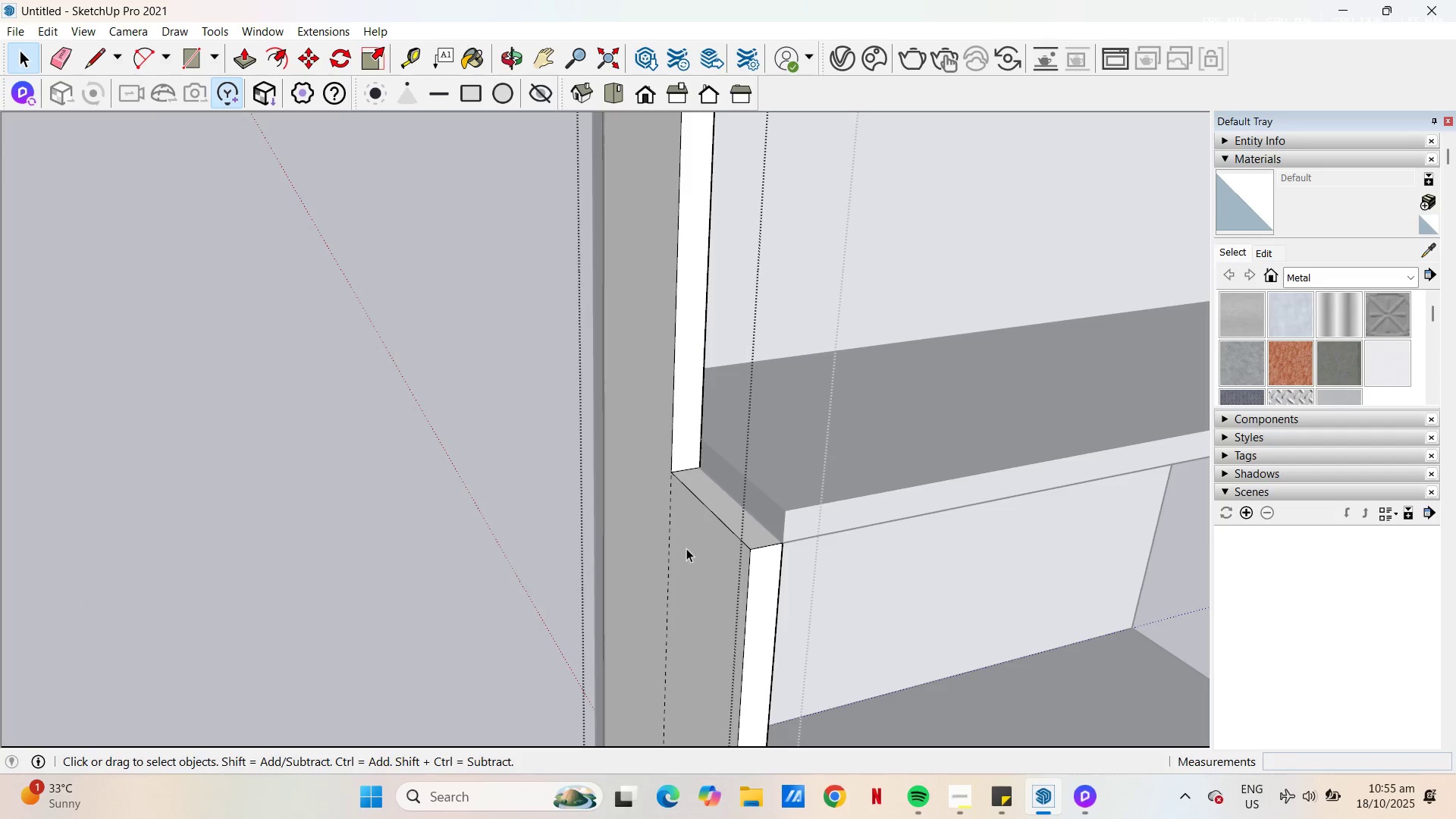 
type(EP)
 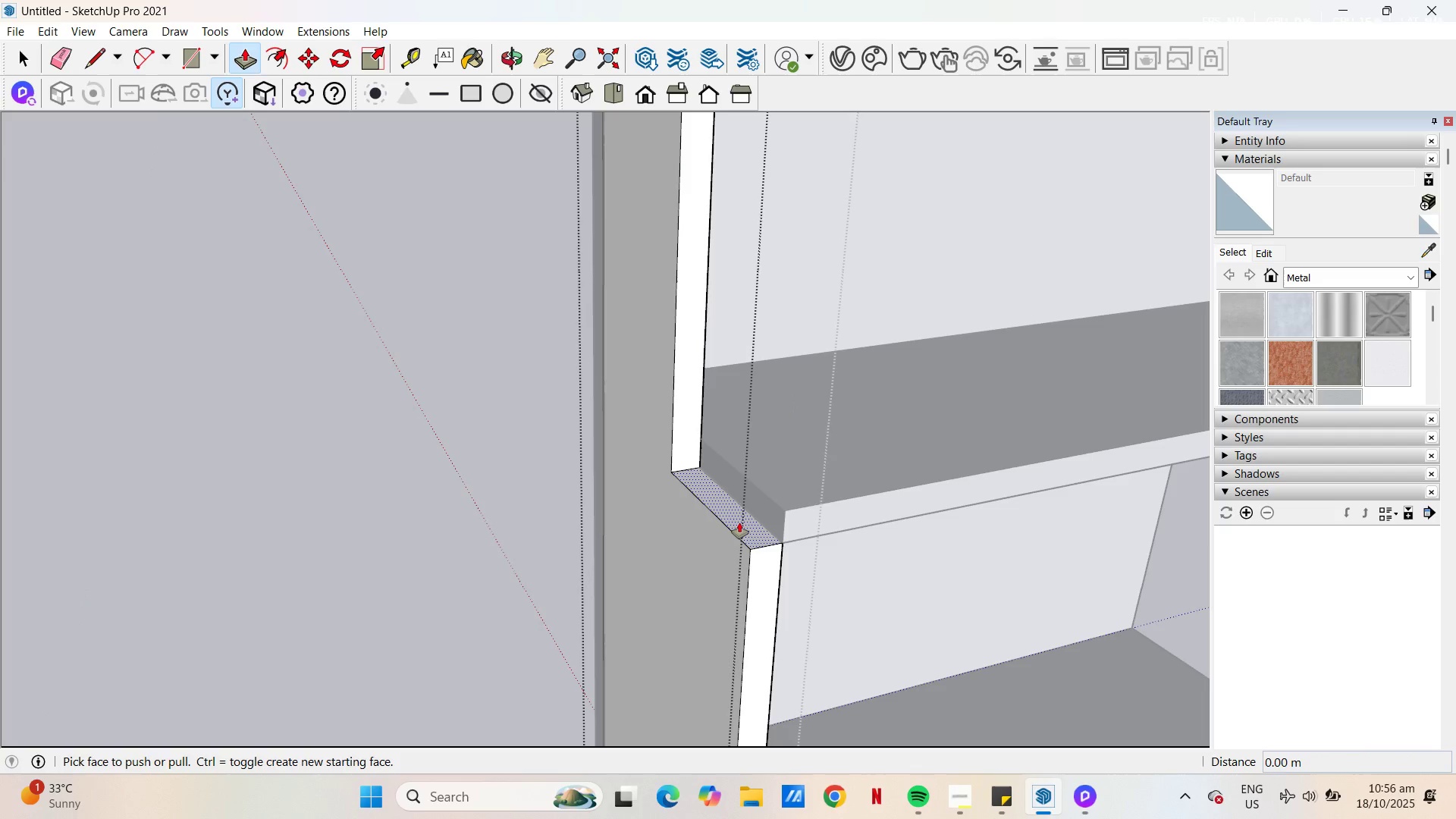 
left_click_drag(start_coordinate=[672, 545], to_coordinate=[659, 539])
 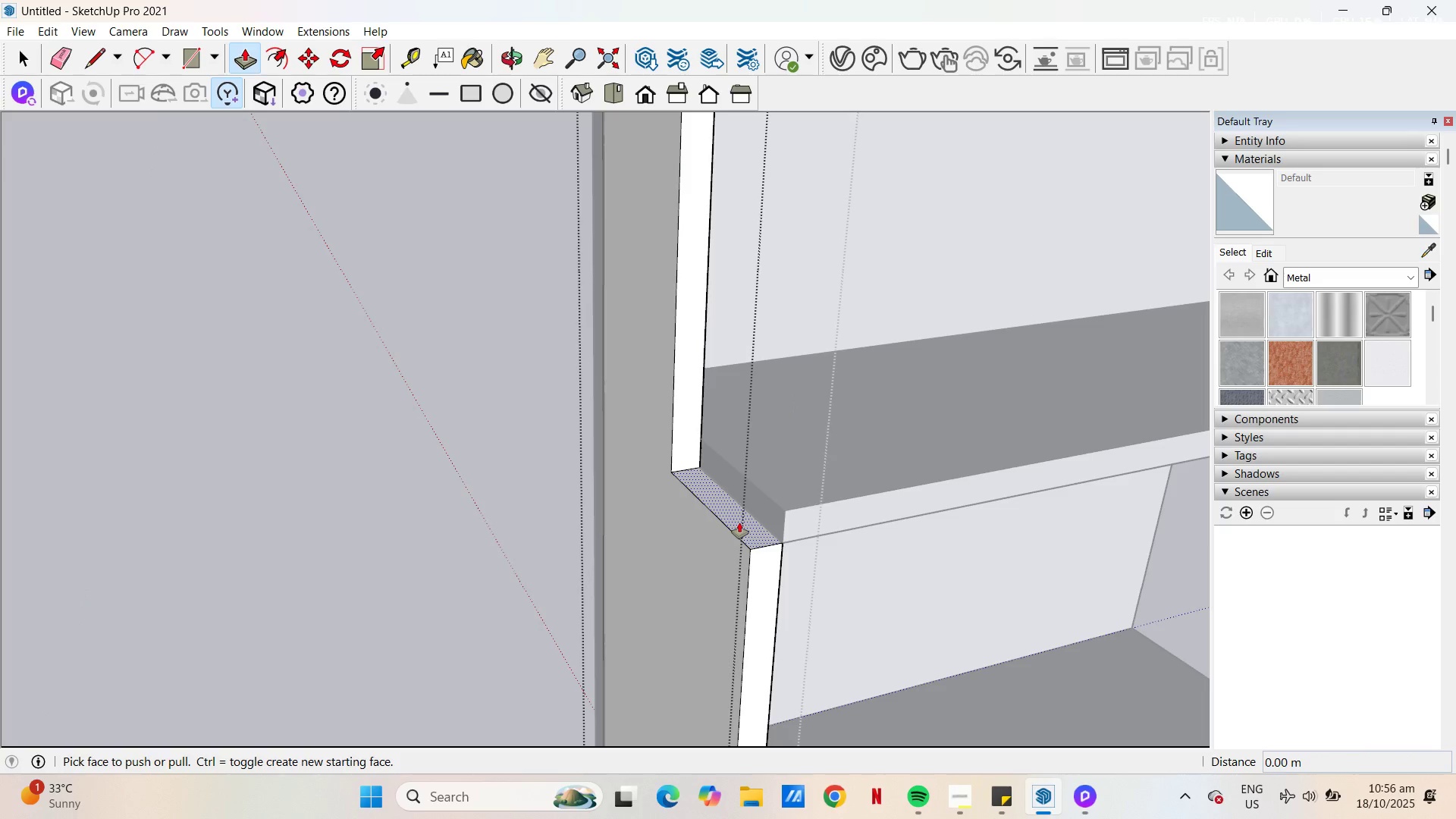 
left_click([739, 522])
 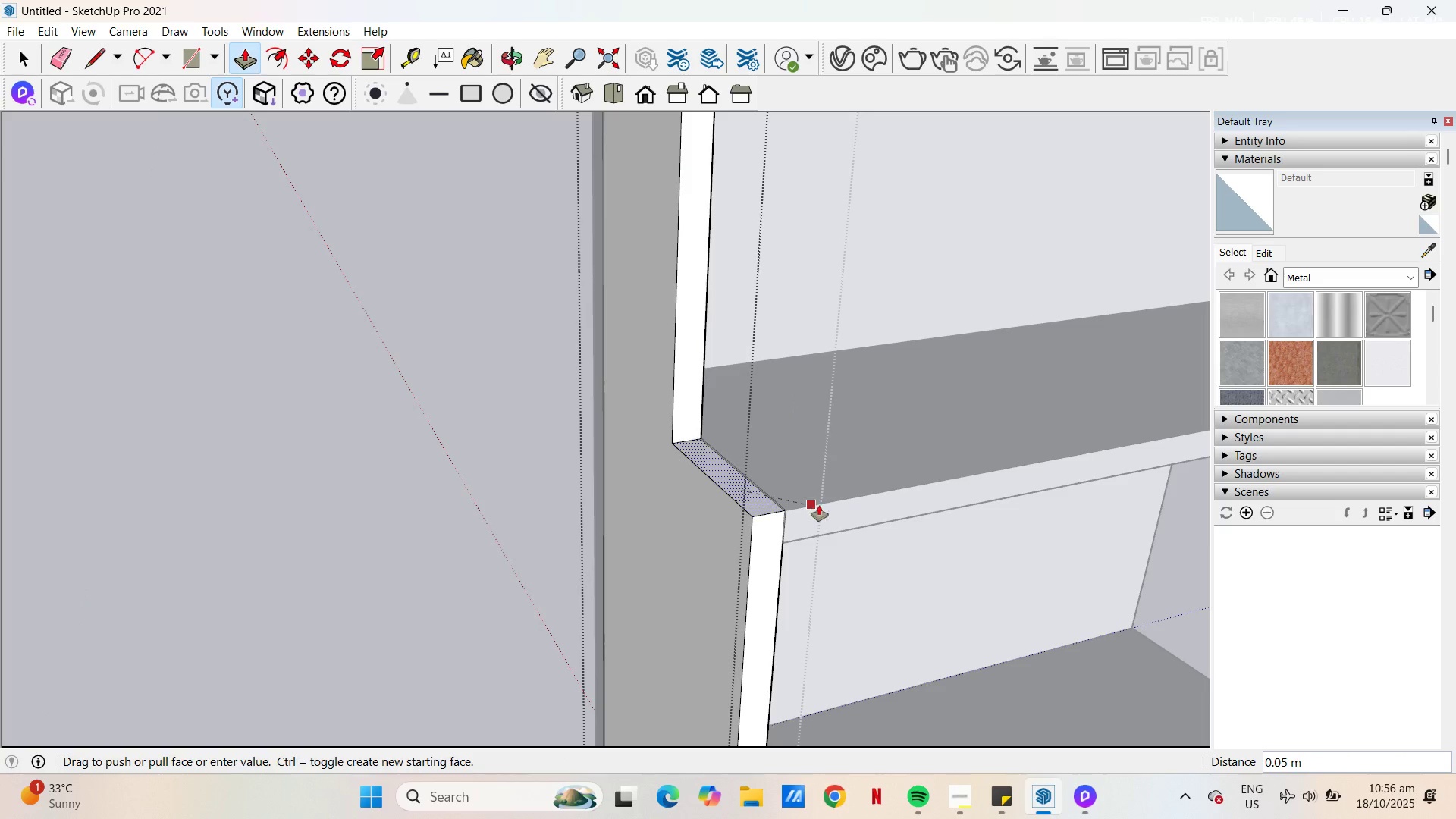 
left_click([823, 503])
 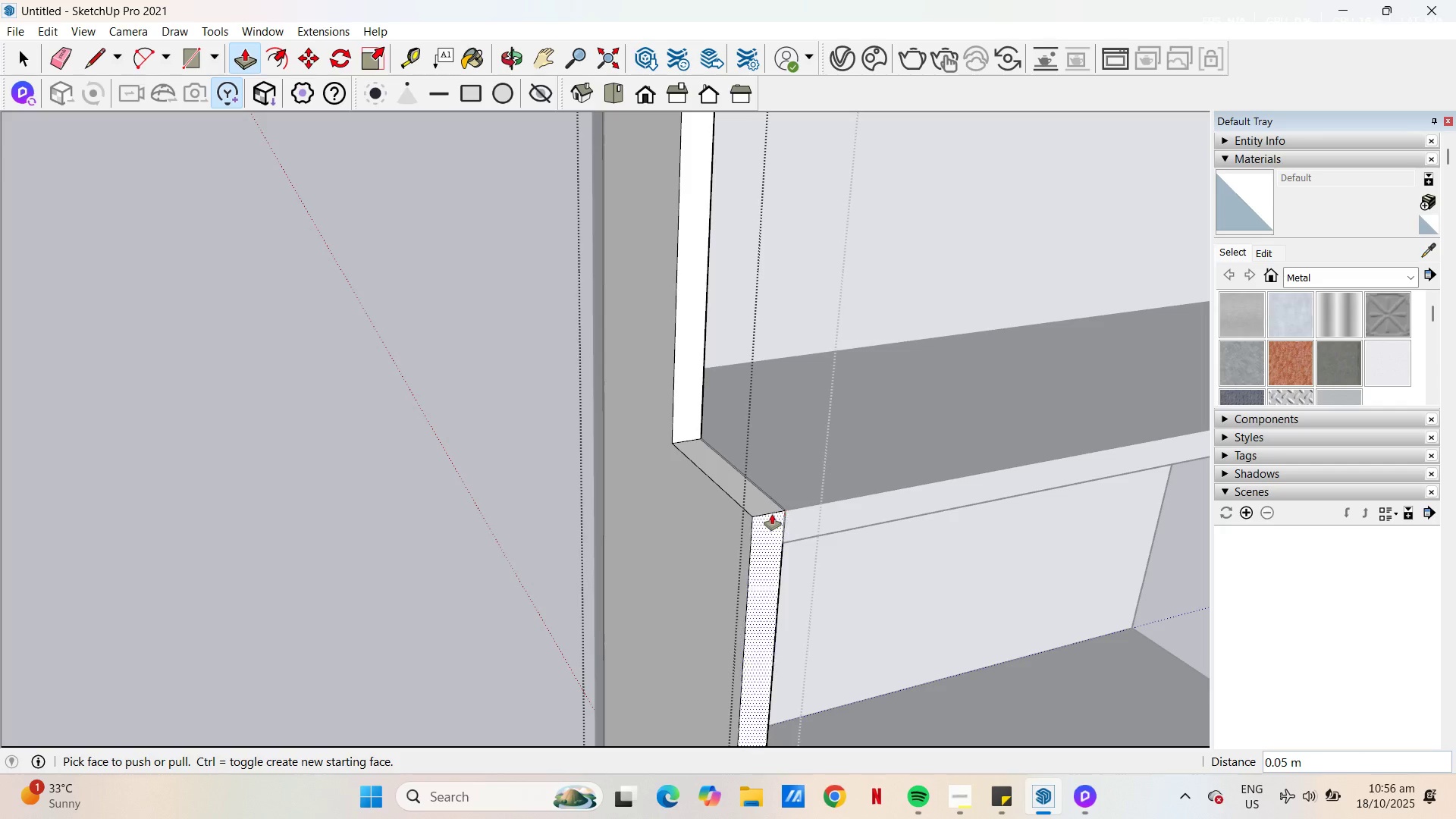 
scroll: coordinate [774, 512], scroll_direction: up, amount: 19.0
 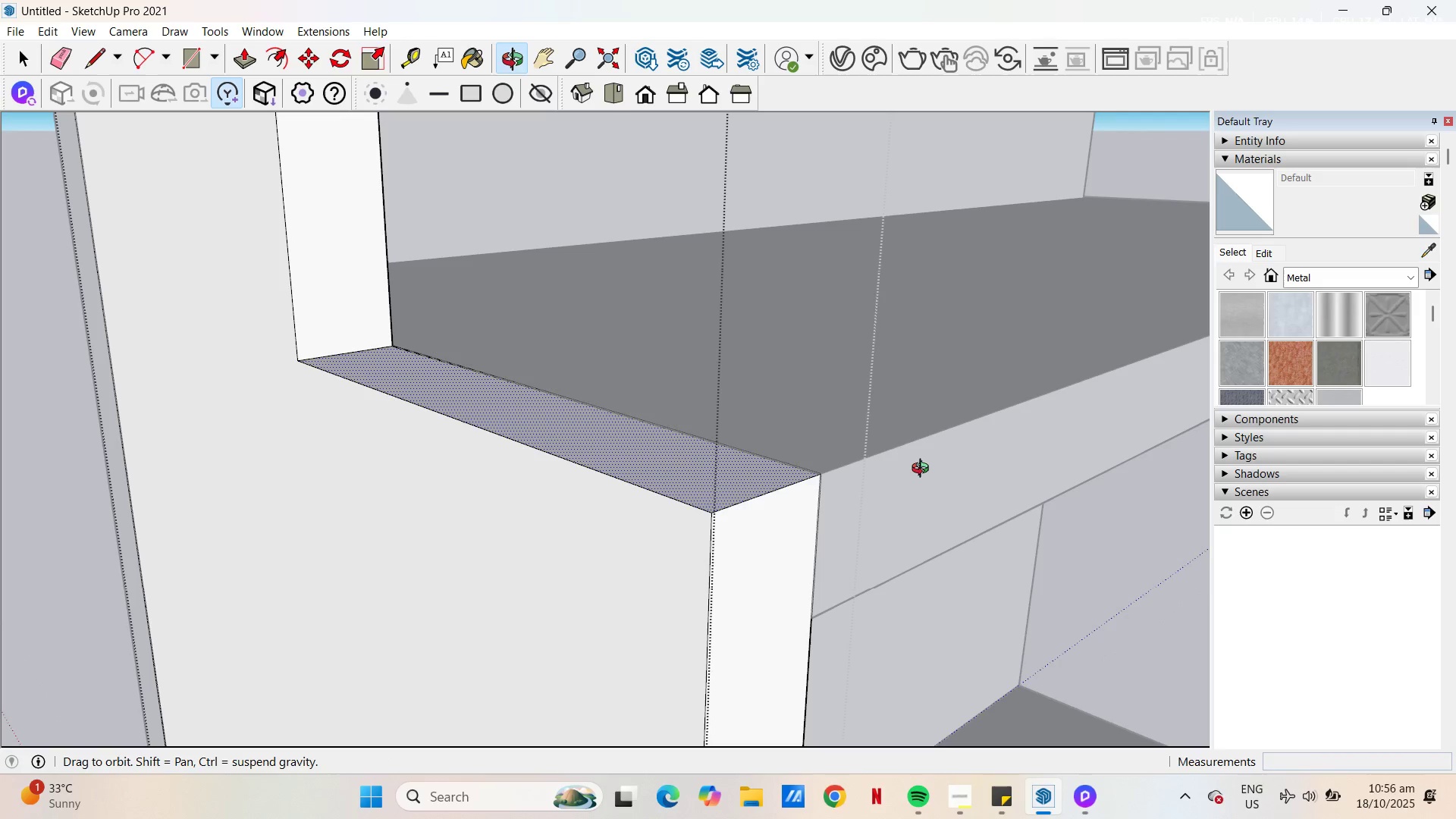 
scroll: coordinate [781, 436], scroll_direction: down, amount: 17.0
 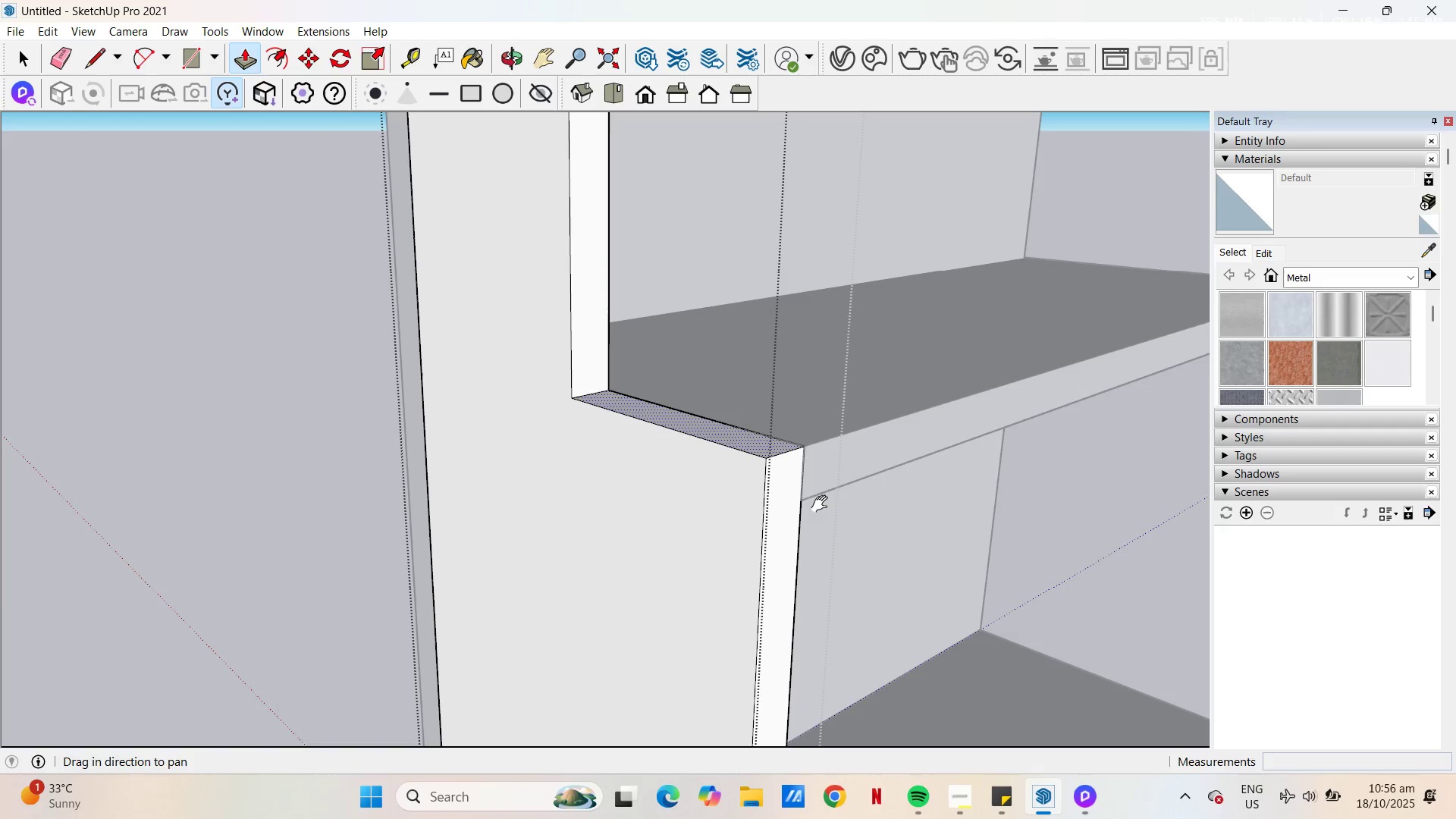 
key(H)
 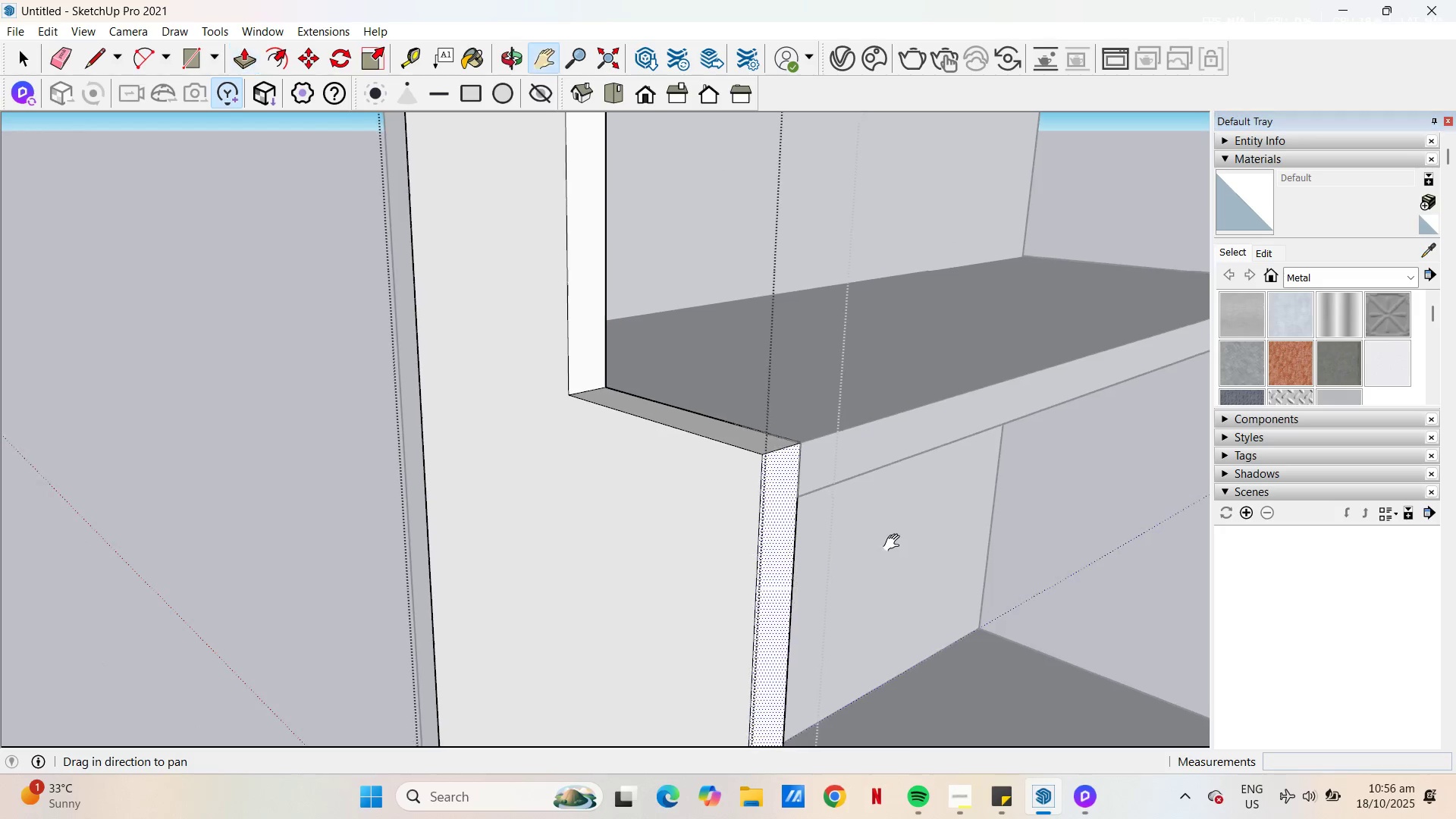 
left_click_drag(start_coordinate=[896, 544], to_coordinate=[700, 232])
 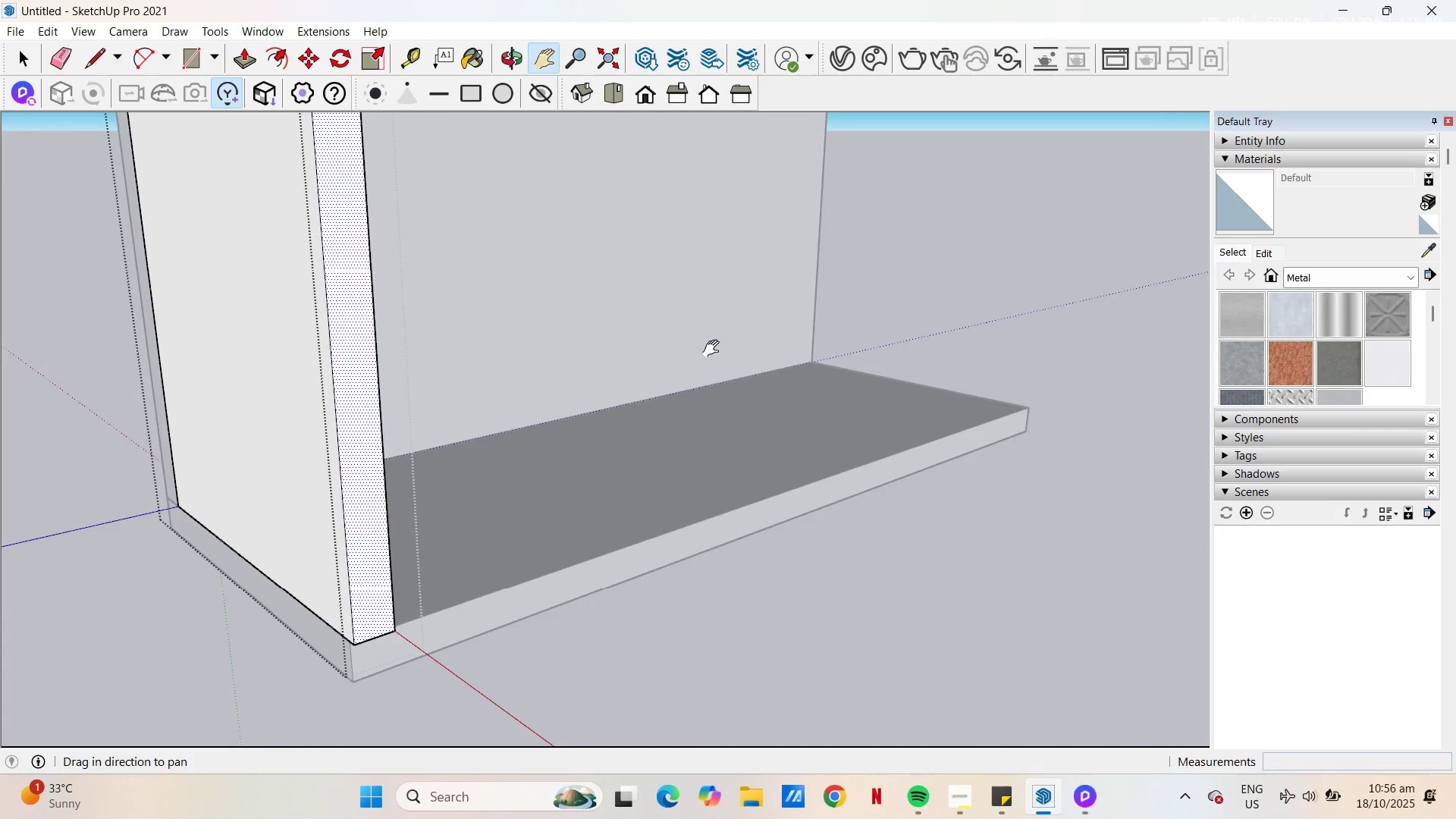 
scroll: coordinate [713, 356], scroll_direction: down, amount: 2.0
 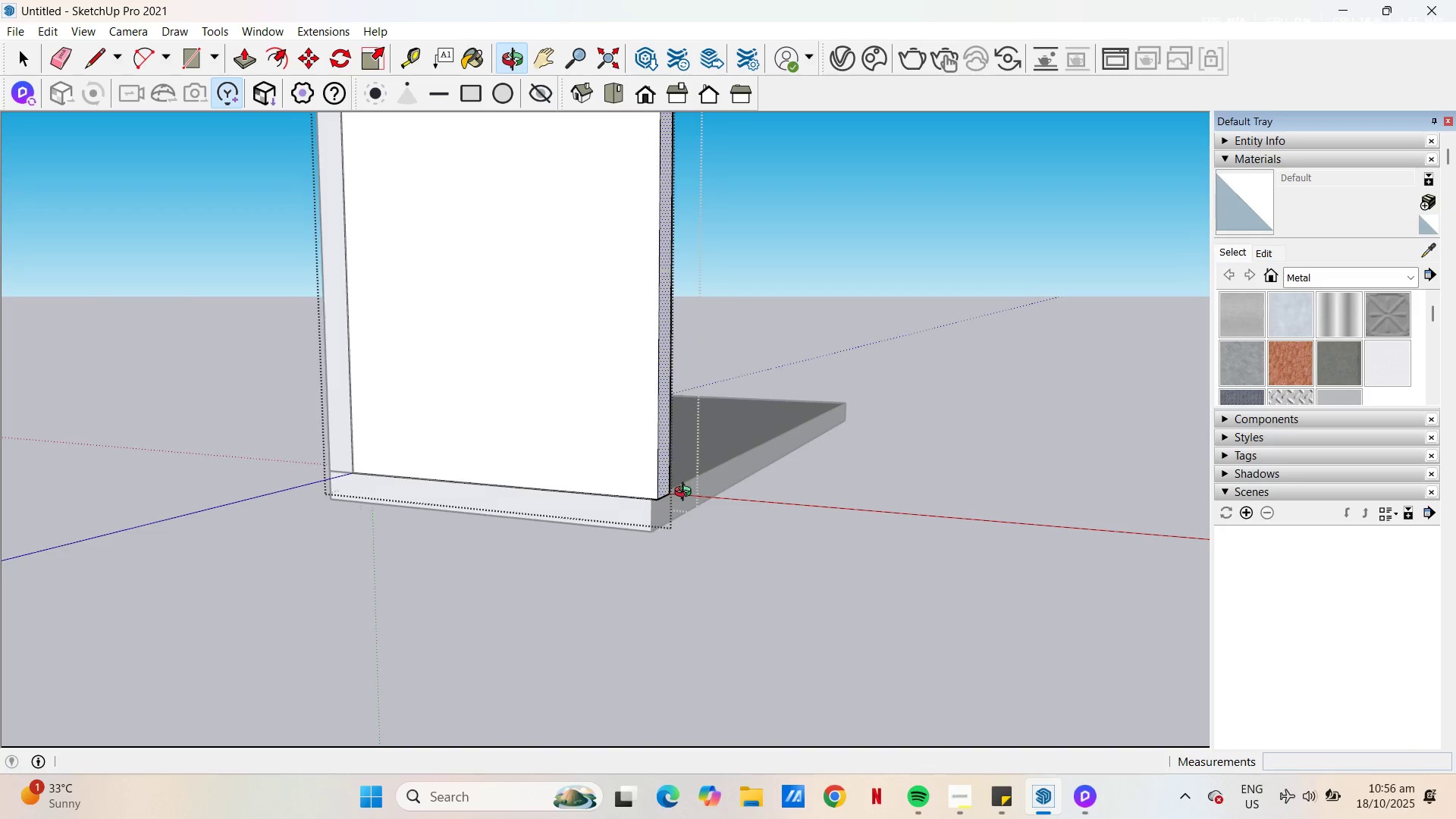 
scroll: coordinate [665, 509], scroll_direction: up, amount: 1.0
 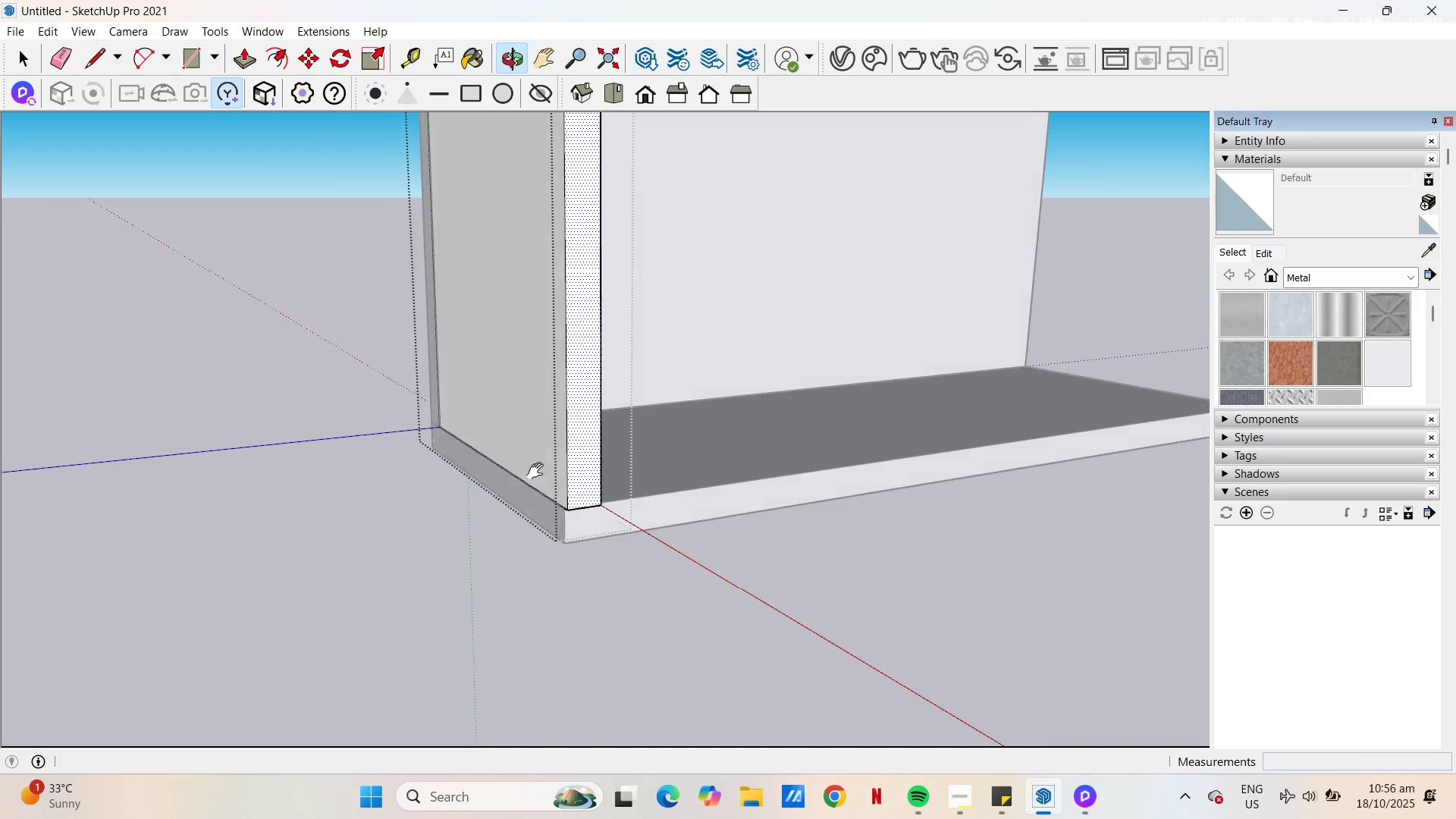 
scroll: coordinate [551, 463], scroll_direction: down, amount: 6.0
 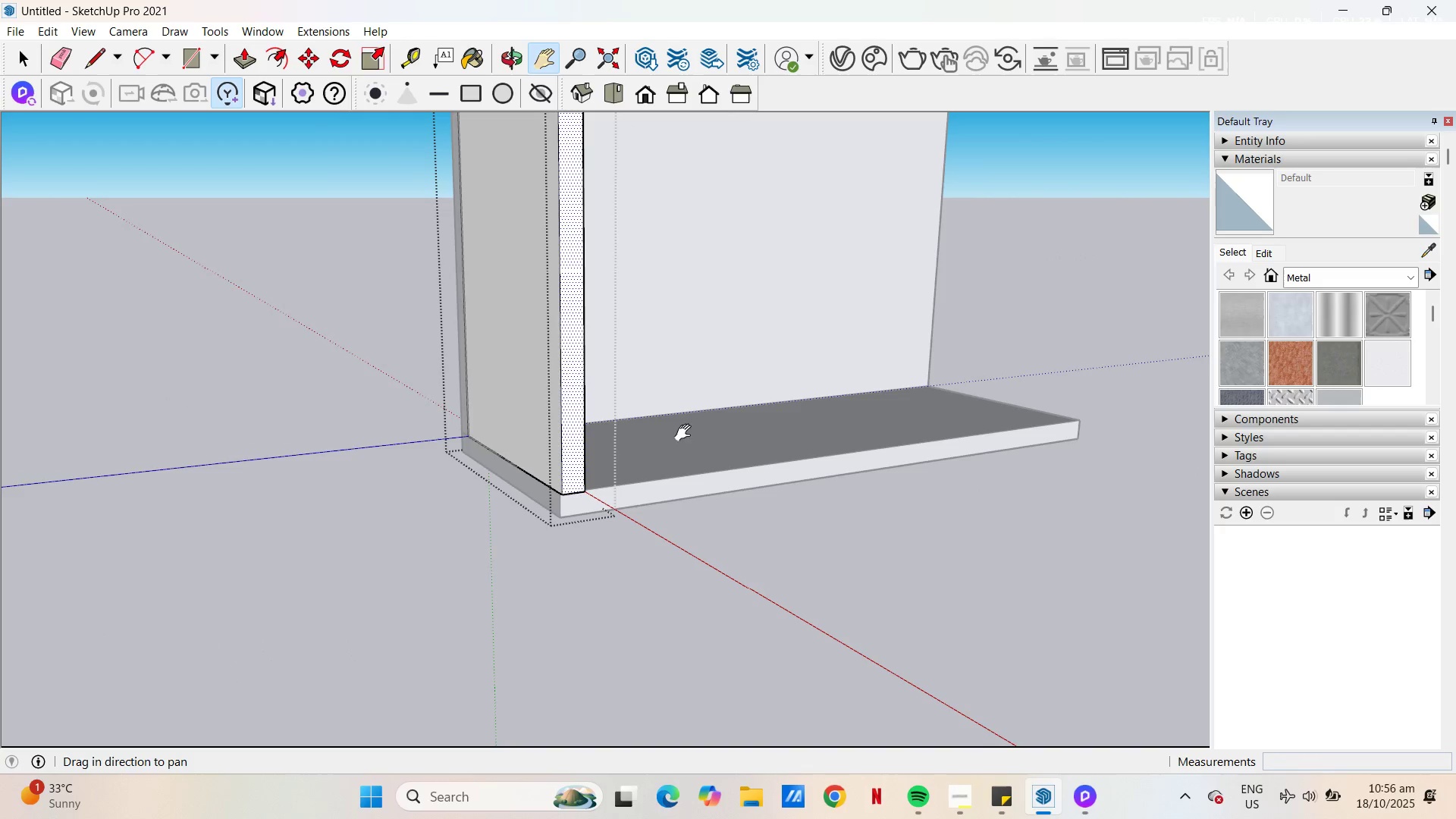 
type(HT)
key(Escape)
type( )
key(Escape)
type(H )
 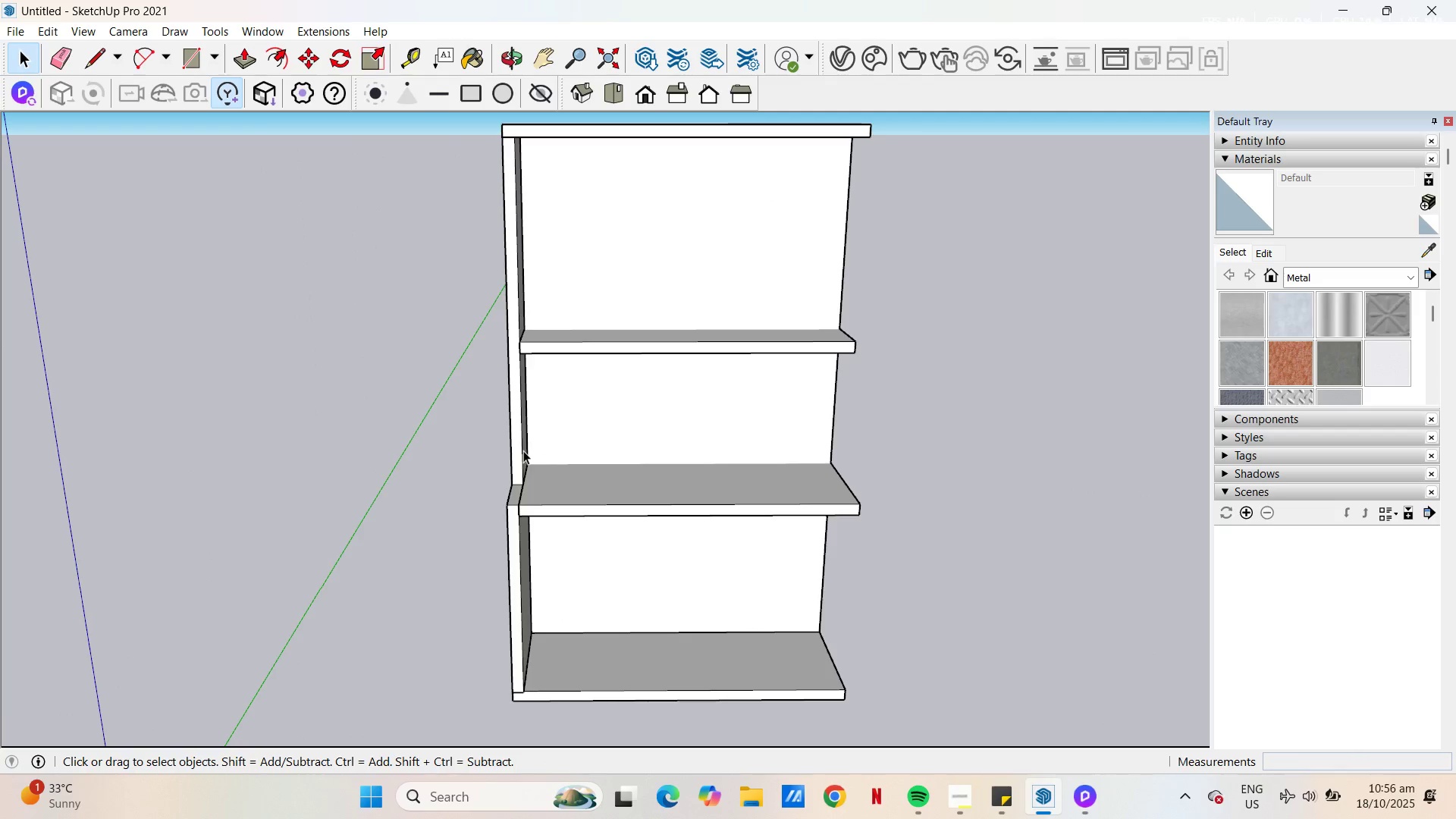 
left_click_drag(start_coordinate=[716, 379], to_coordinate=[701, 522])
 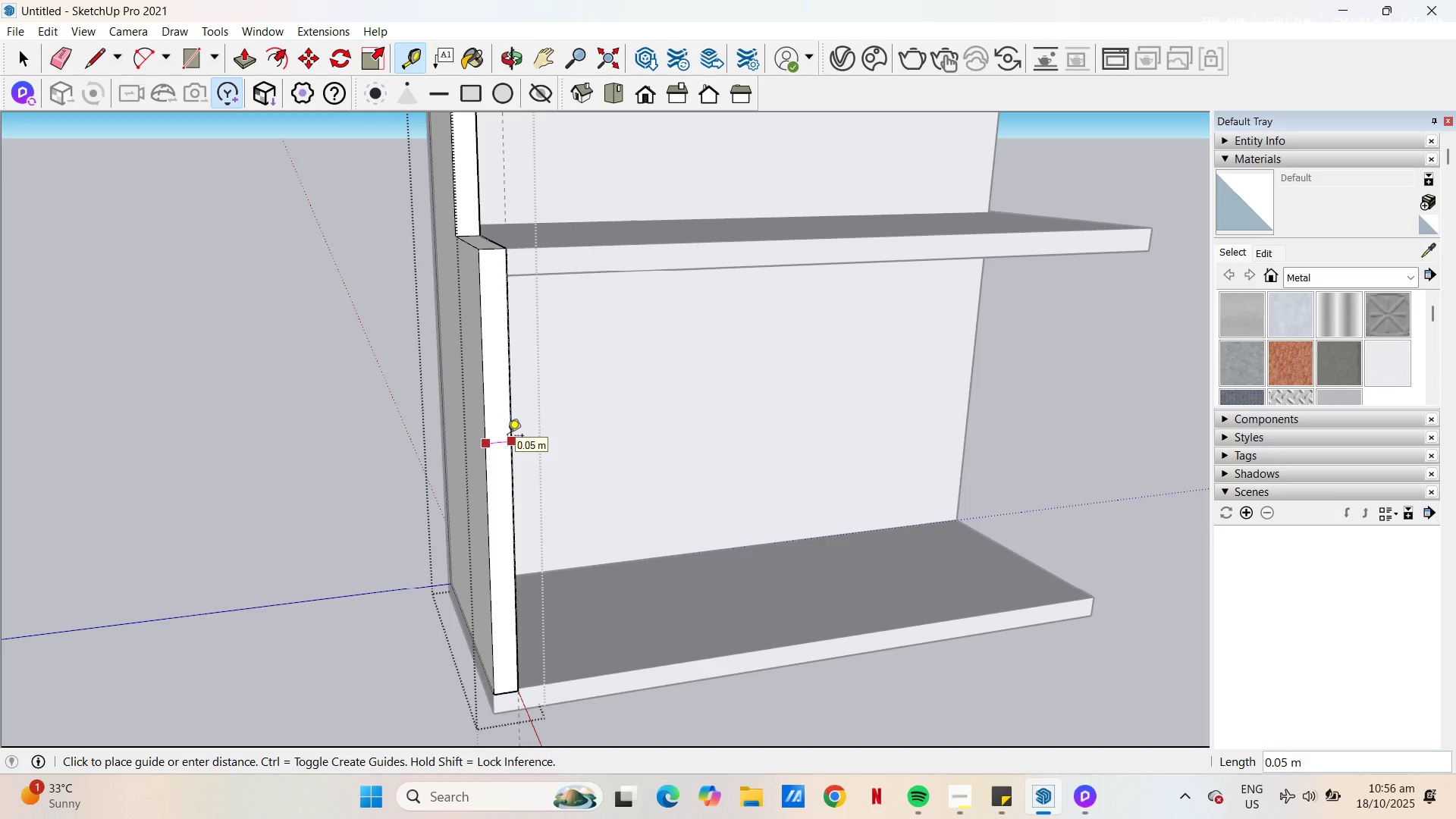 
scroll: coordinate [673, 522], scroll_direction: down, amount: 15.0
 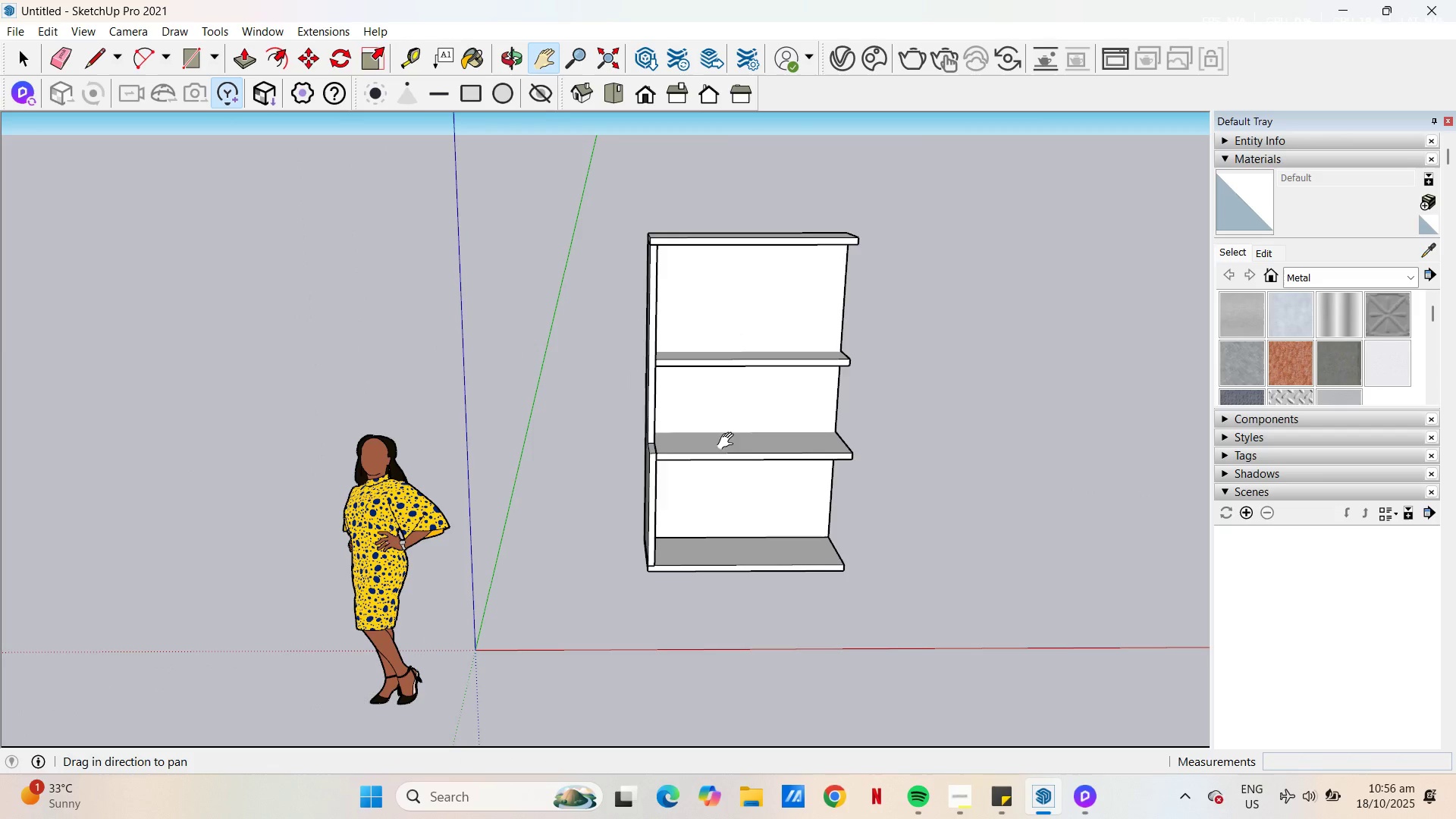 
left_click_drag(start_coordinate=[717, 444], to_coordinate=[609, 484])
 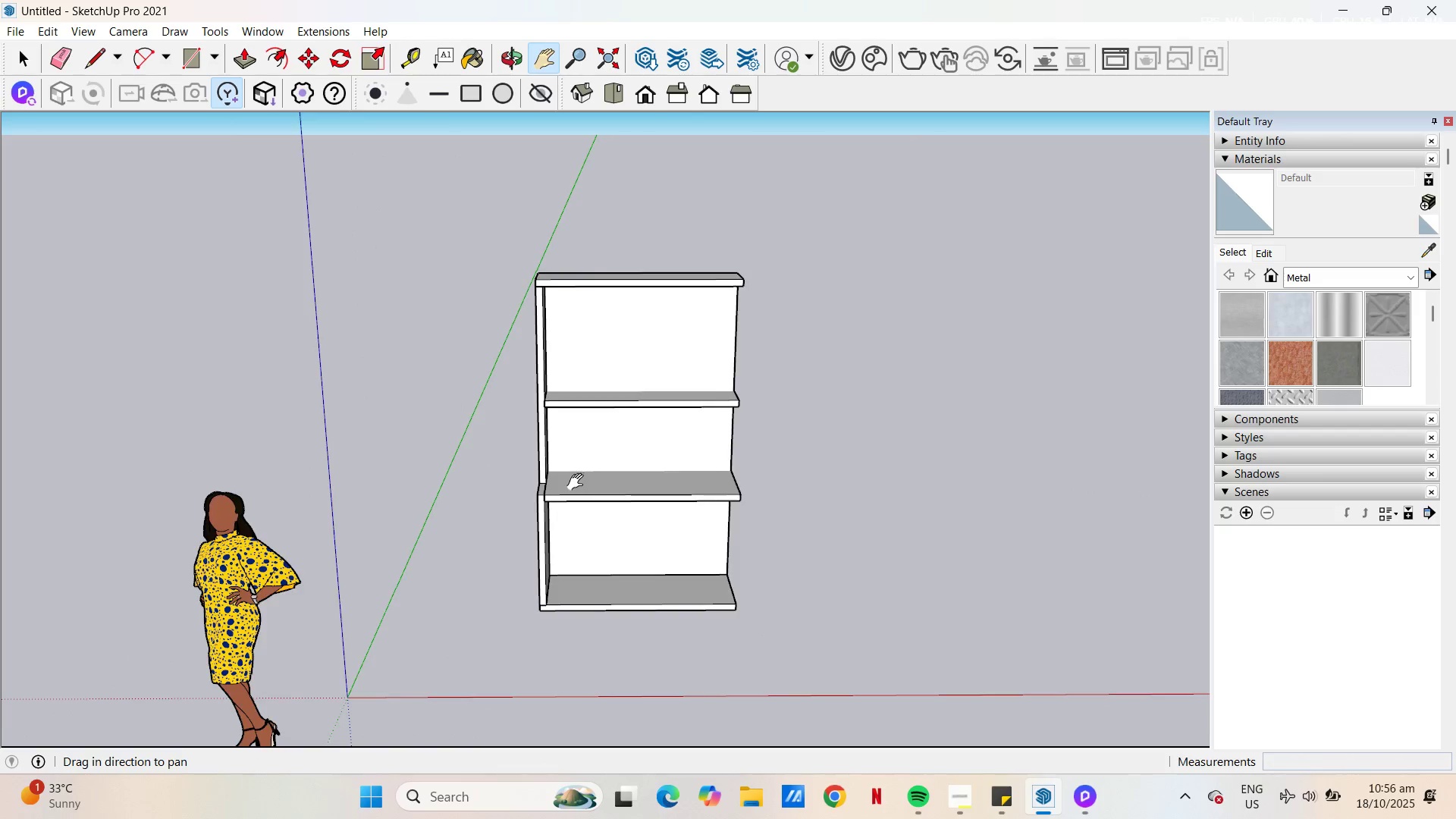 
scroll: coordinate [579, 482], scroll_direction: up, amount: 6.0
 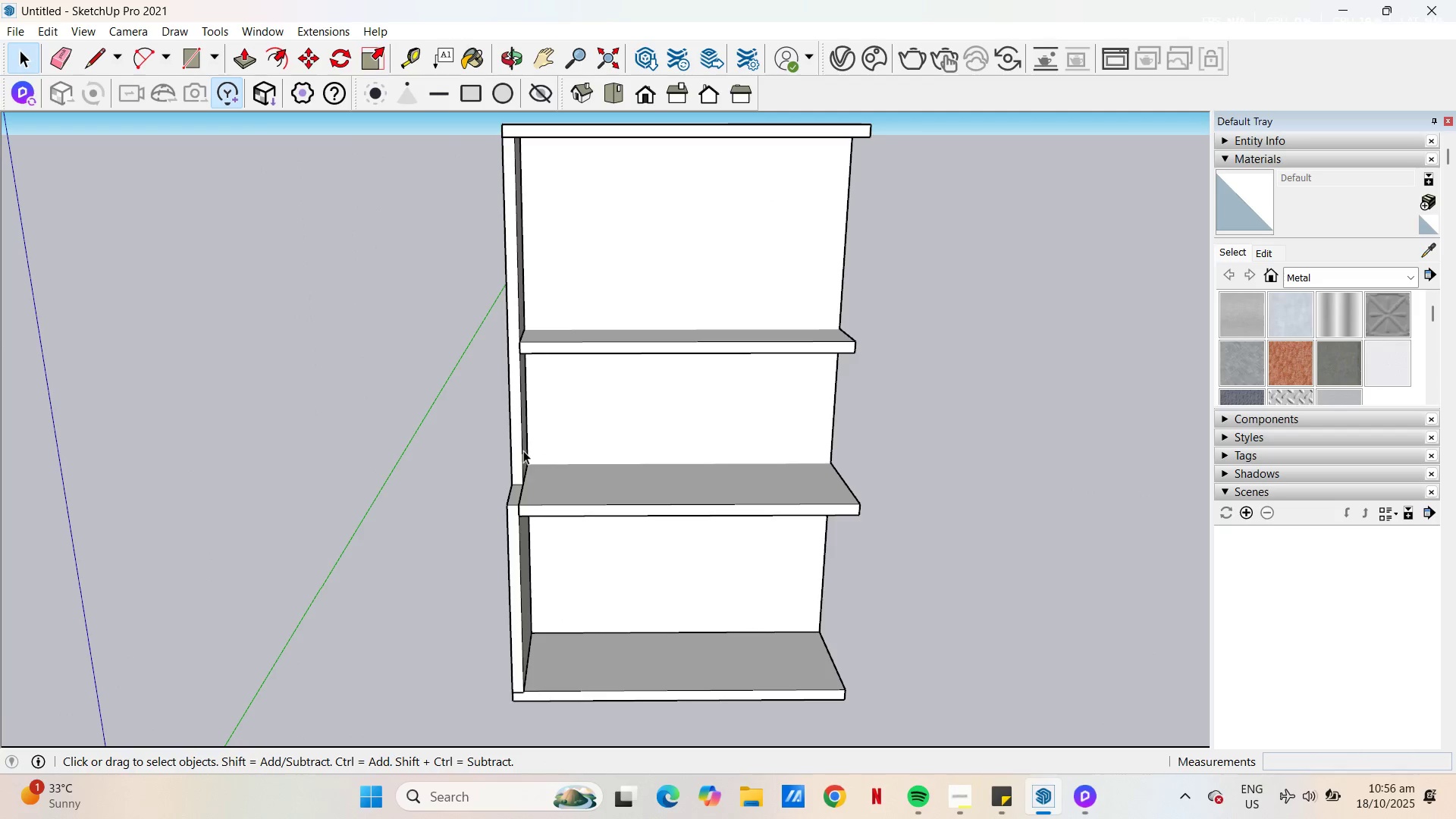 
left_click([523, 450])
 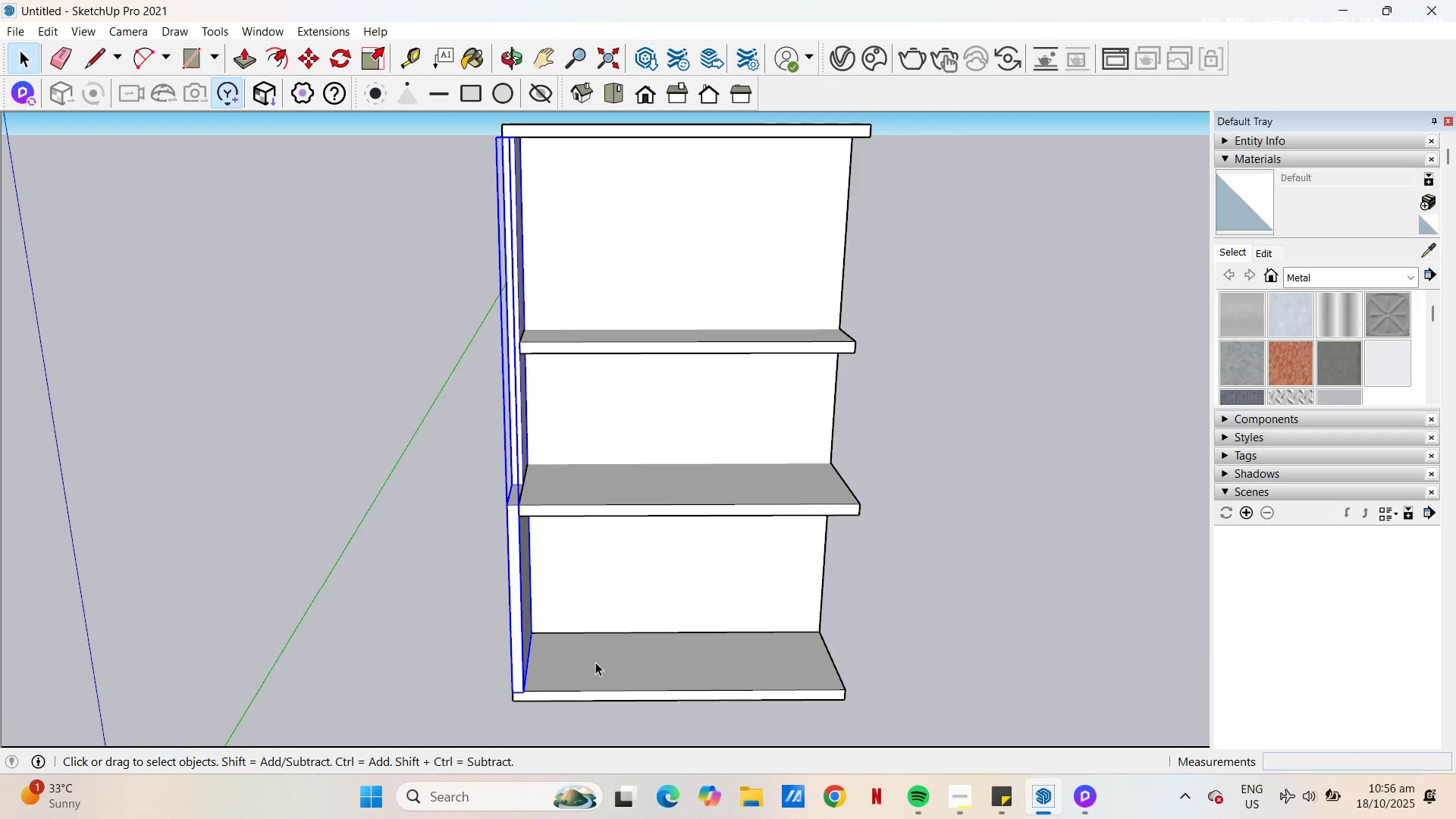 
key(M)
 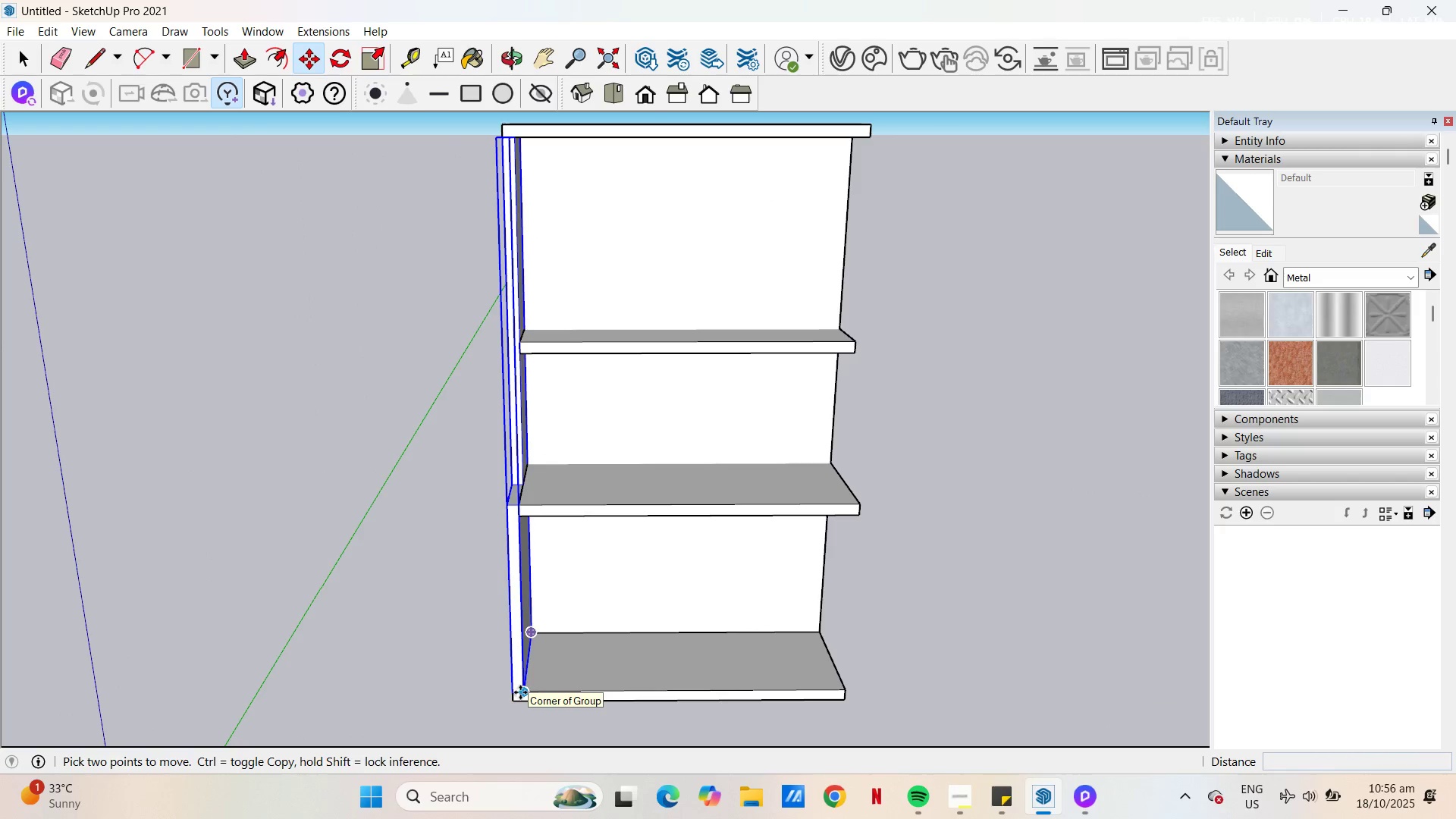 
left_click([520, 692])
 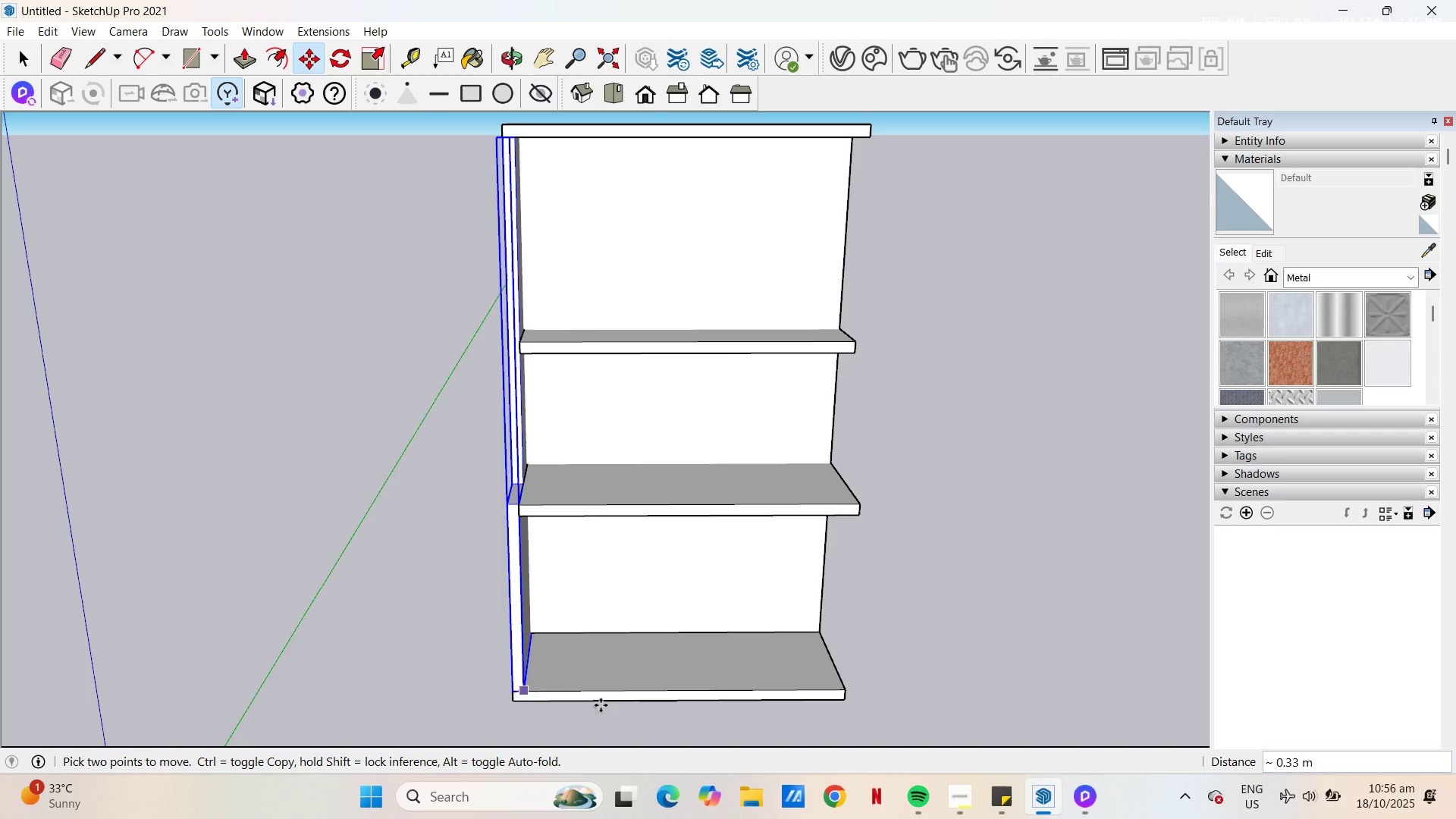 
key(Control+ControlLeft)
 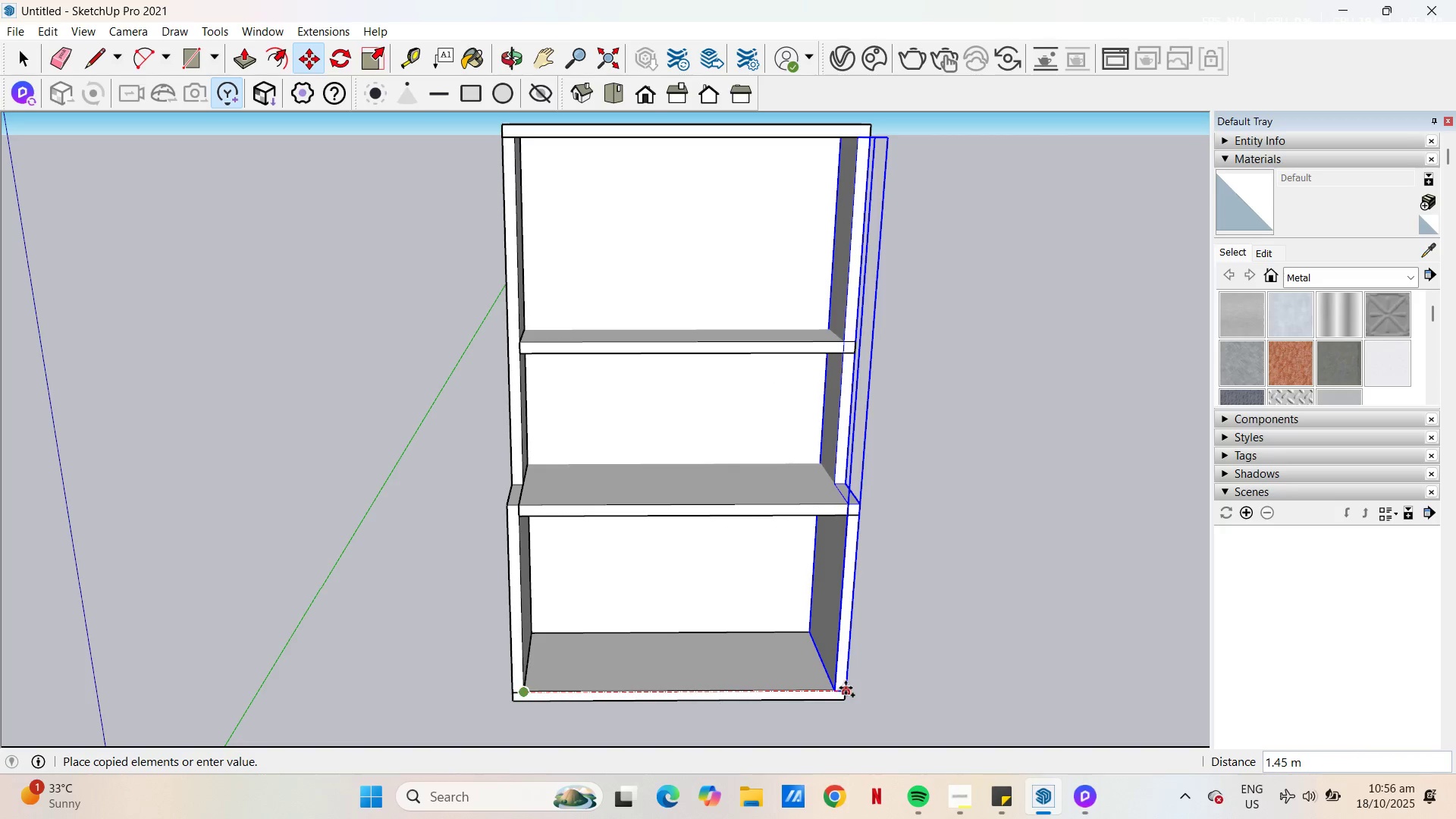 
left_click([846, 688])
 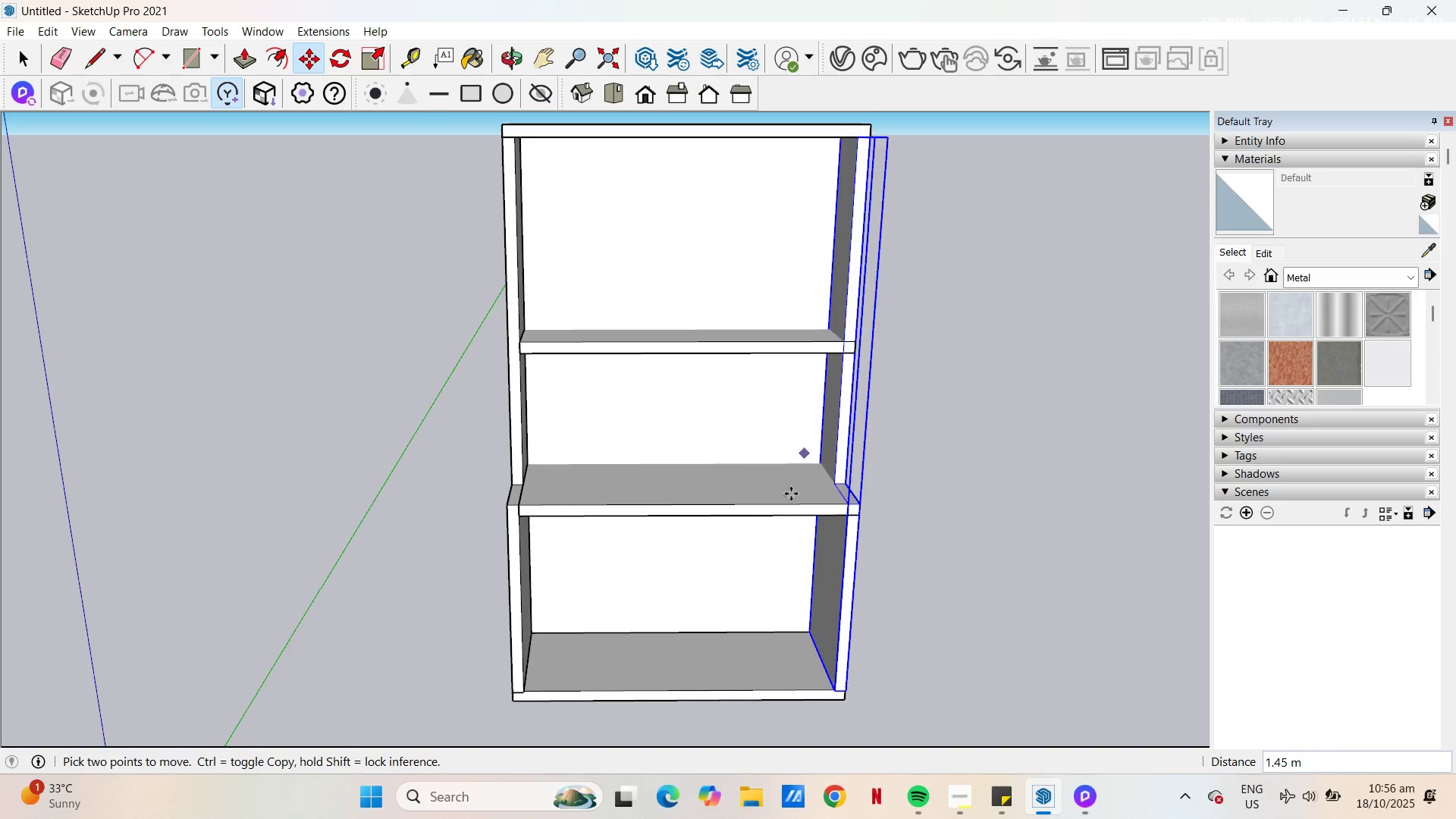 
key(Space)
 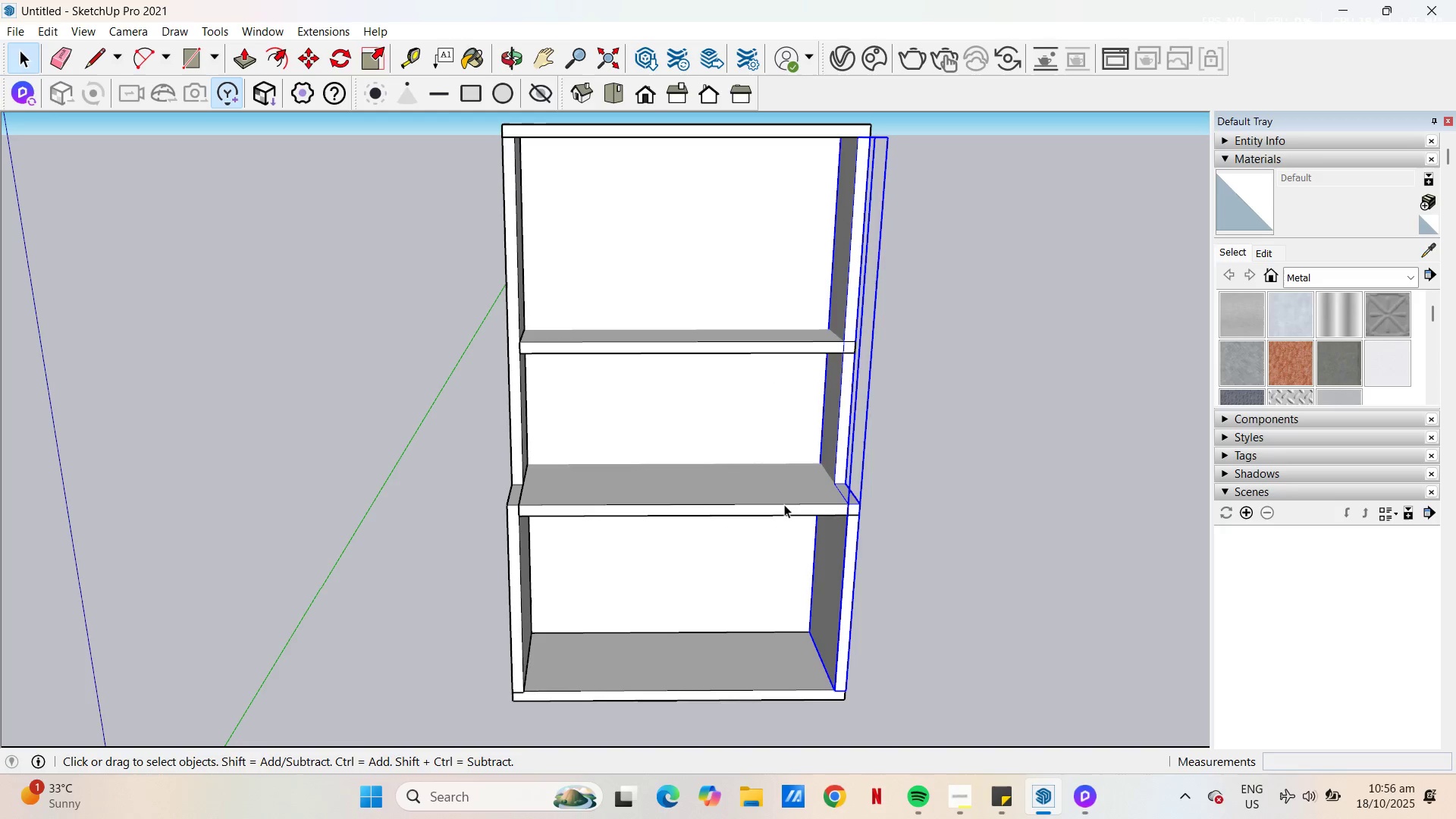 
left_click([784, 504])
 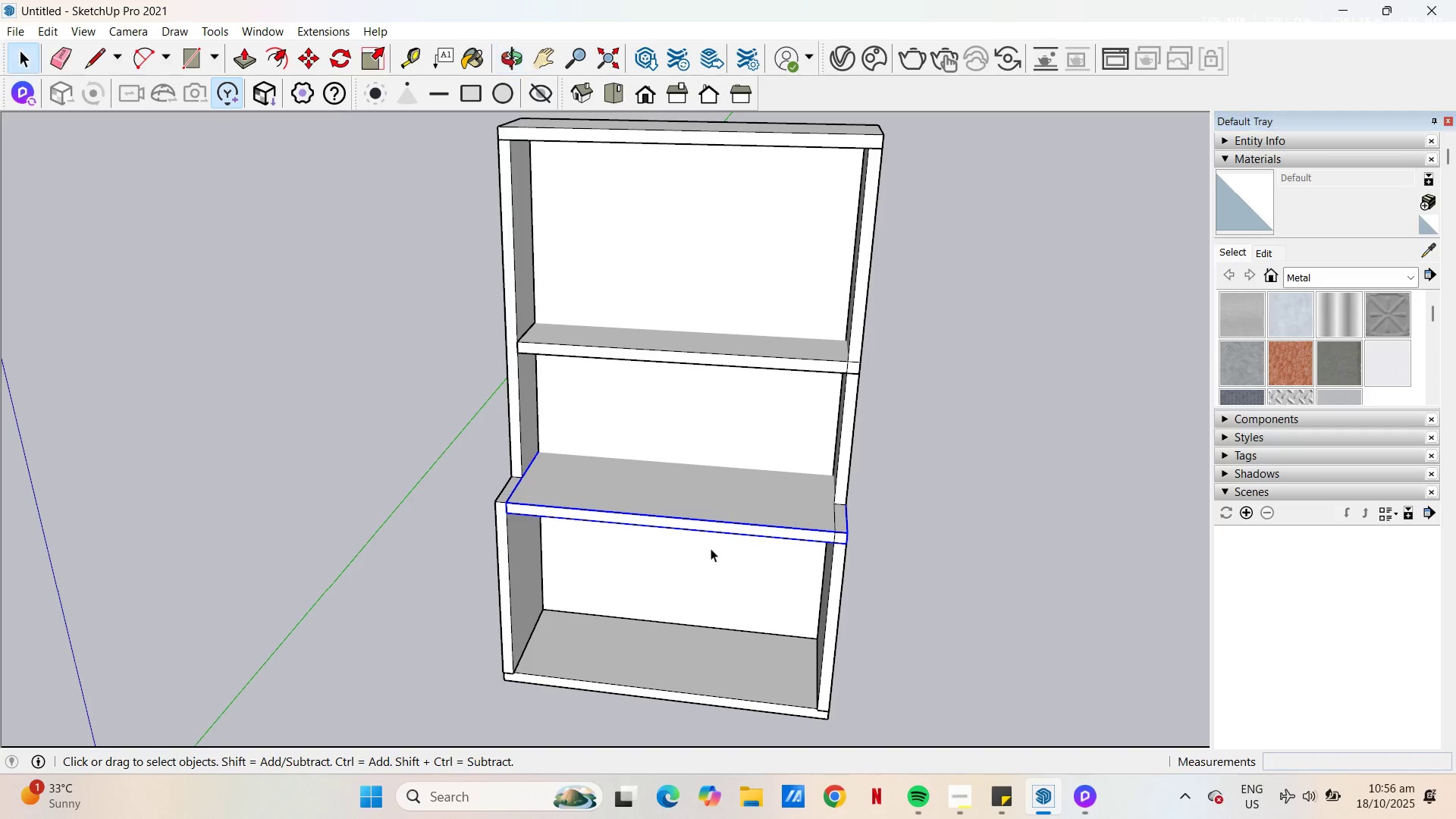 
scroll: coordinate [717, 526], scroll_direction: up, amount: 3.0
 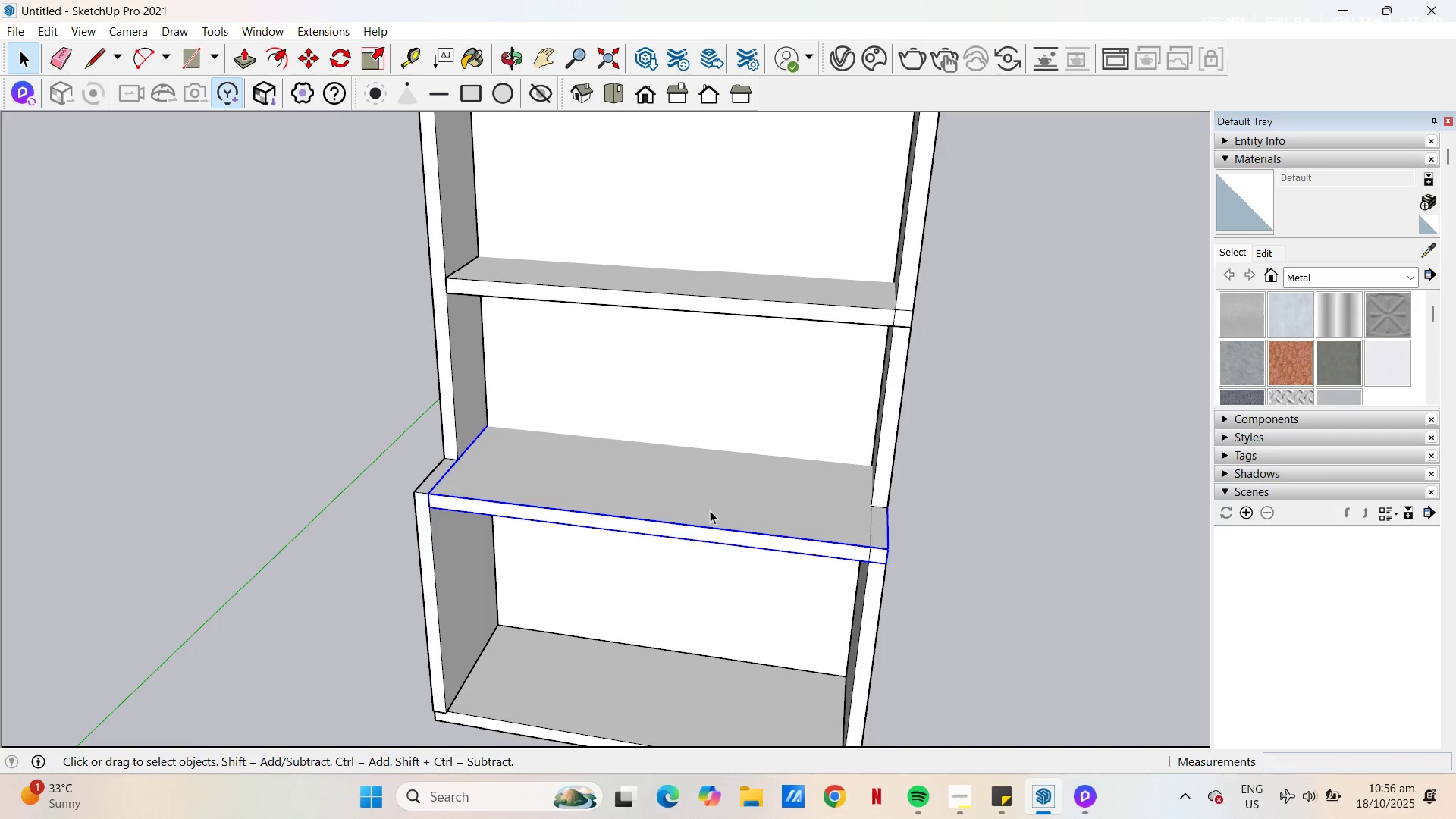 
double_click([710, 510])
 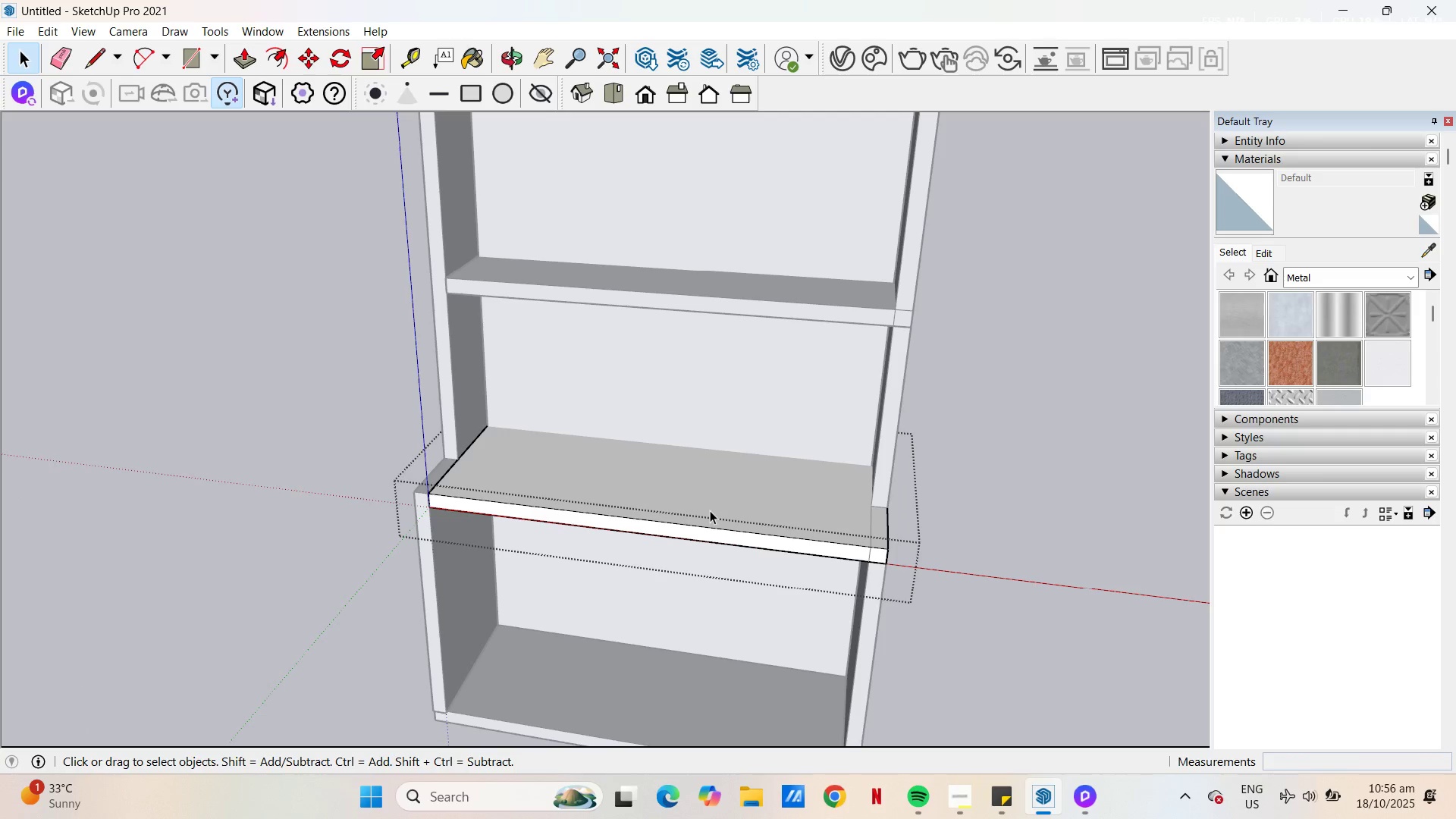 
left_click([710, 510])
 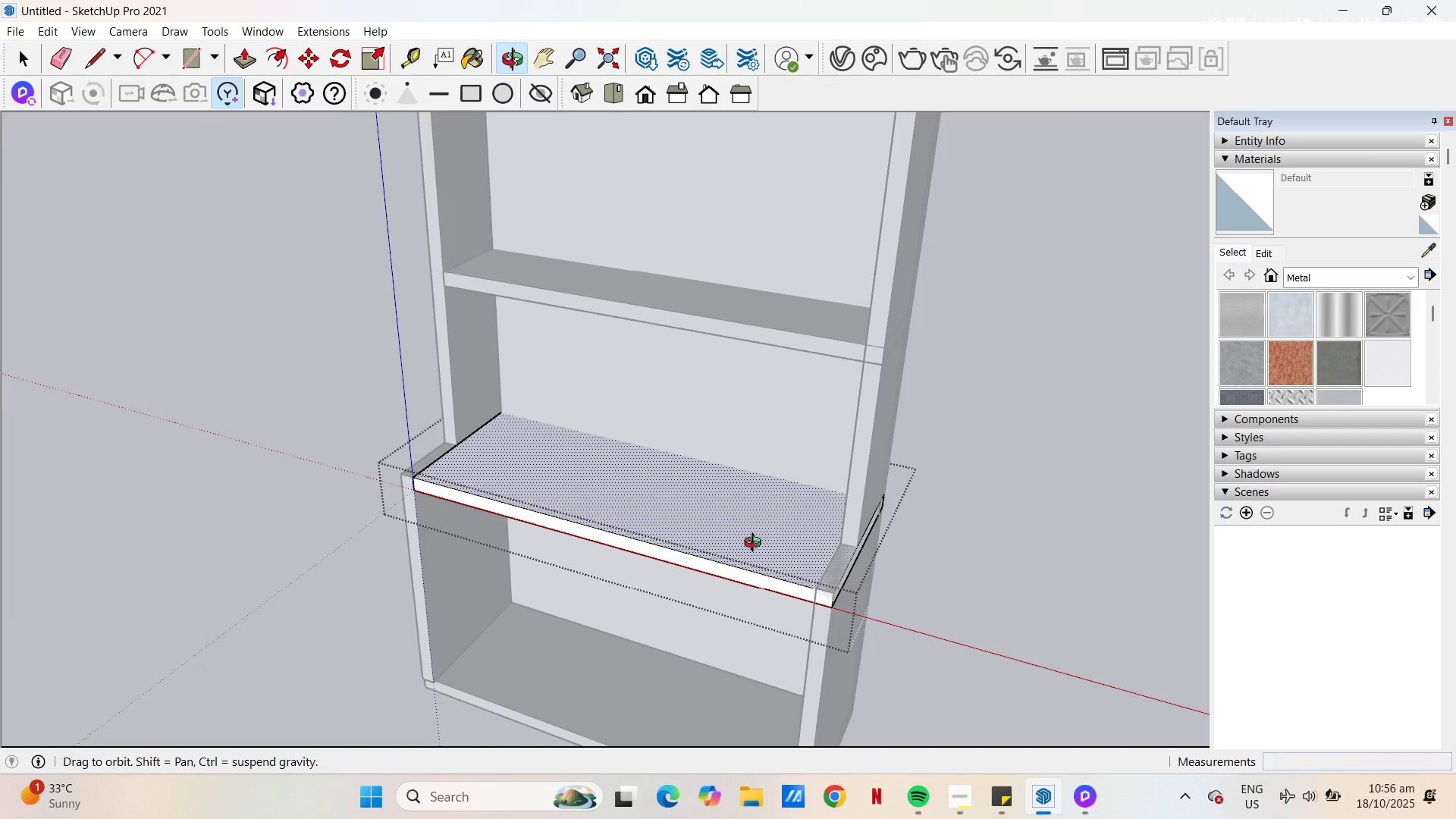 
scroll: coordinate [840, 578], scroll_direction: up, amount: 5.0
 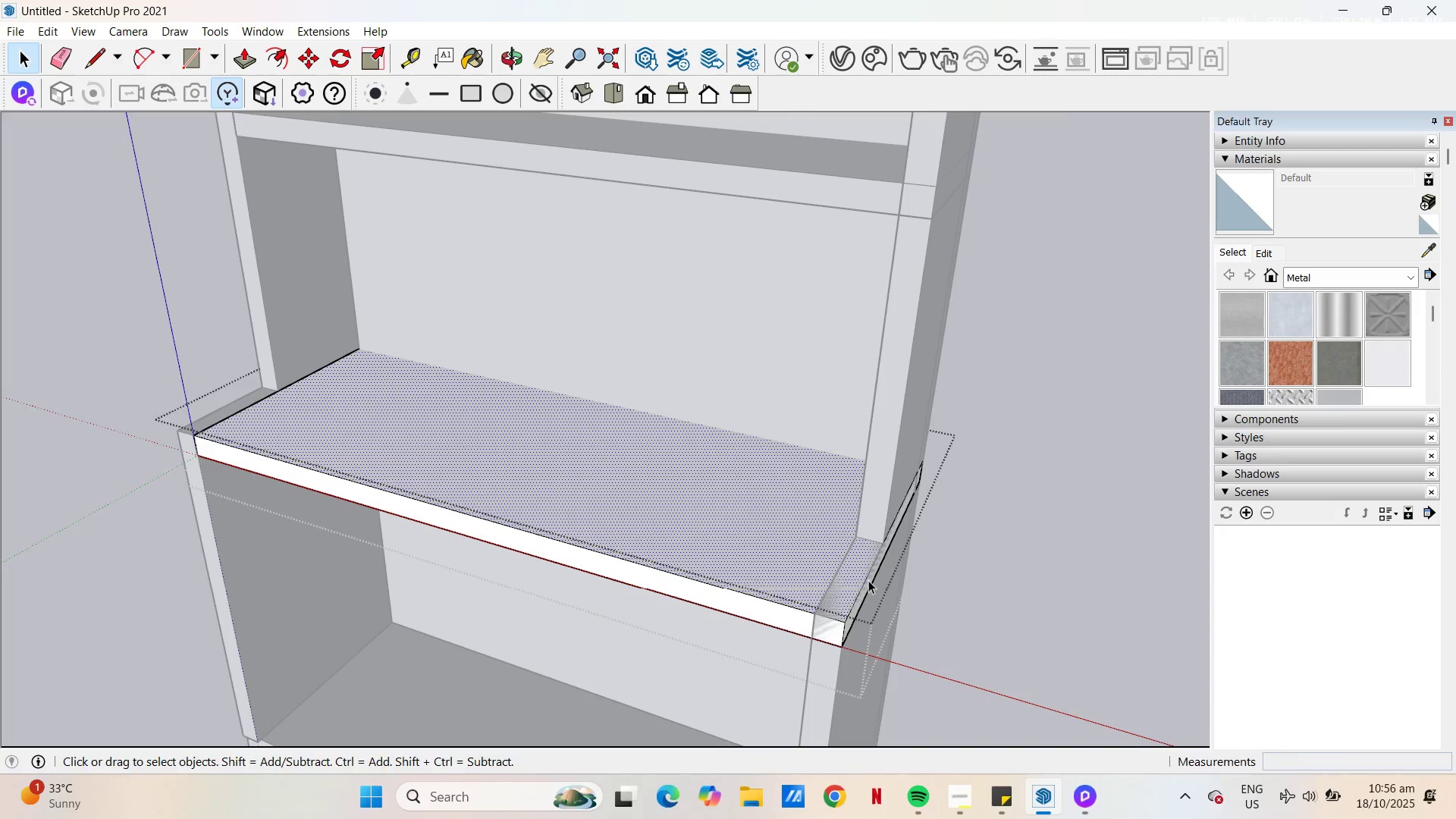 
key(P)
 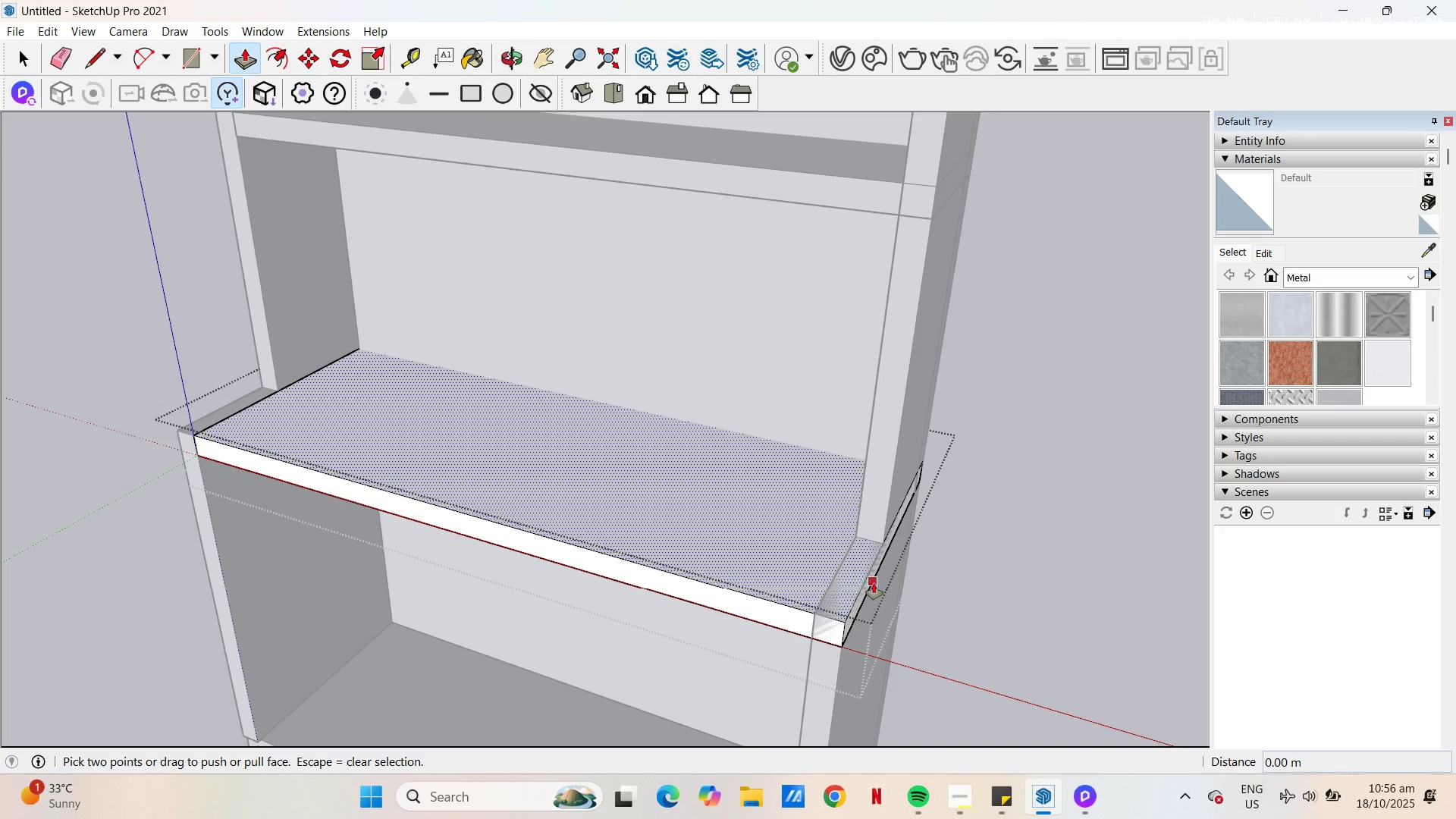 
key(Space)
 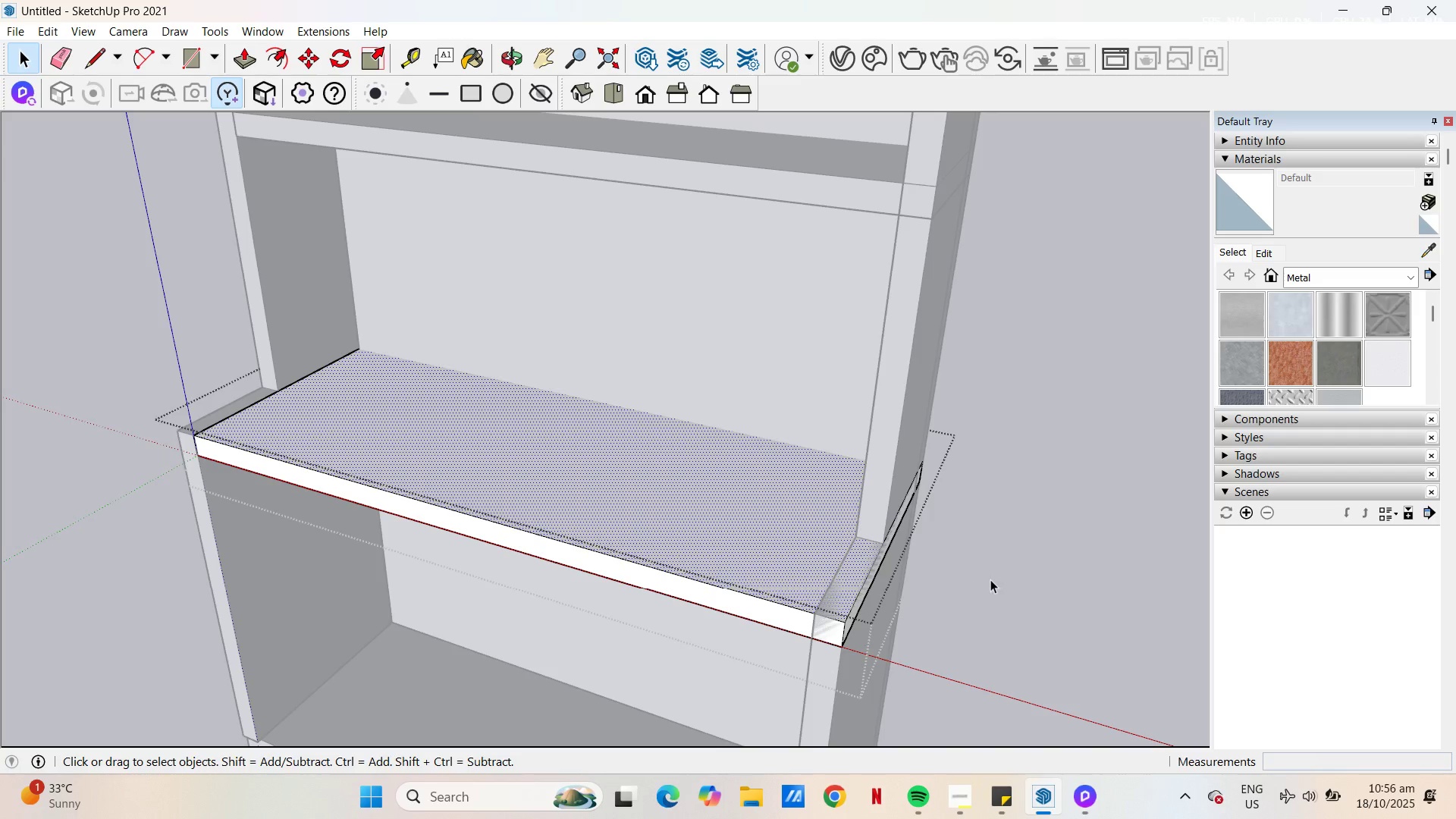 
left_click([990, 579])
 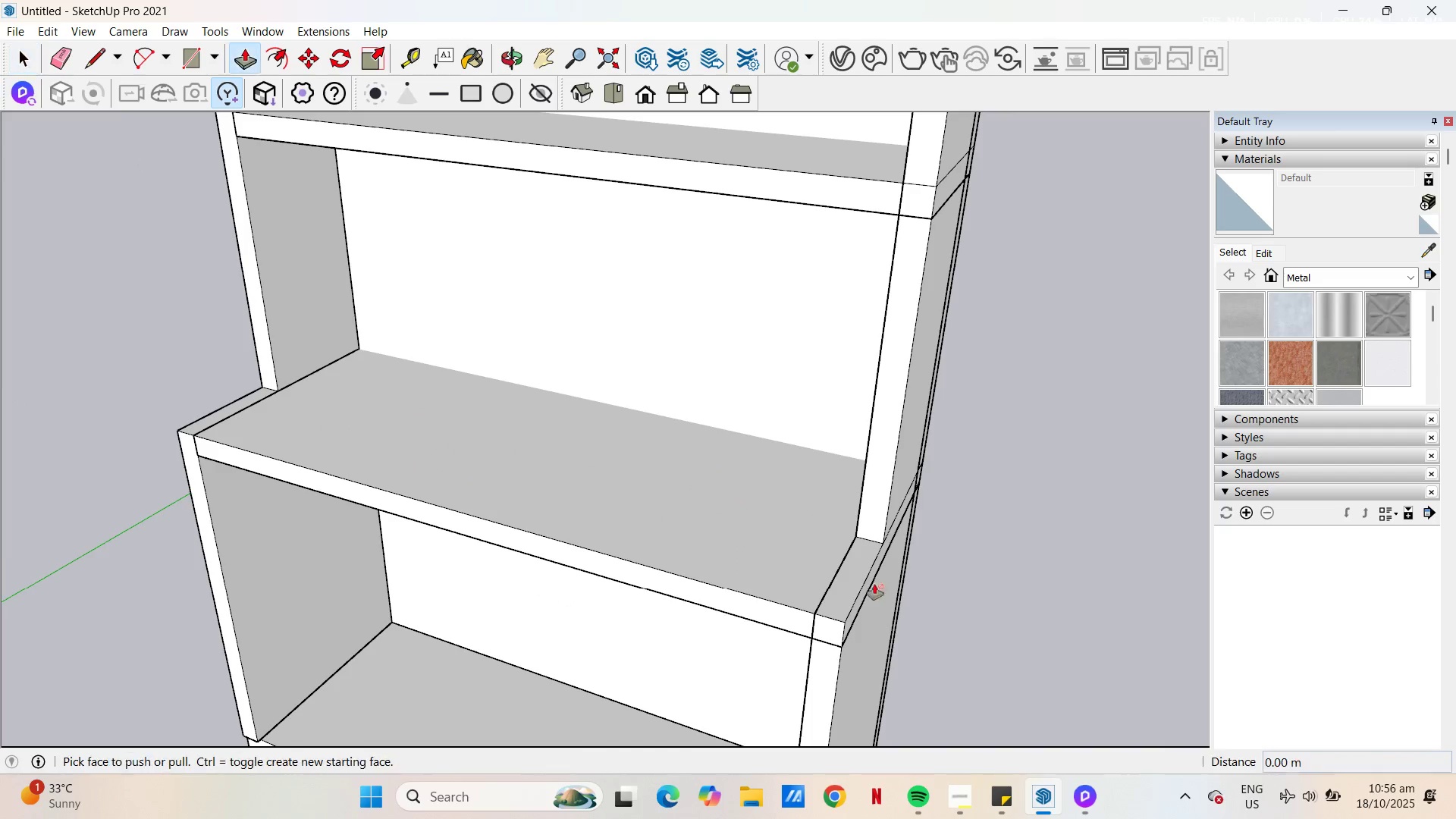 
key(P)
 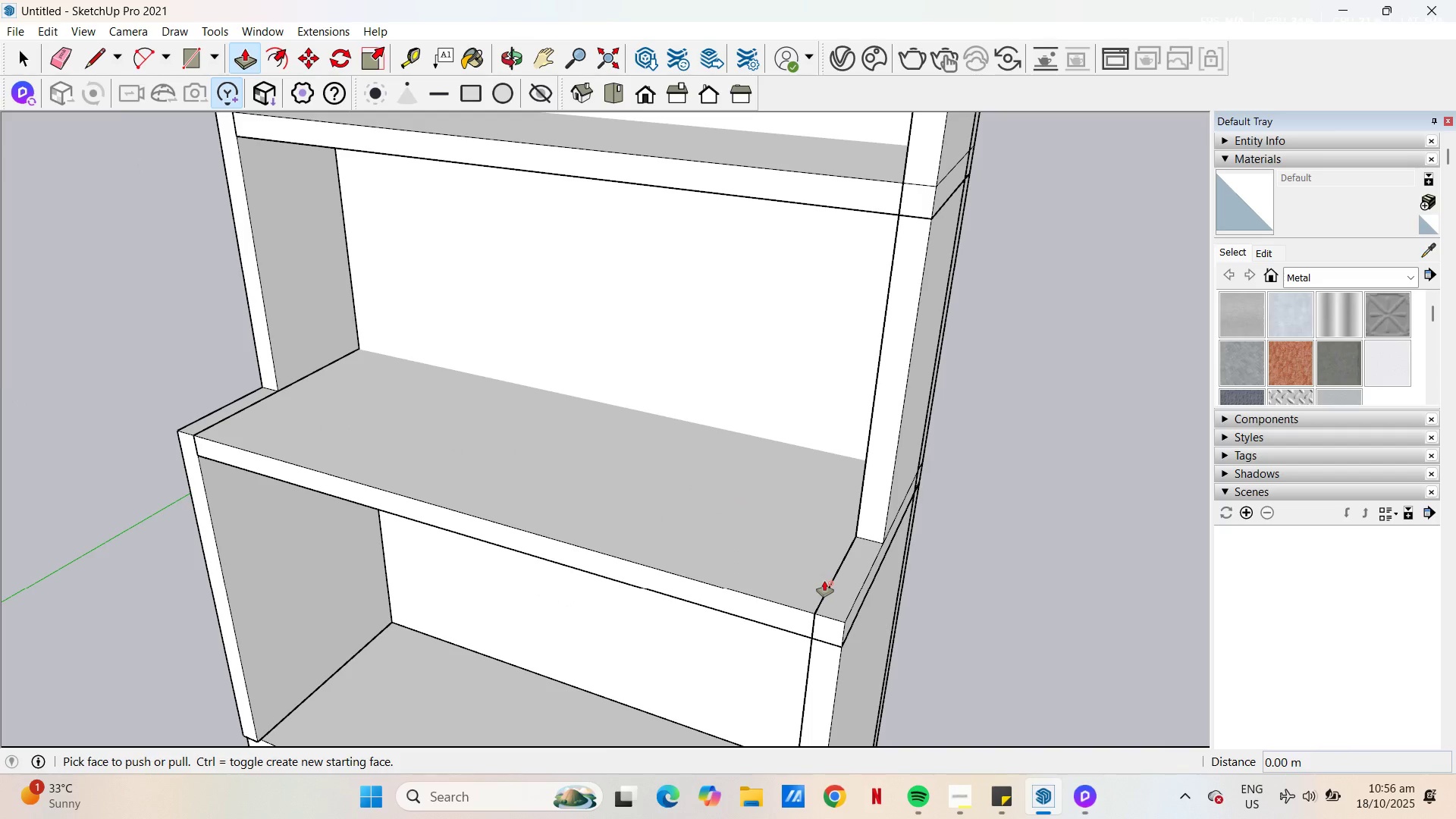 
key(Space)
 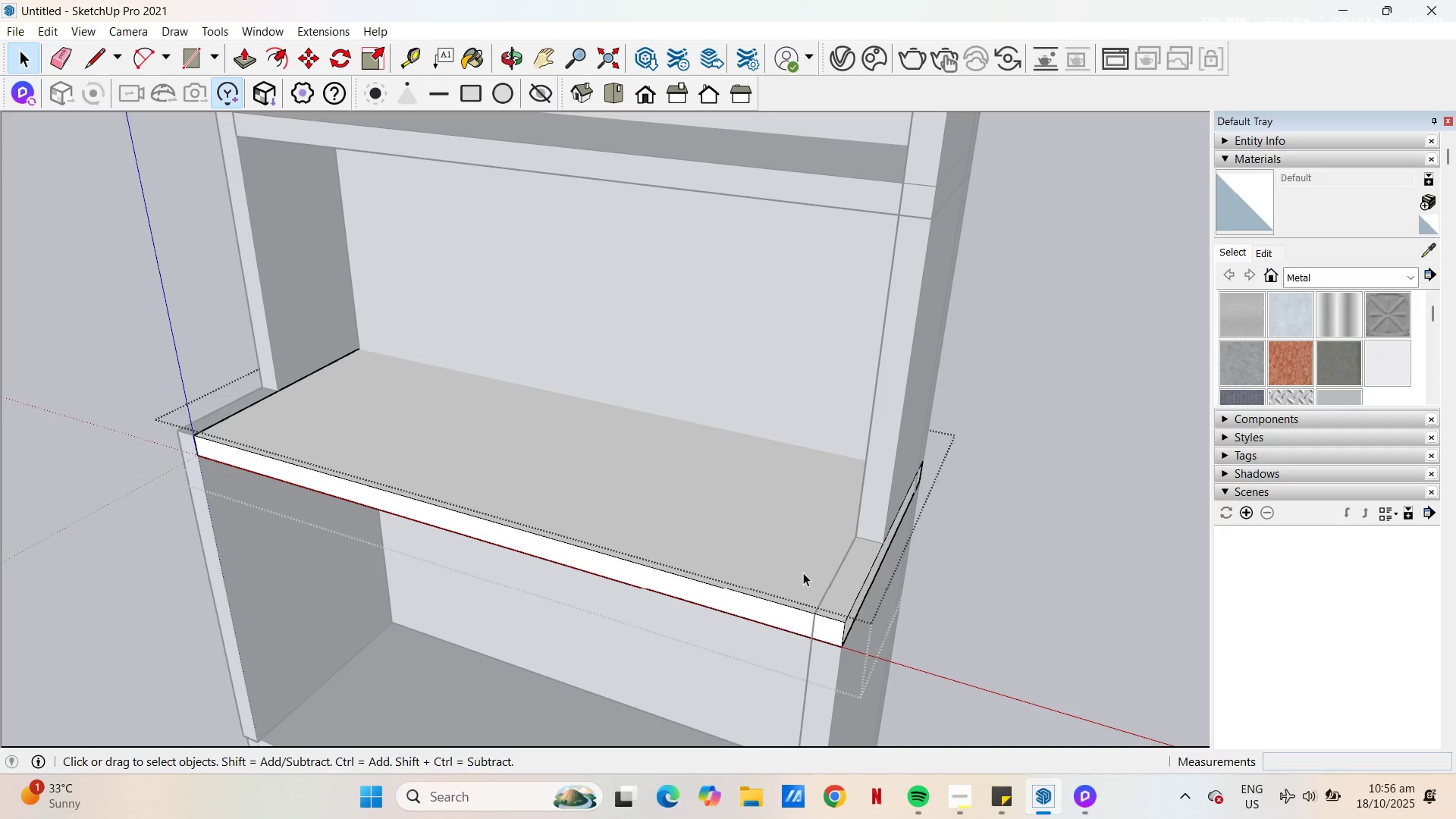 
double_click([803, 573])
 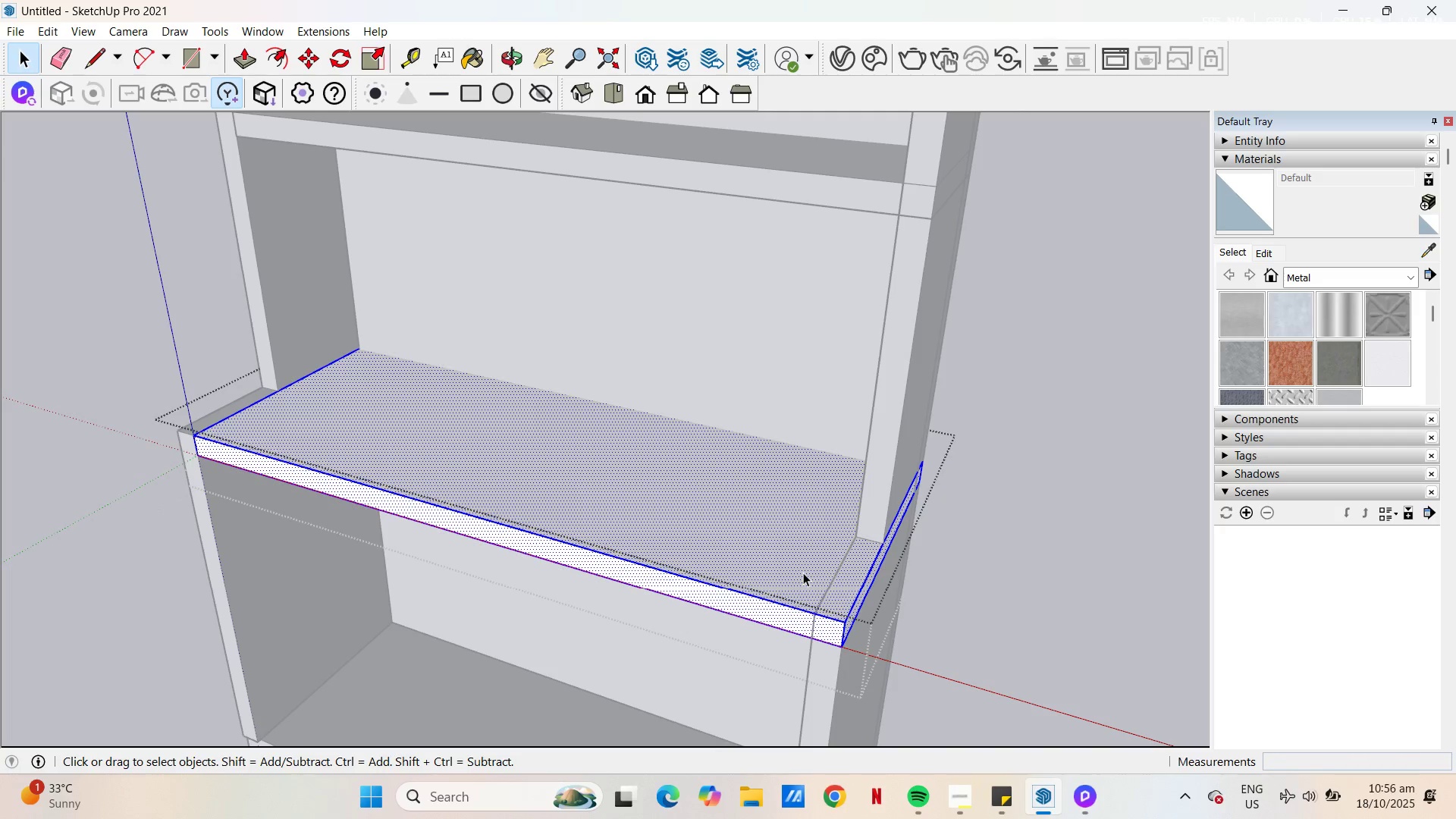 
triple_click([803, 573])
 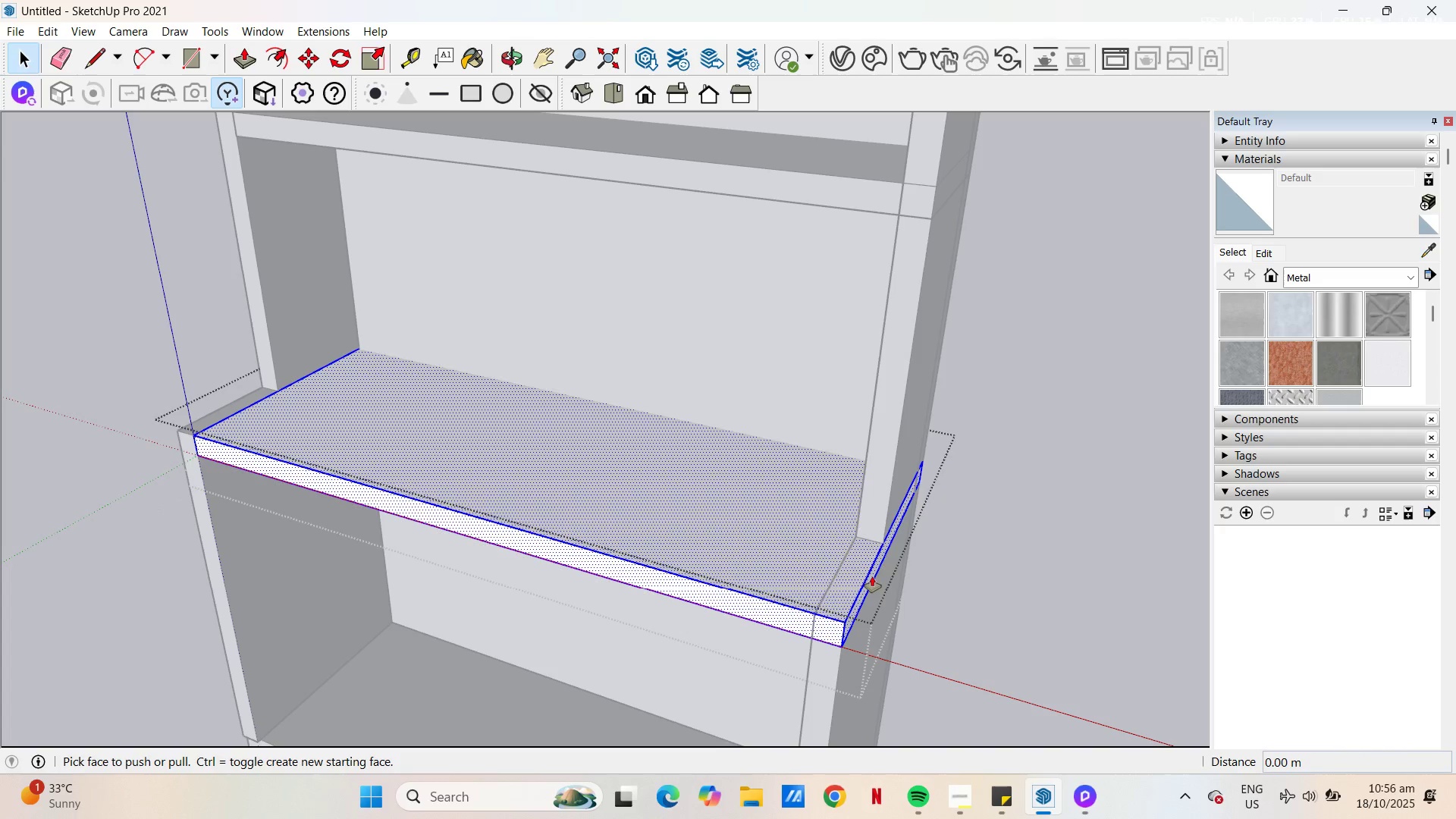 
key(P)
 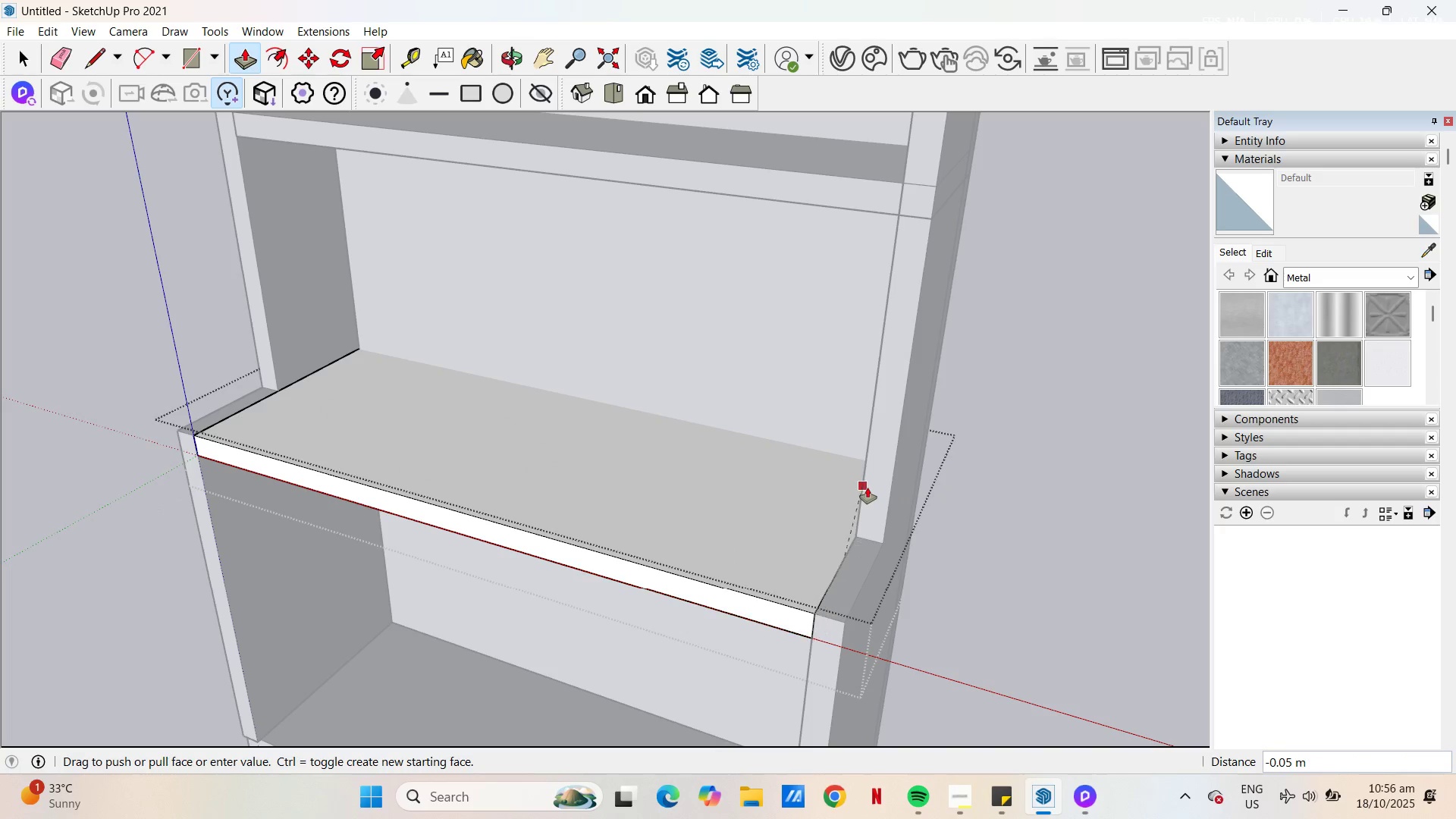 
left_click([865, 482])
 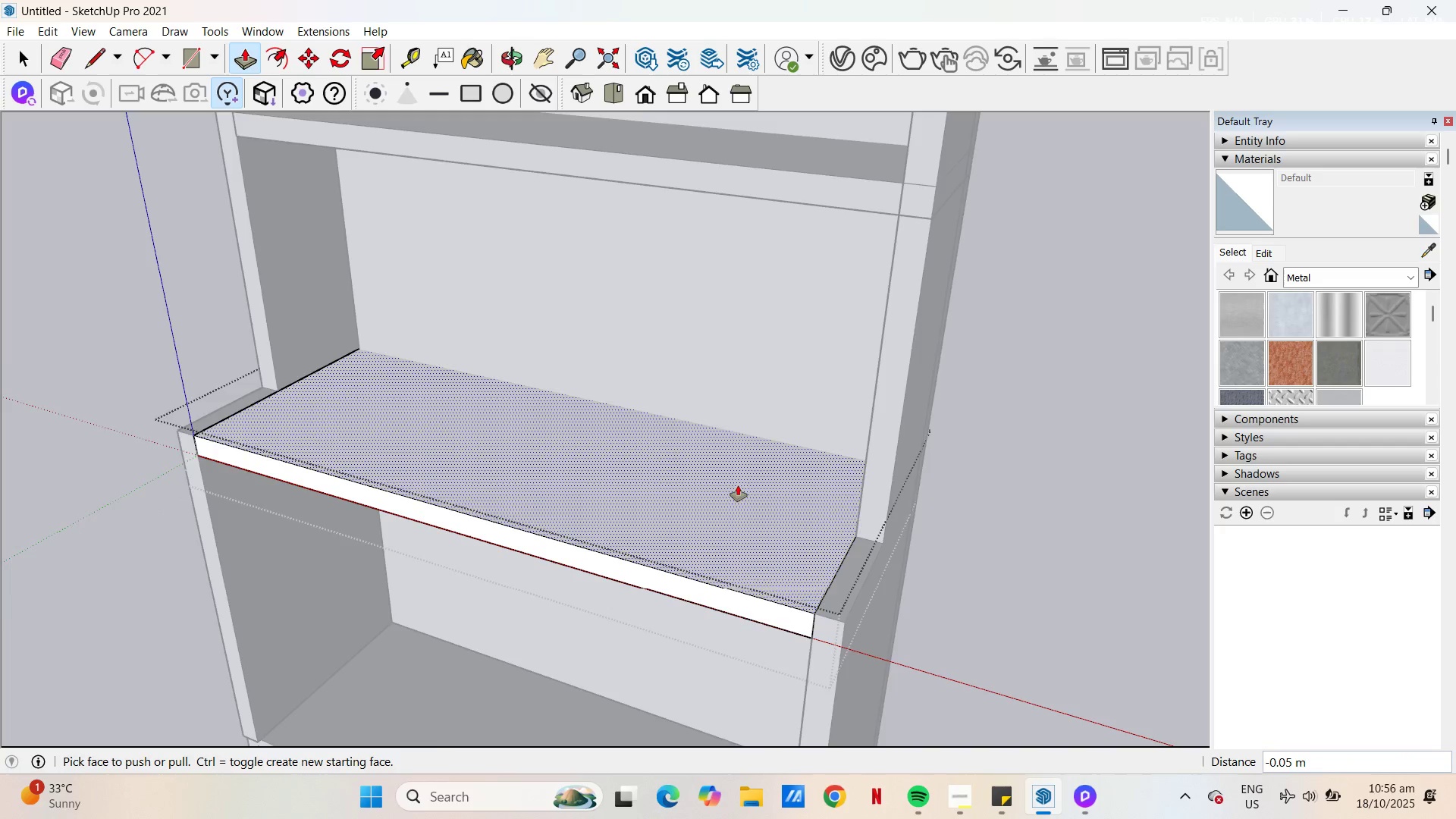 
scroll: coordinate [689, 454], scroll_direction: down, amount: 6.0
 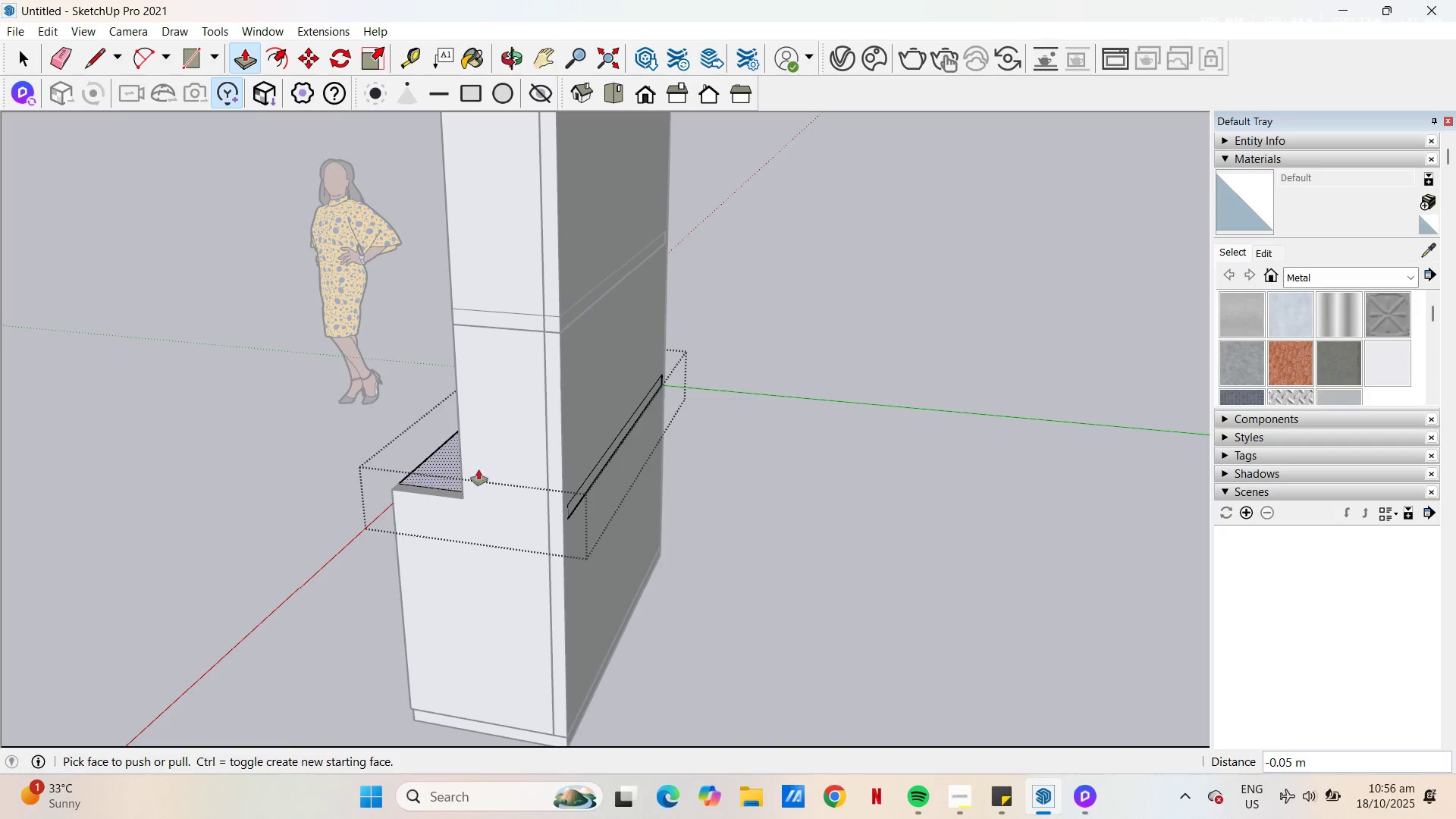 
scroll: coordinate [607, 509], scroll_direction: up, amount: 8.0
 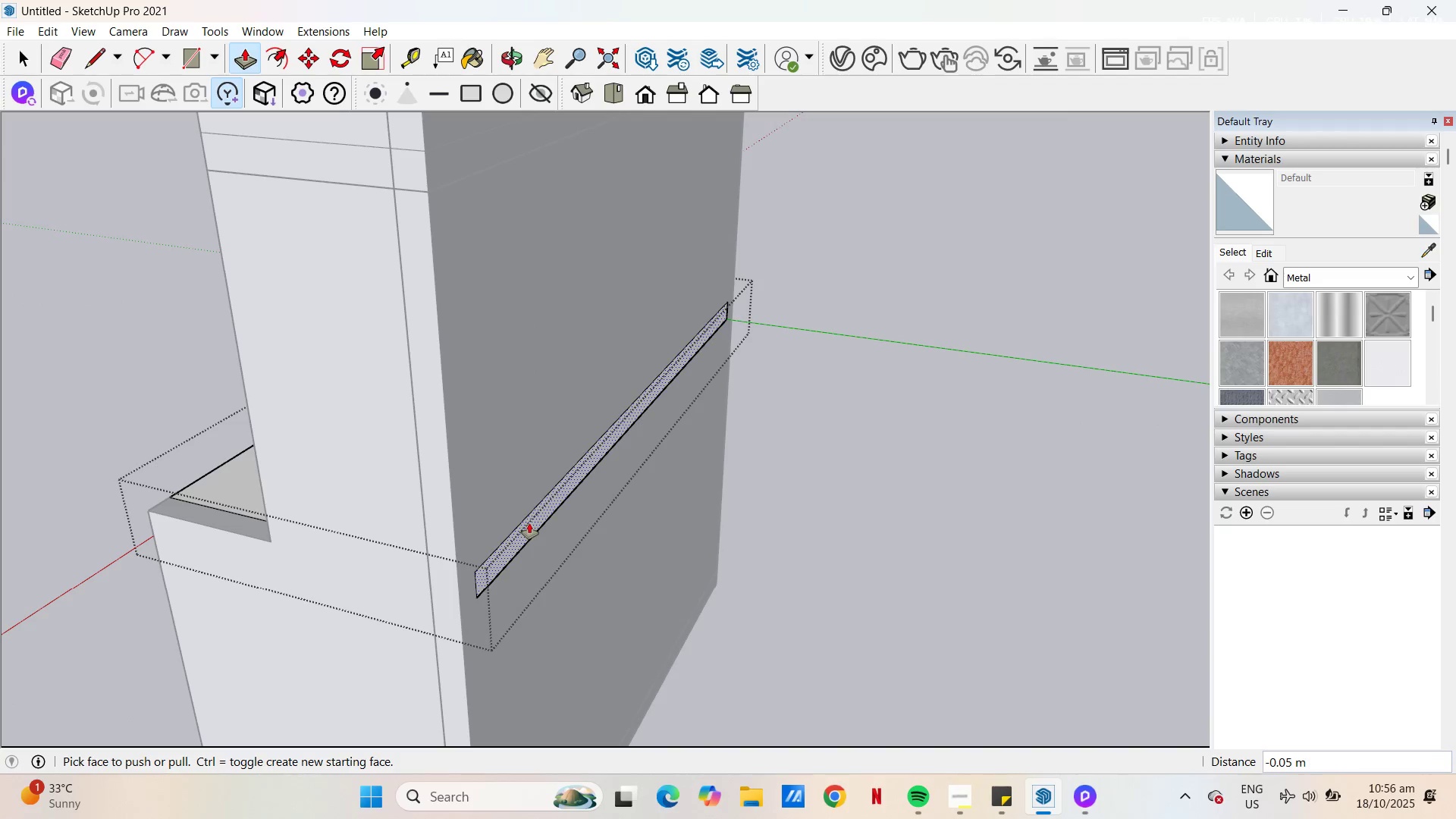 
left_click([529, 525])
 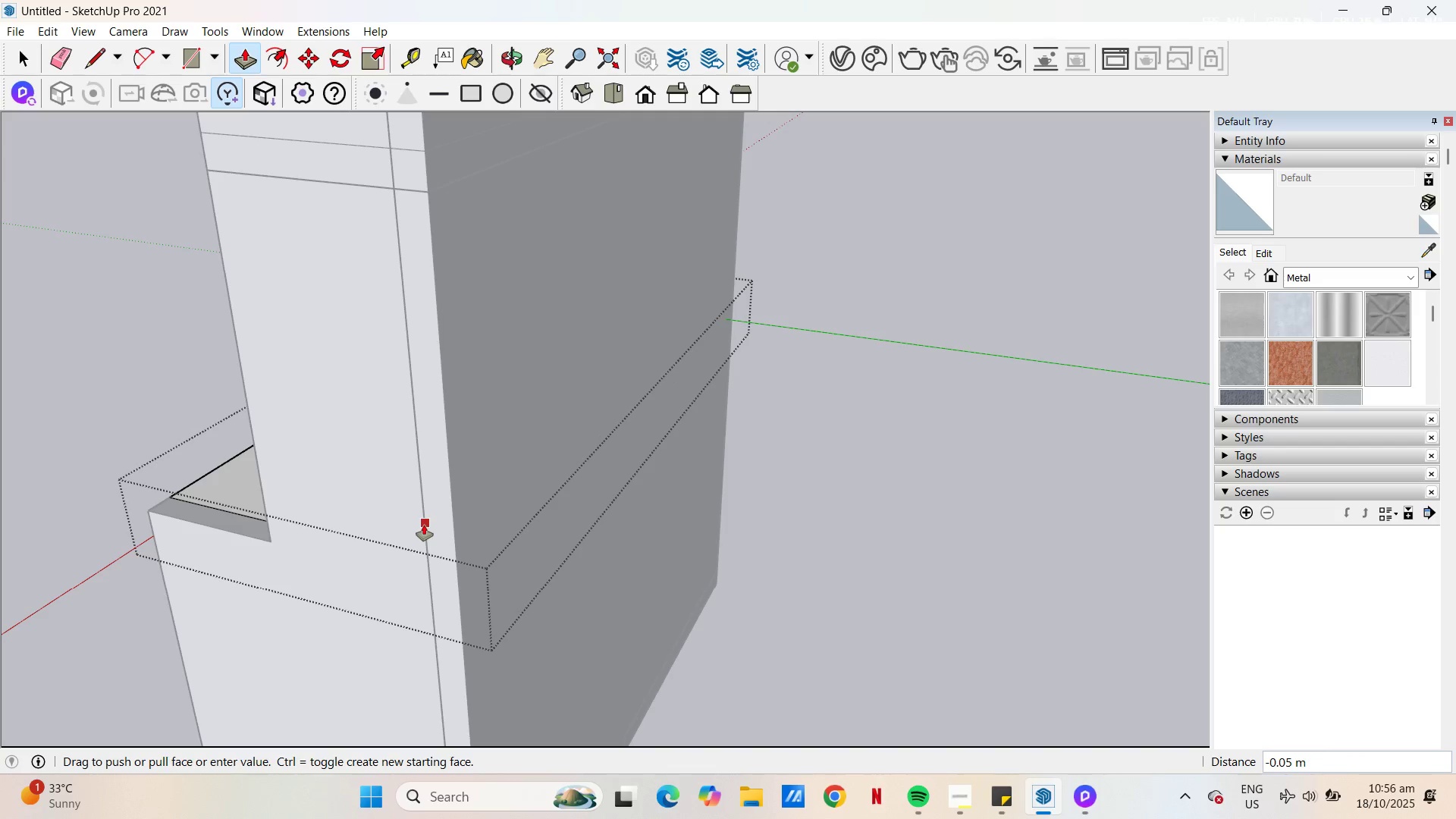 
left_click([424, 525])
 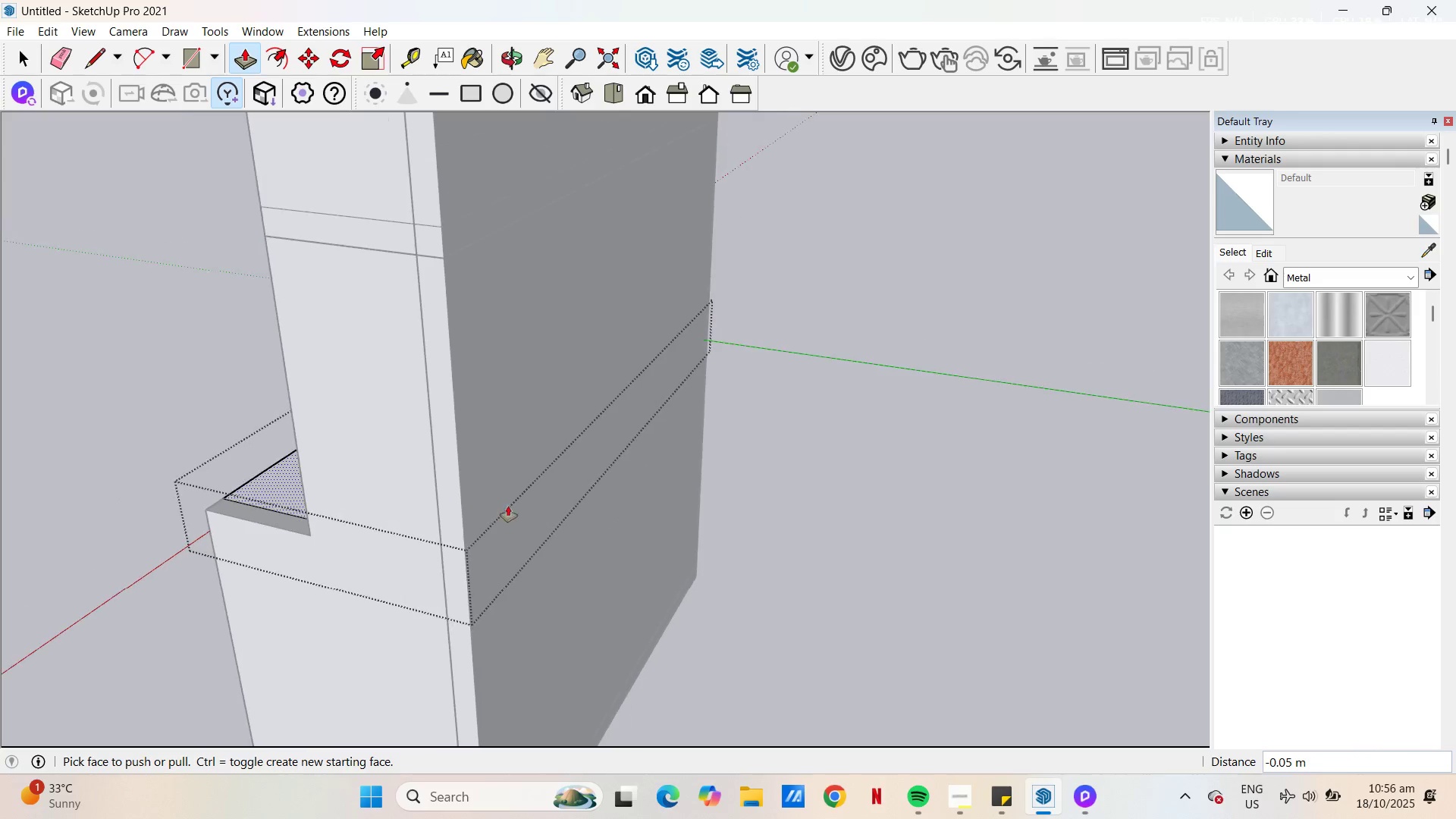 
scroll: coordinate [556, 537], scroll_direction: down, amount: 10.0
 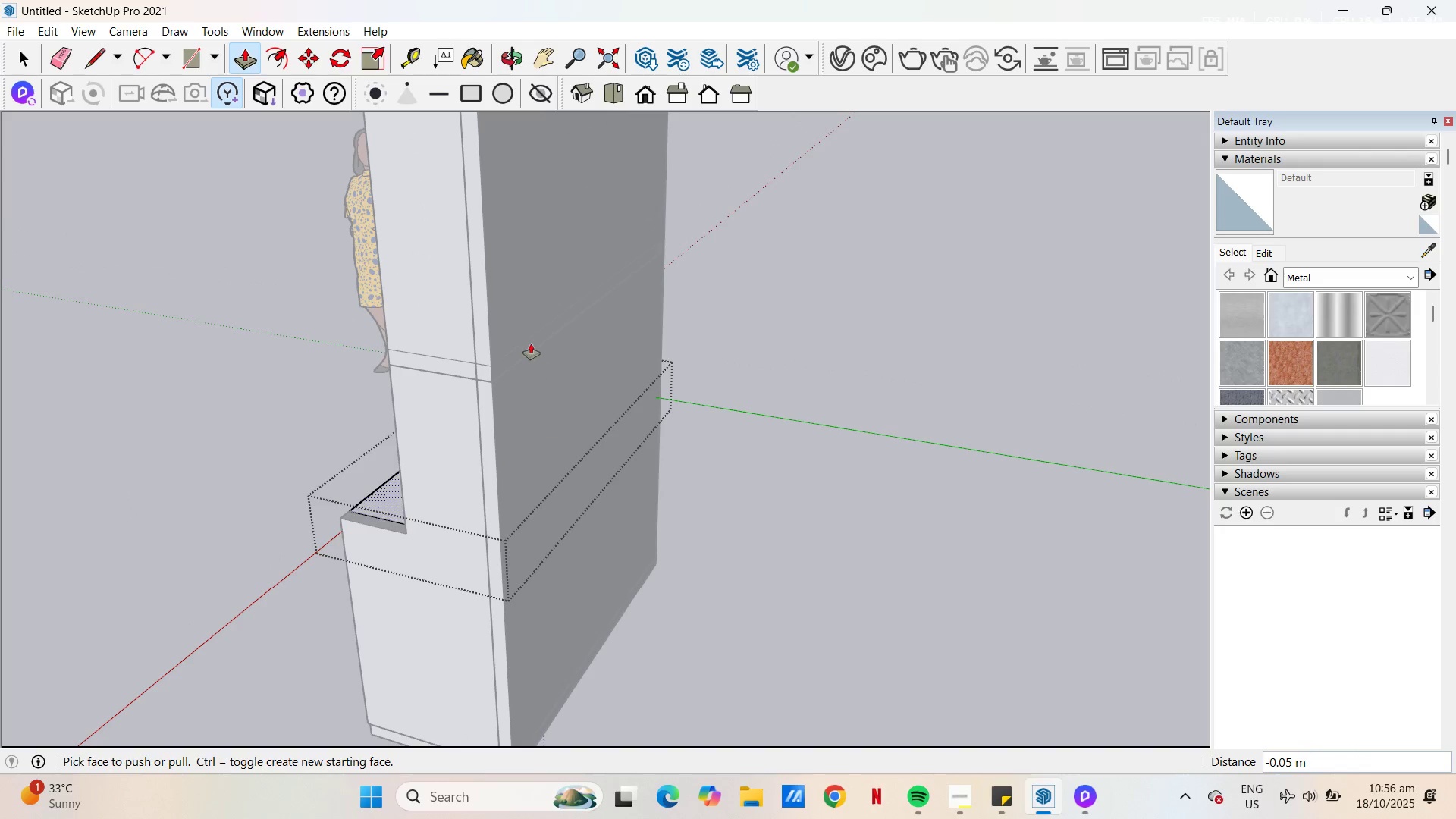 
key(Space)
 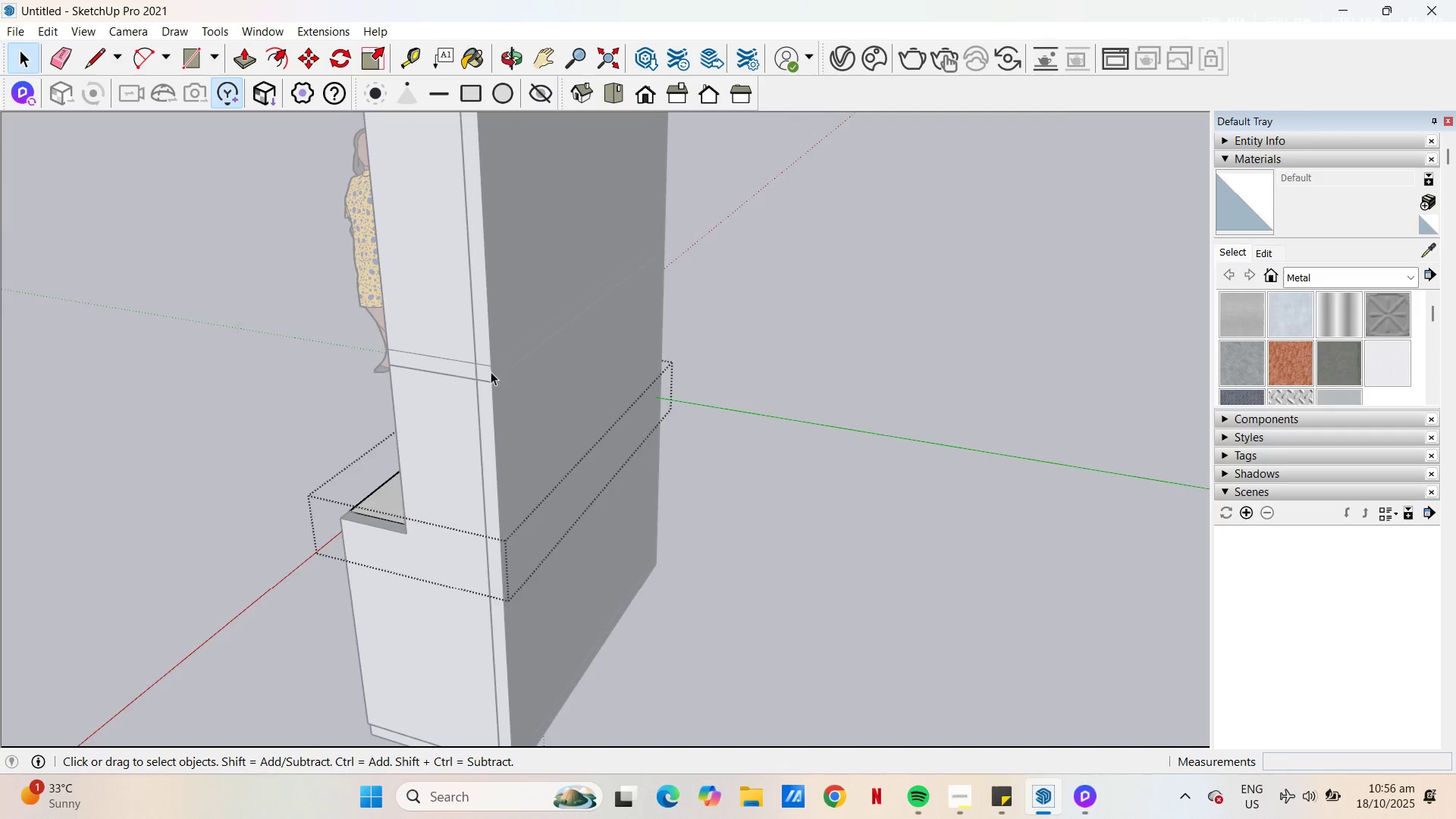 
key(Escape)
 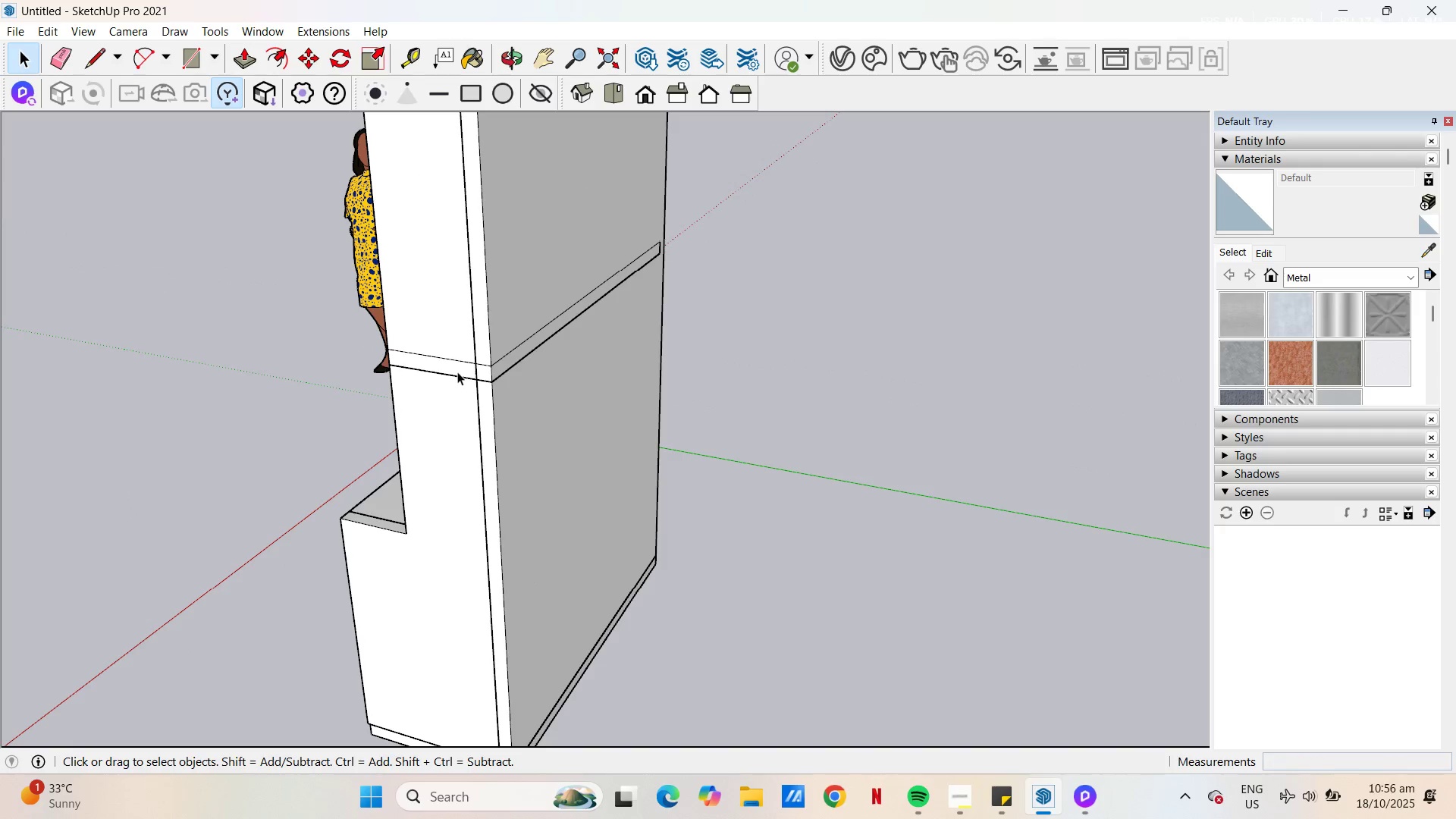 
left_click([457, 372])
 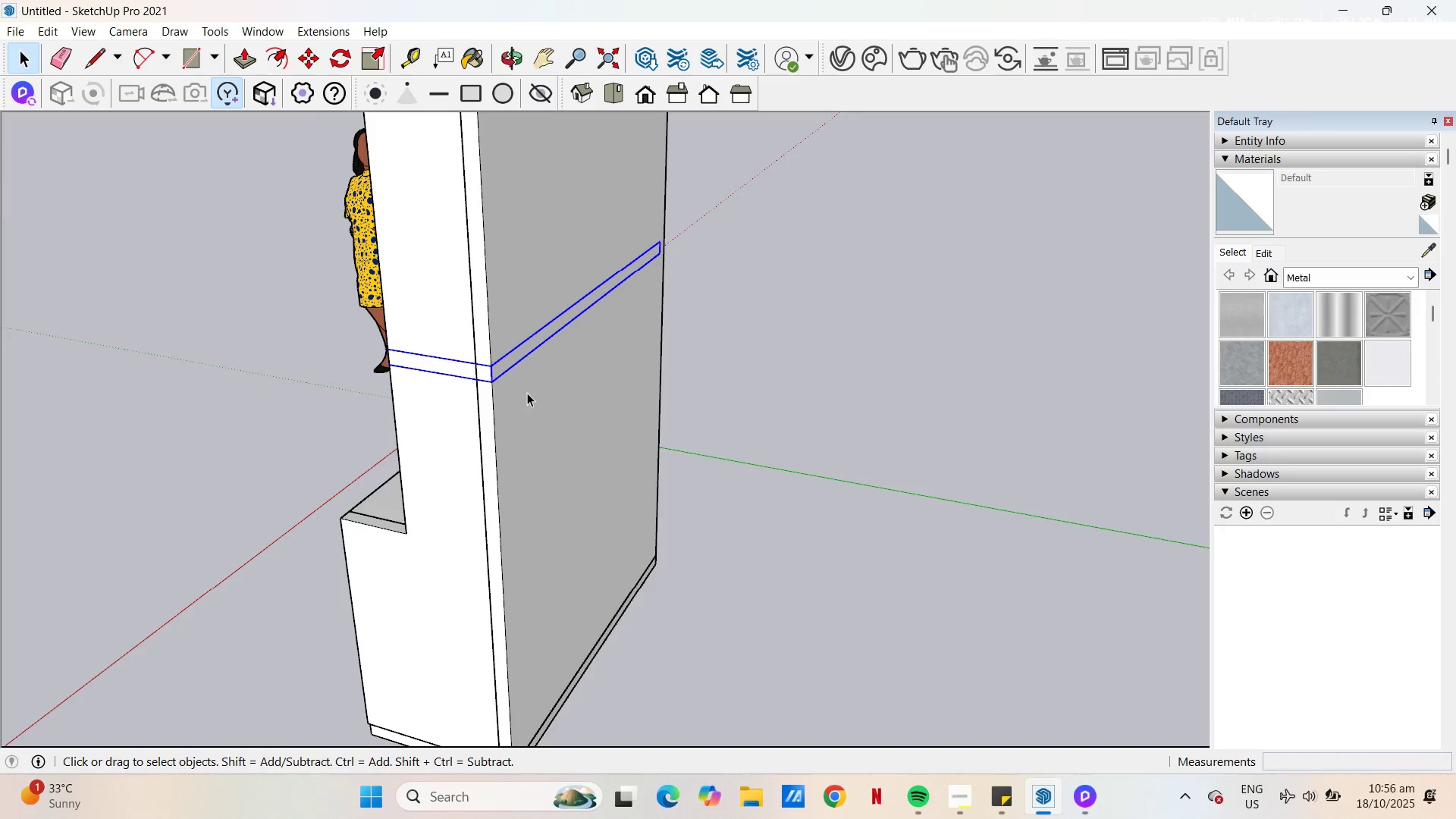 
scroll: coordinate [585, 424], scroll_direction: down, amount: 5.0
 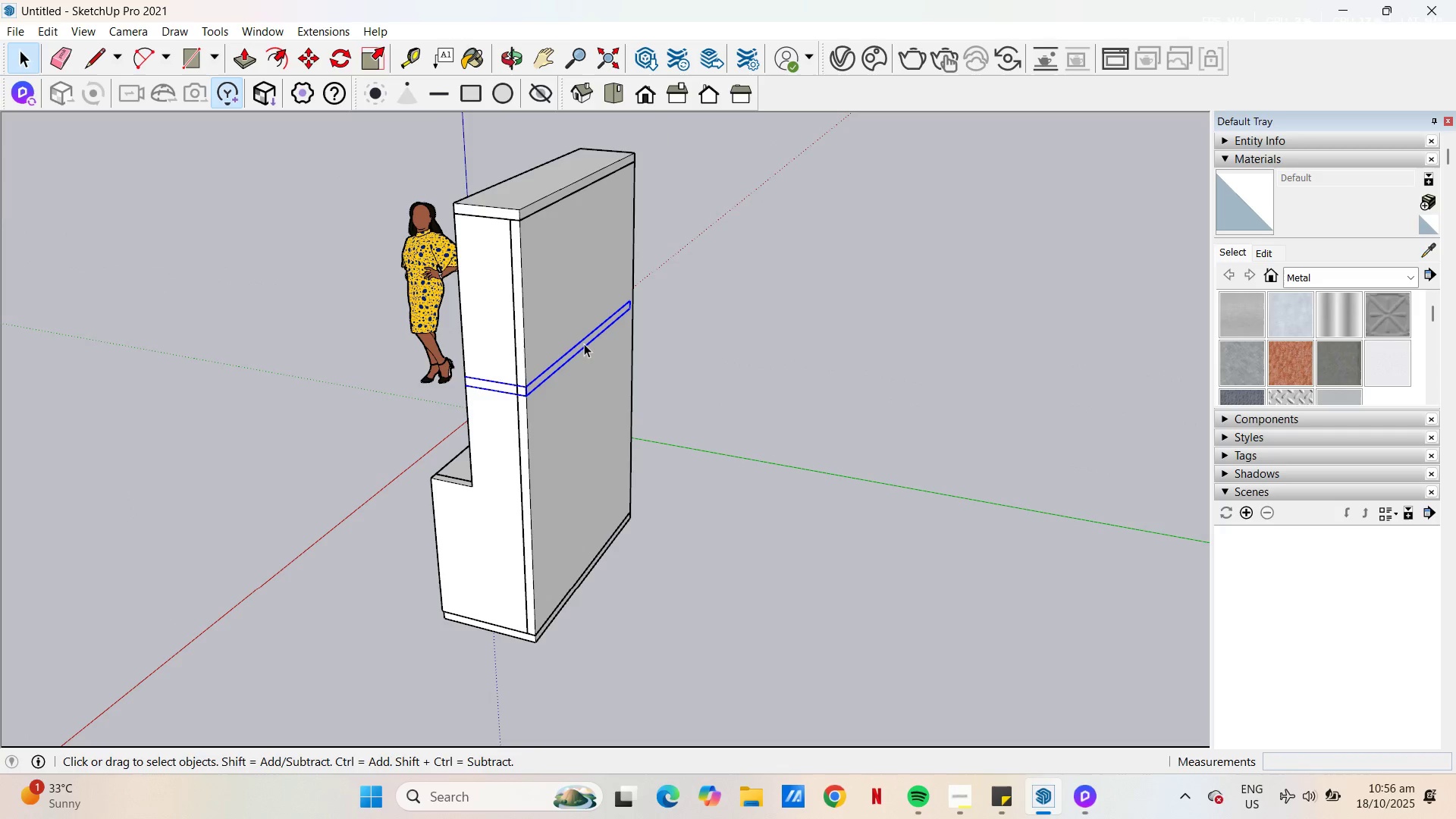 
key(S)
 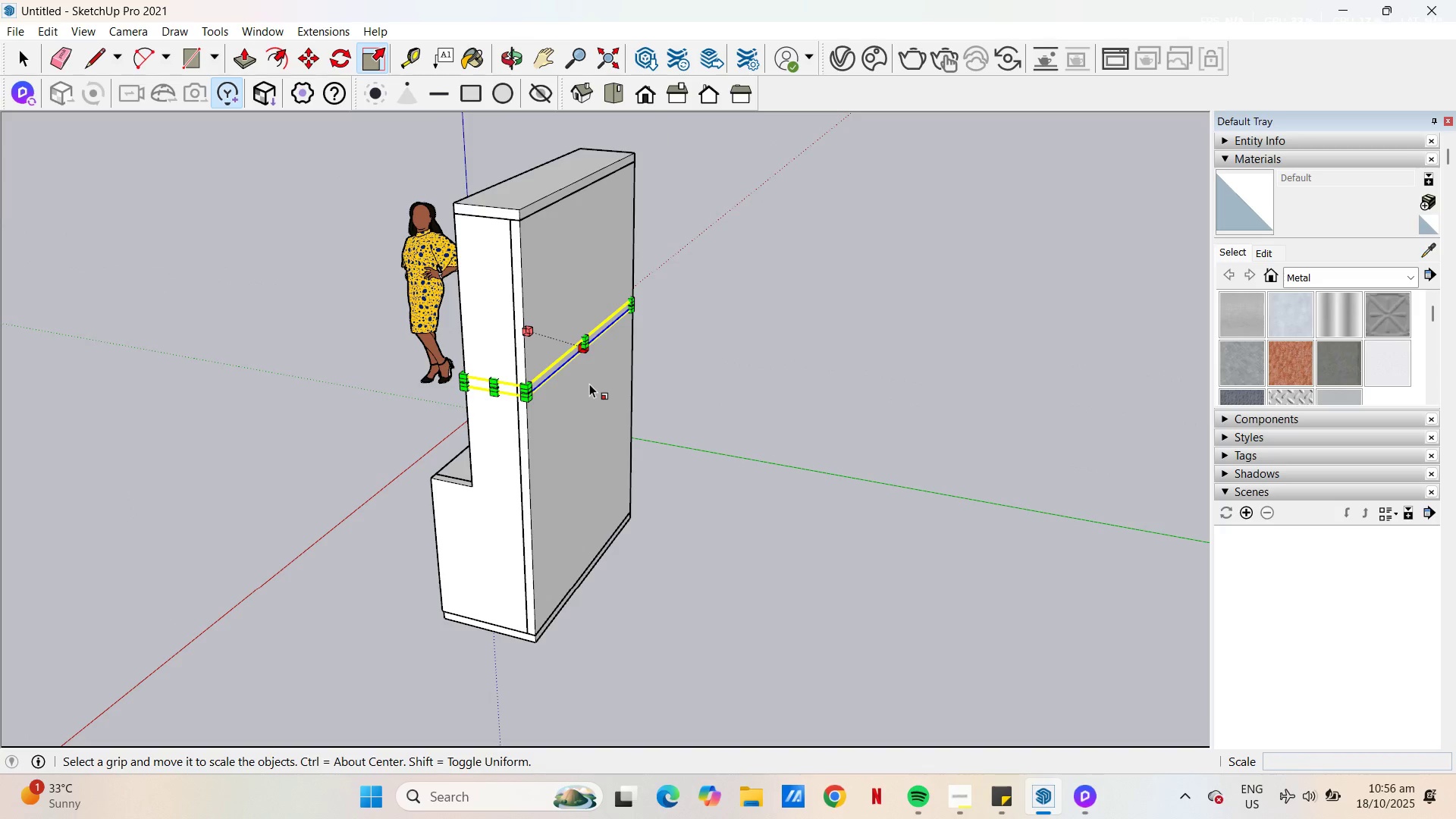 
scroll: coordinate [579, 321], scroll_direction: up, amount: 15.0
 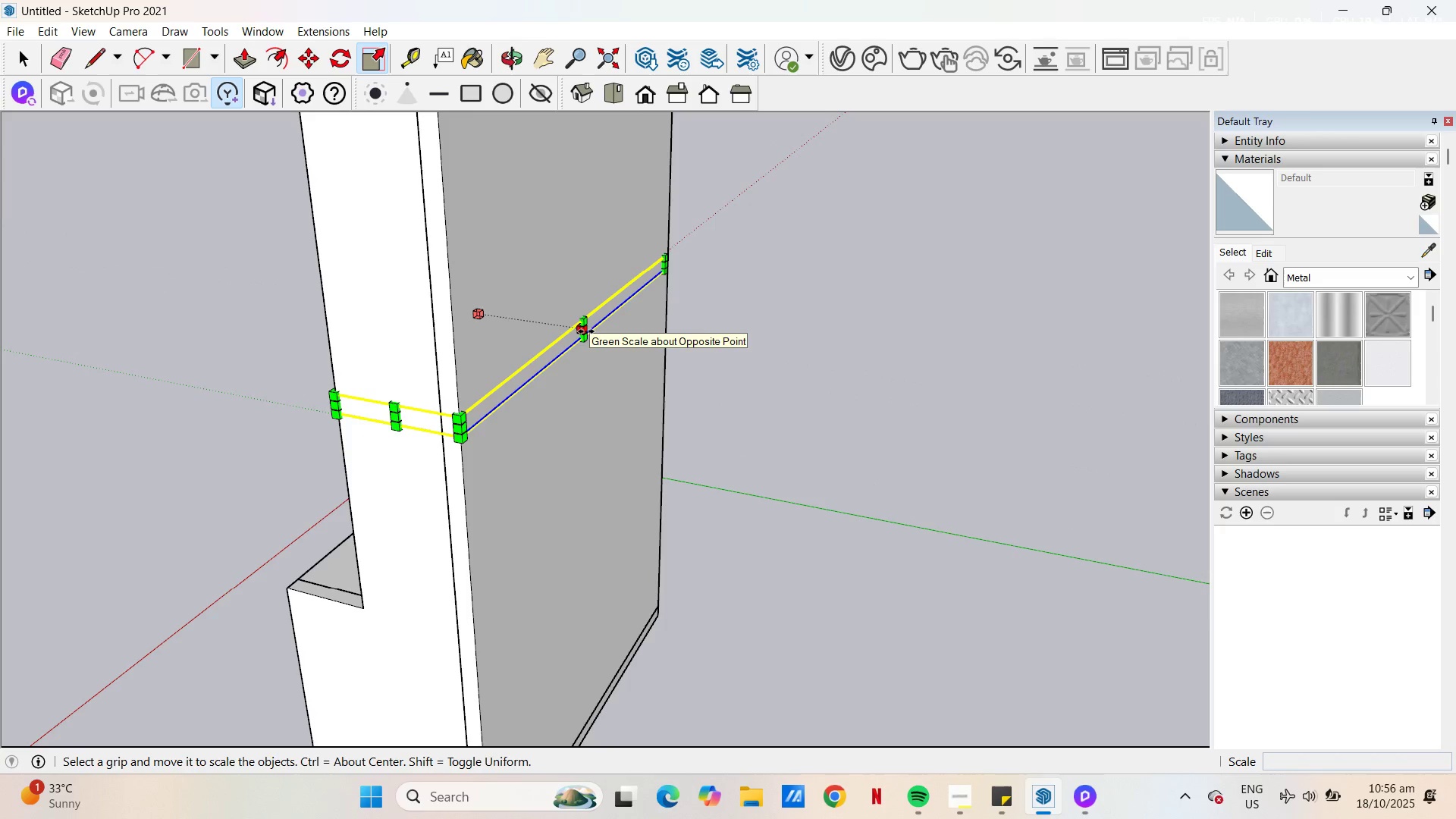 
left_click([586, 331])
 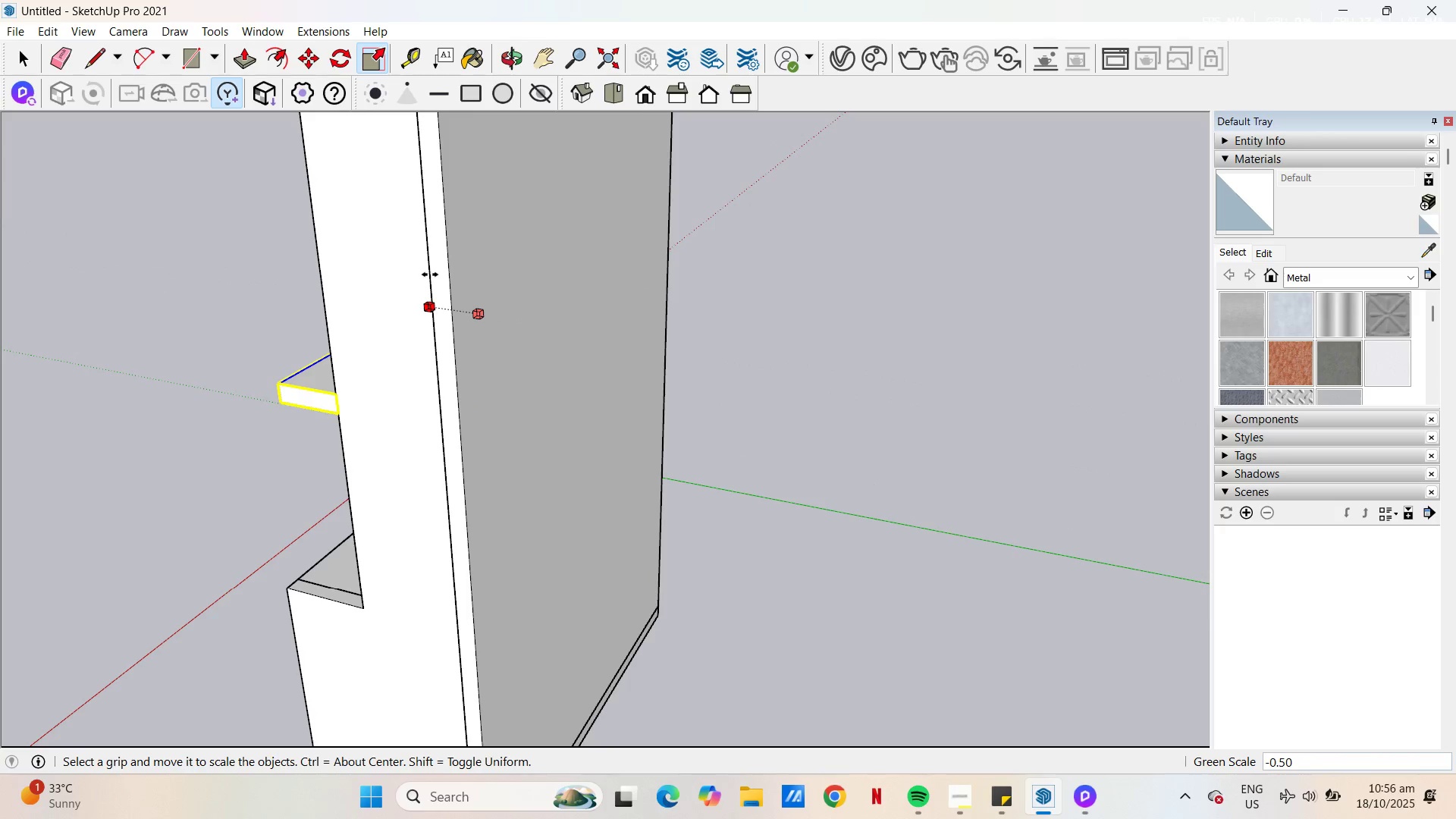 
scroll: coordinate [585, 593], scroll_direction: down, amount: 9.0
 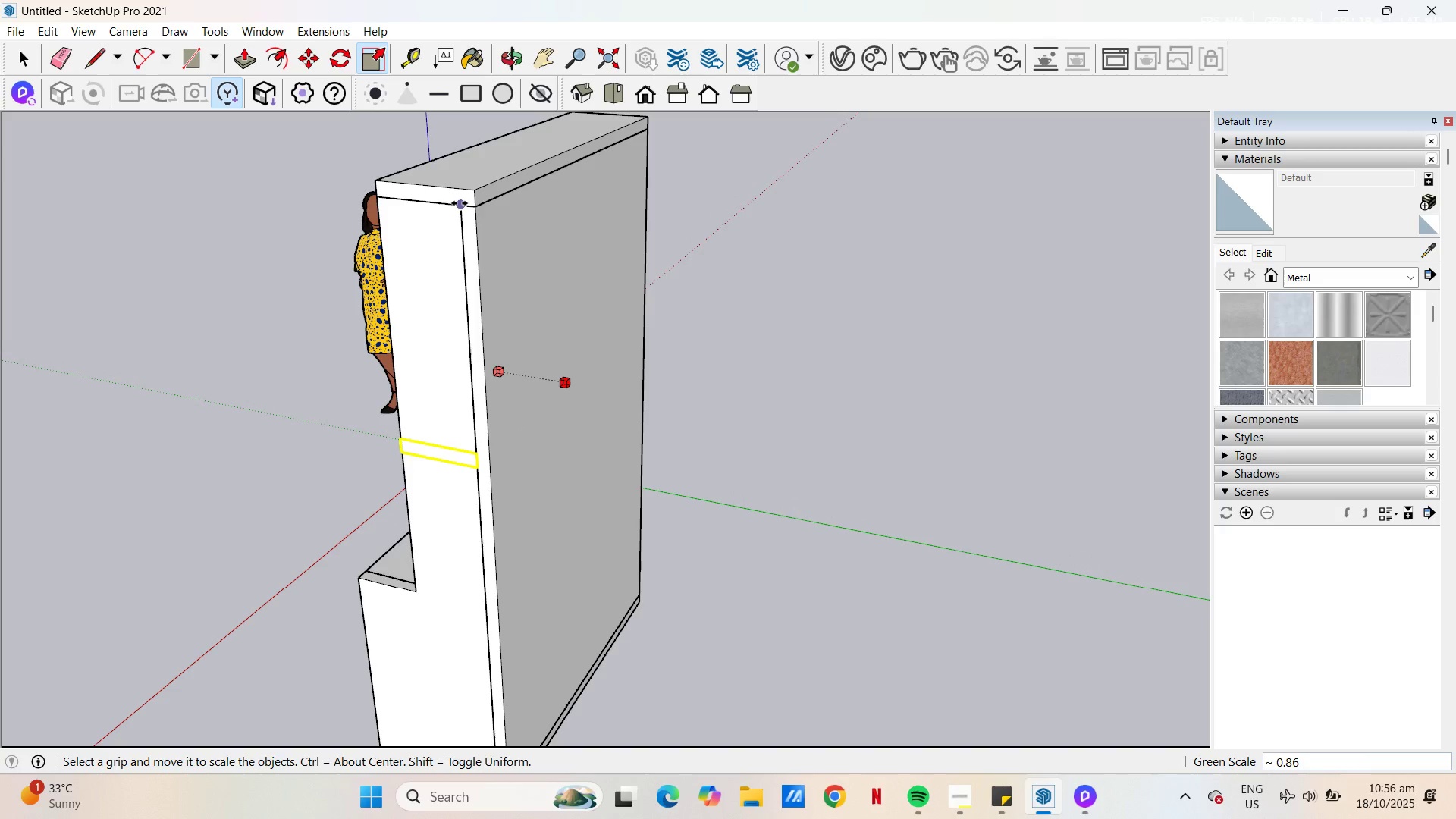 
left_click([460, 203])
 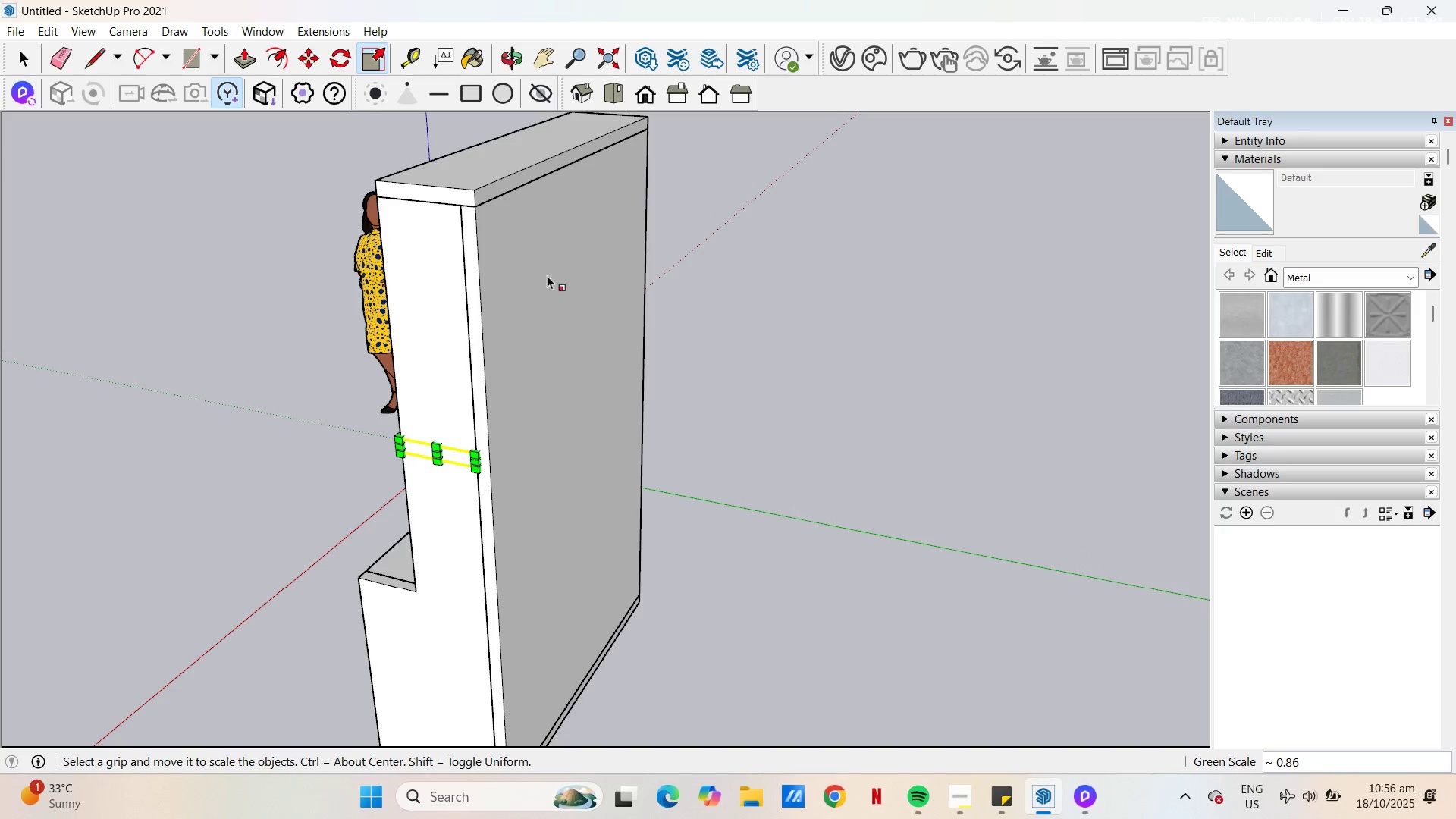 
key(Escape)
 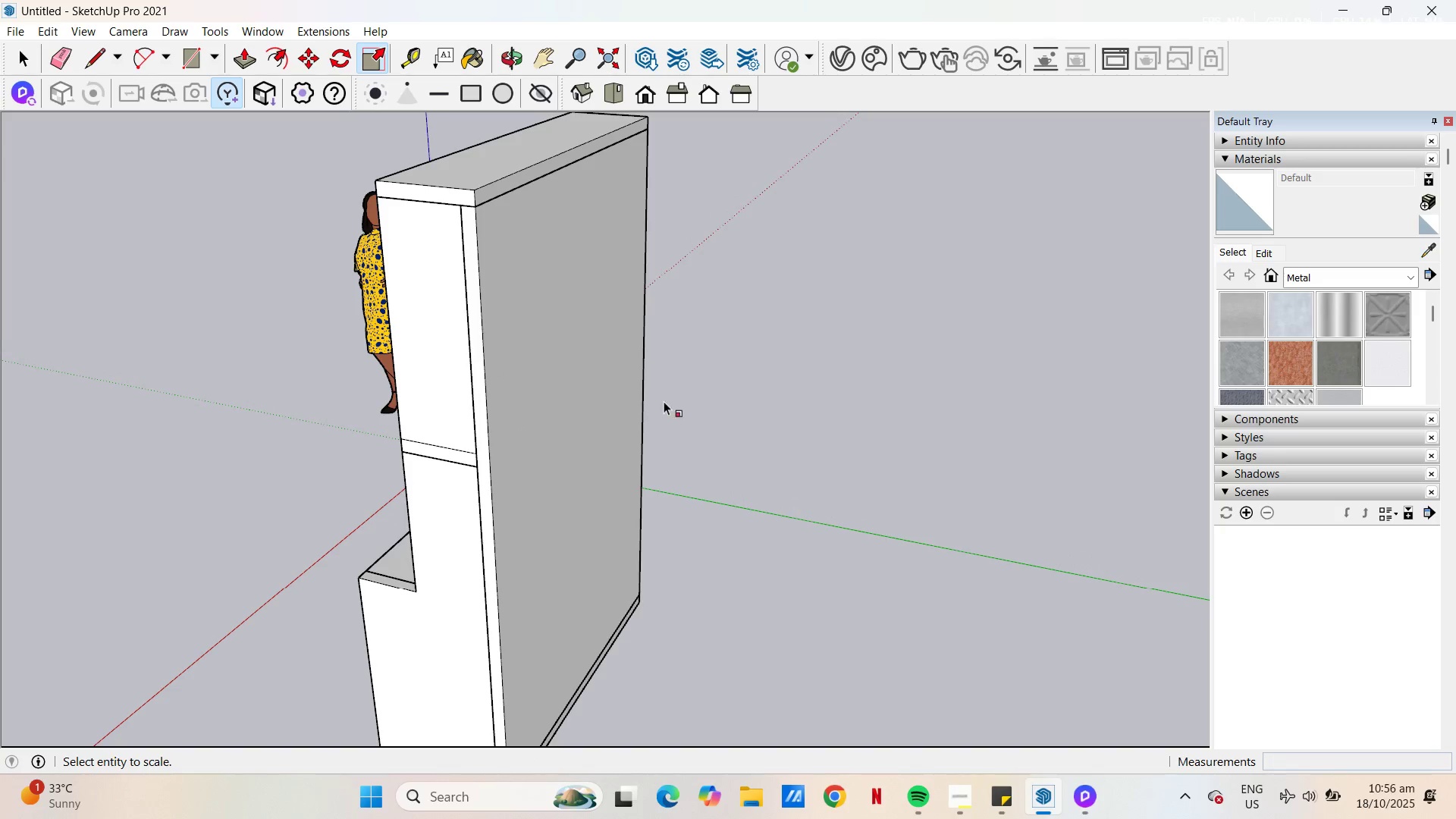 
key(Escape)
 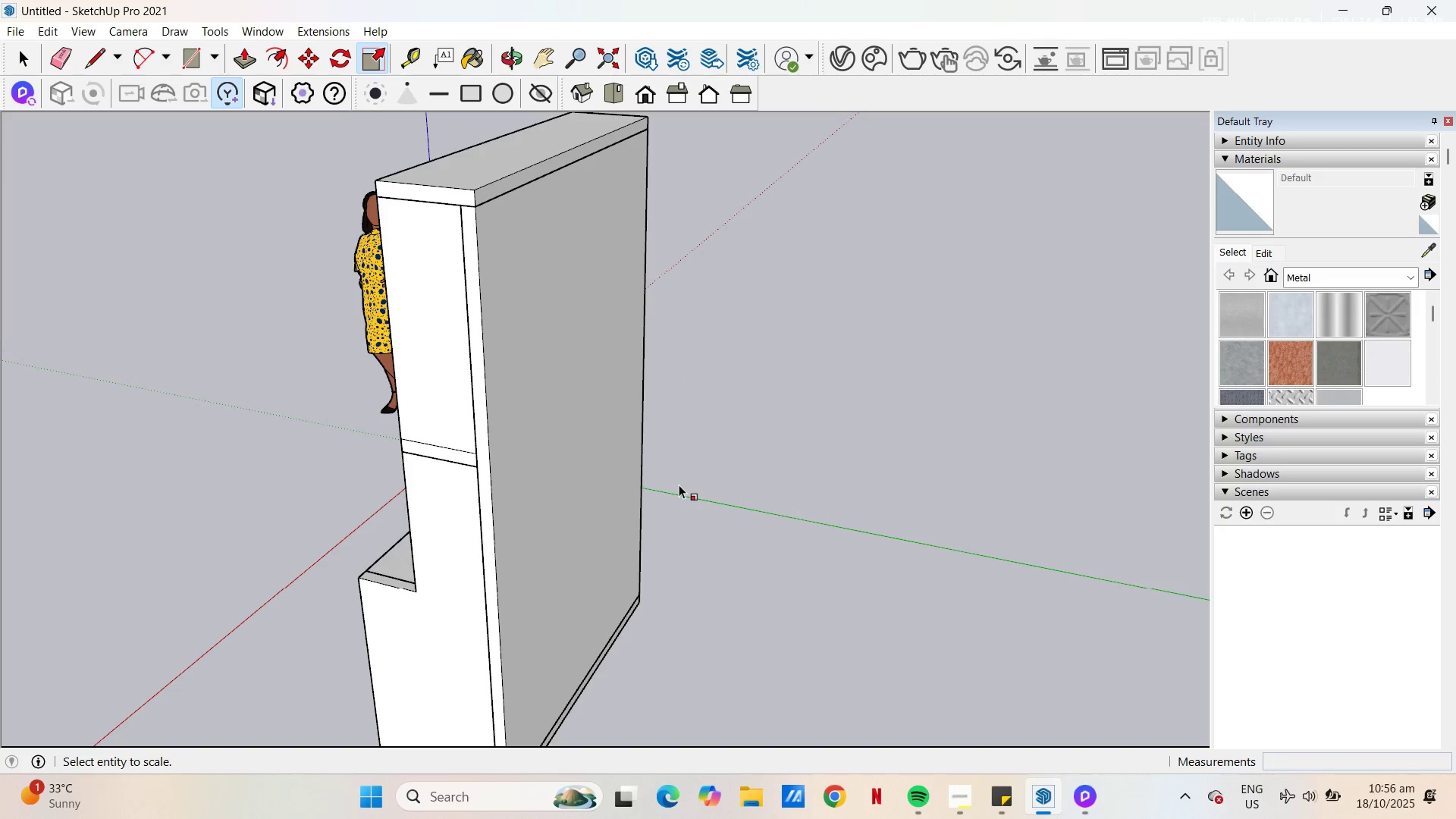 
key(Space)
 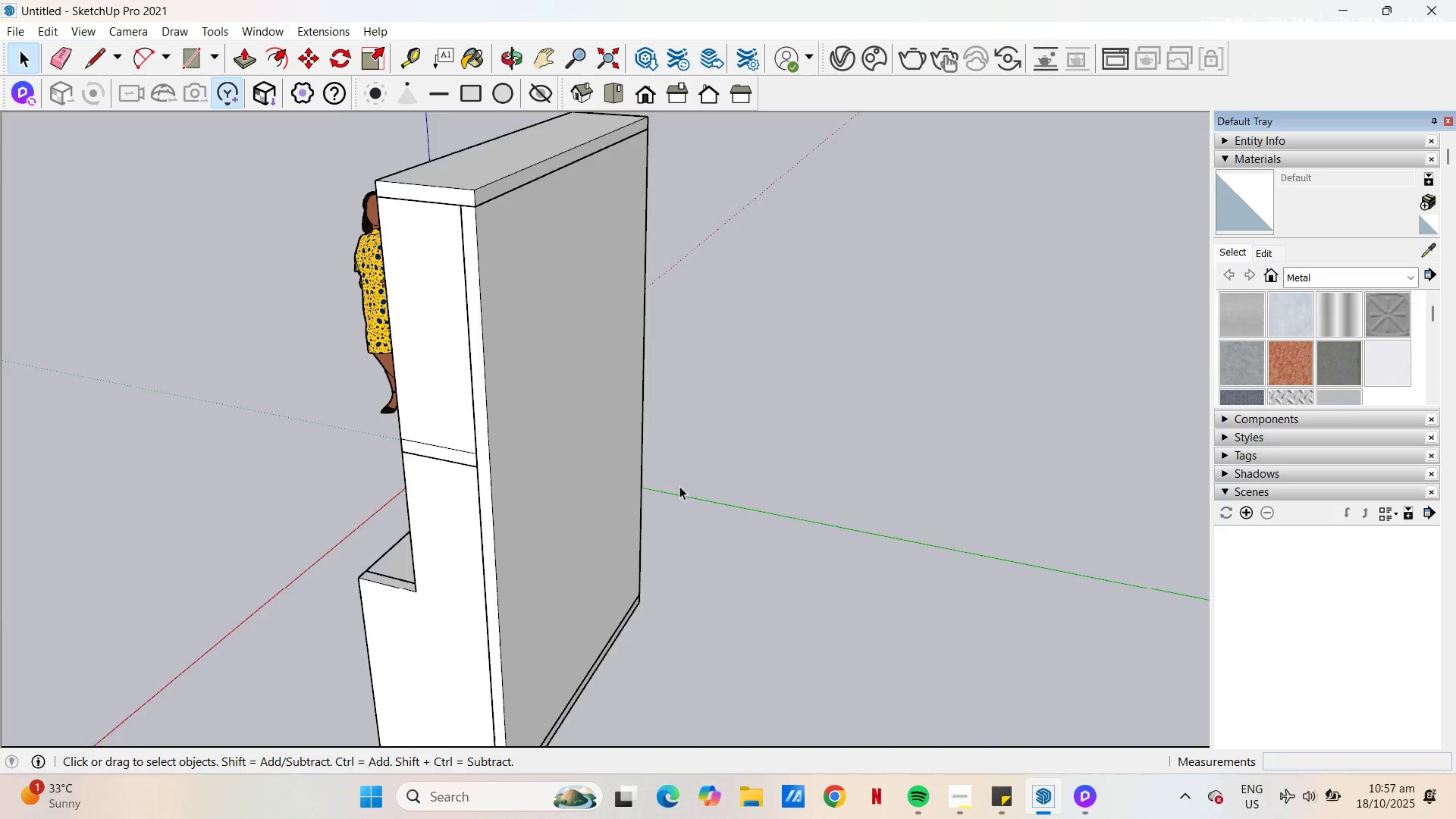 
scroll: coordinate [682, 493], scroll_direction: down, amount: 4.0
 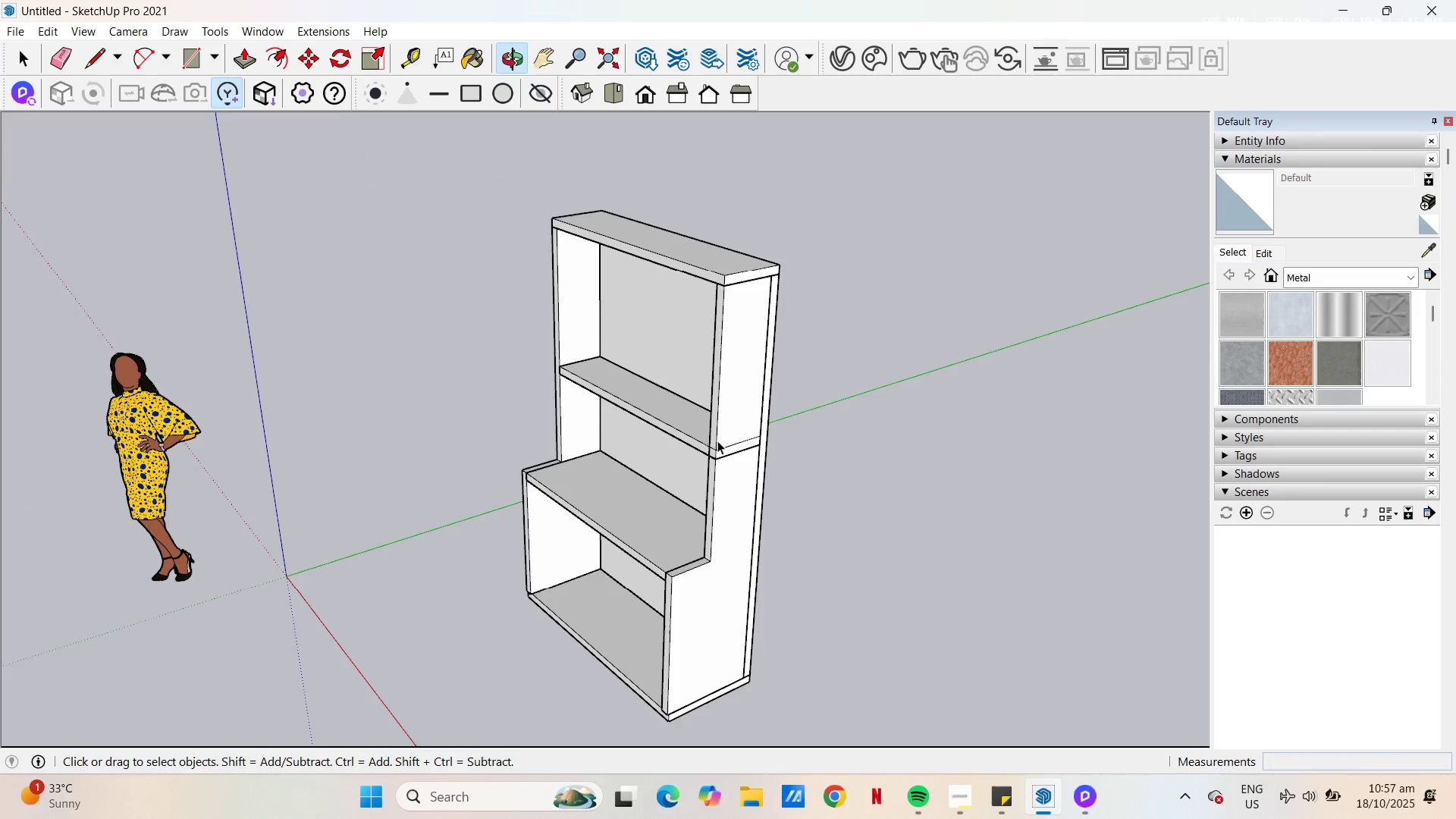 
scroll: coordinate [595, 388], scroll_direction: up, amount: 4.0
 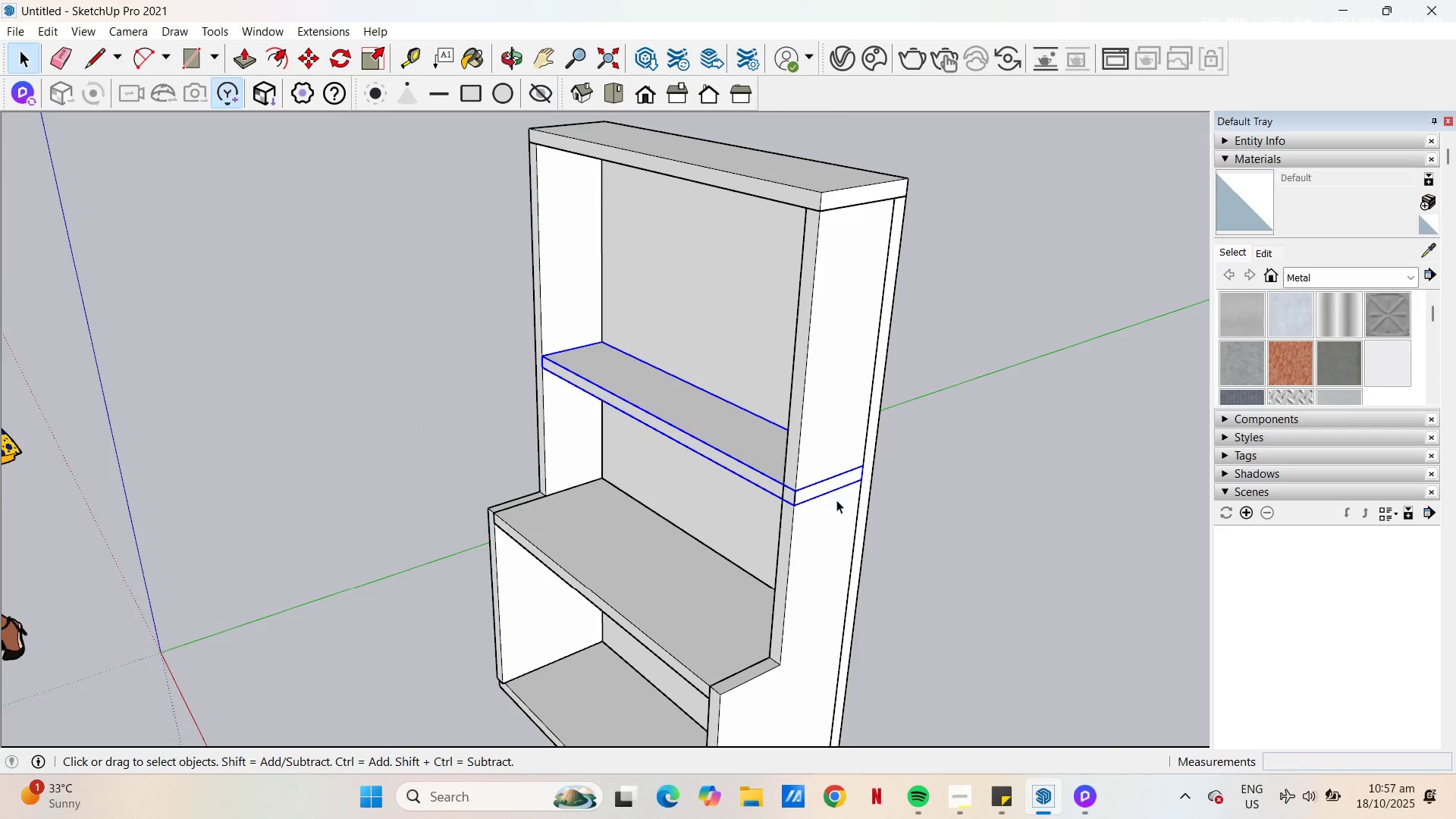 
key(S)
 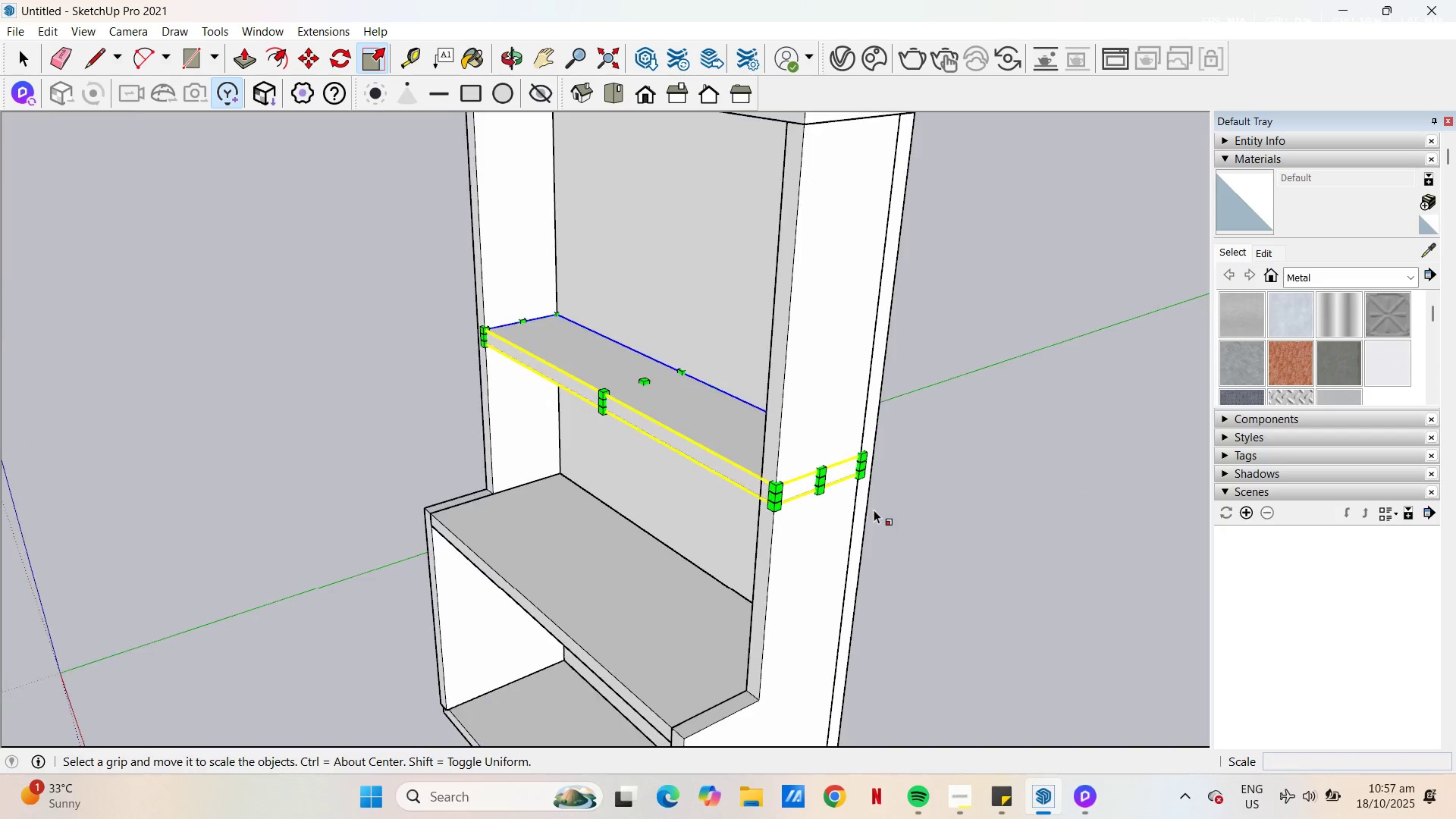 
scroll: coordinate [874, 510], scroll_direction: up, amount: 4.0
 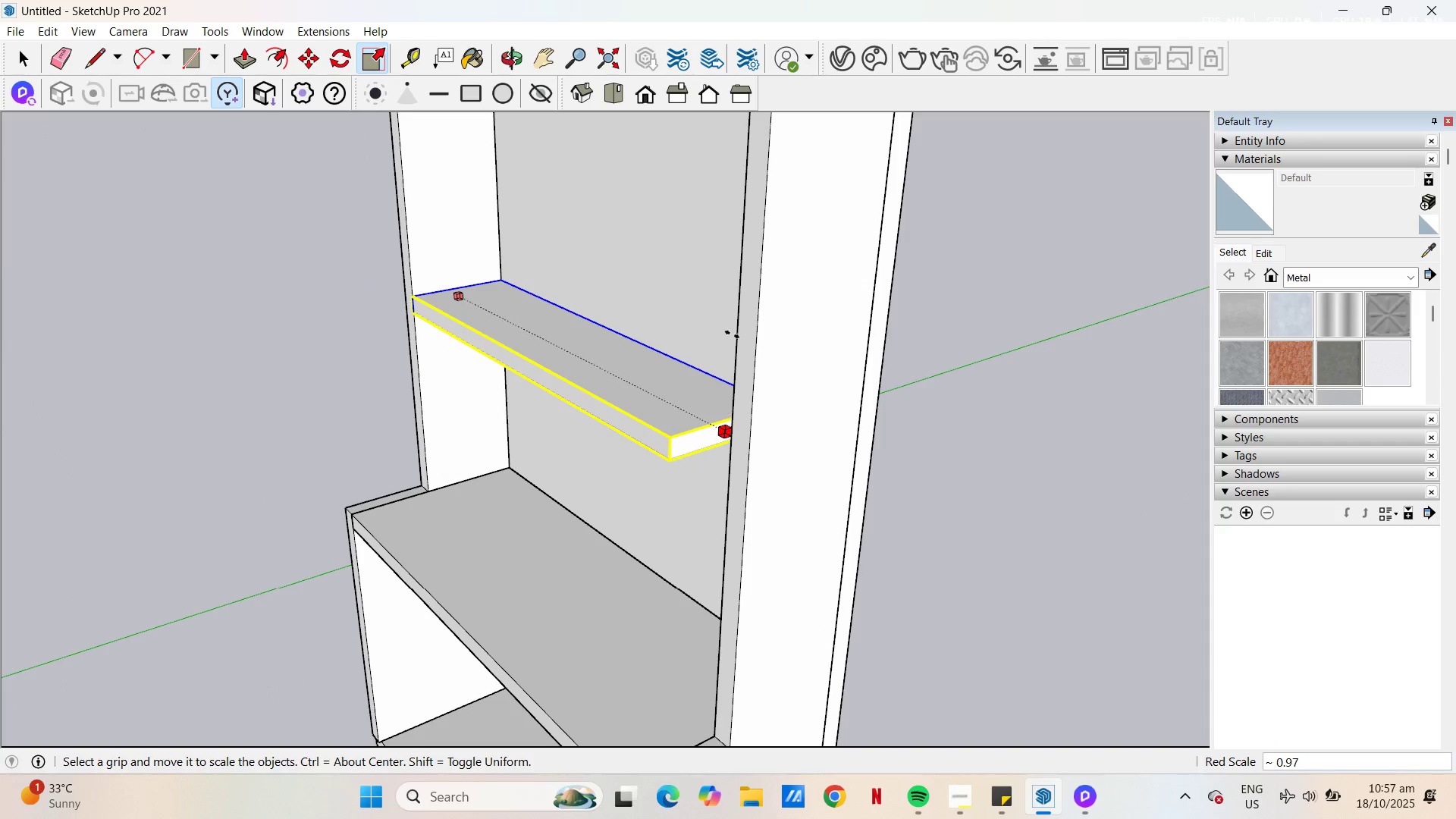 
left_click([734, 334])
 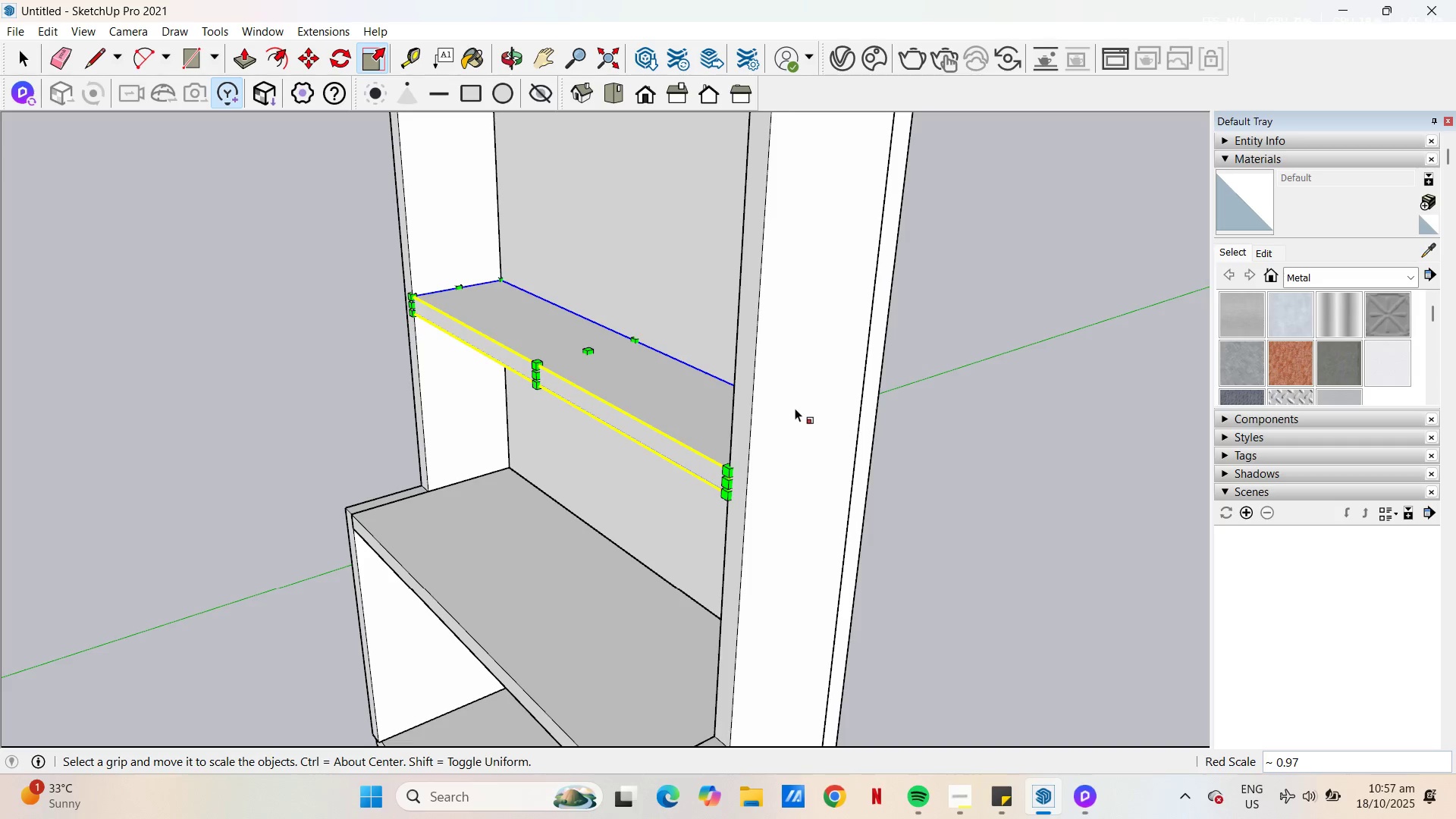 
scroll: coordinate [799, 408], scroll_direction: down, amount: 4.0
 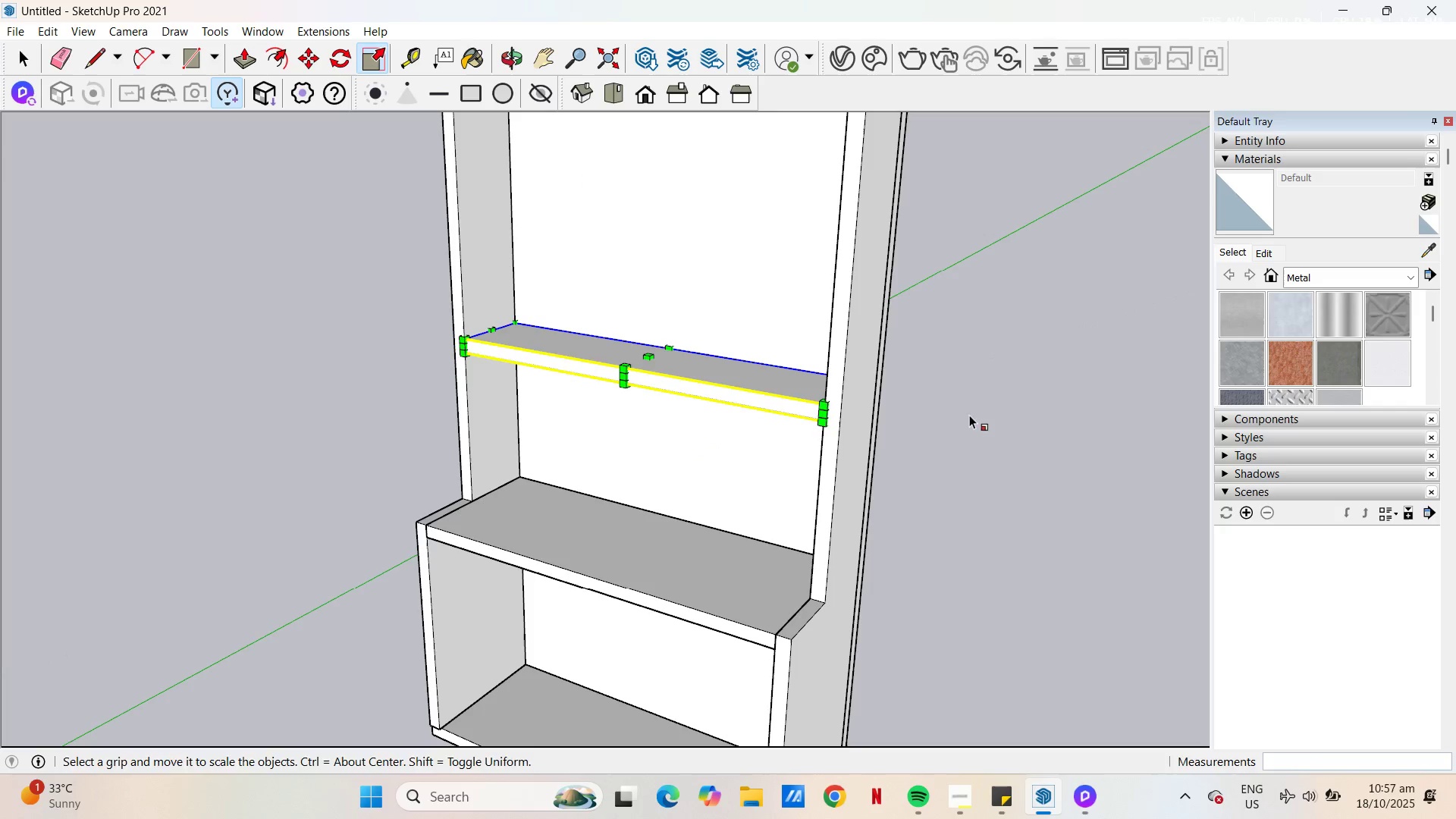 
key(Space)
 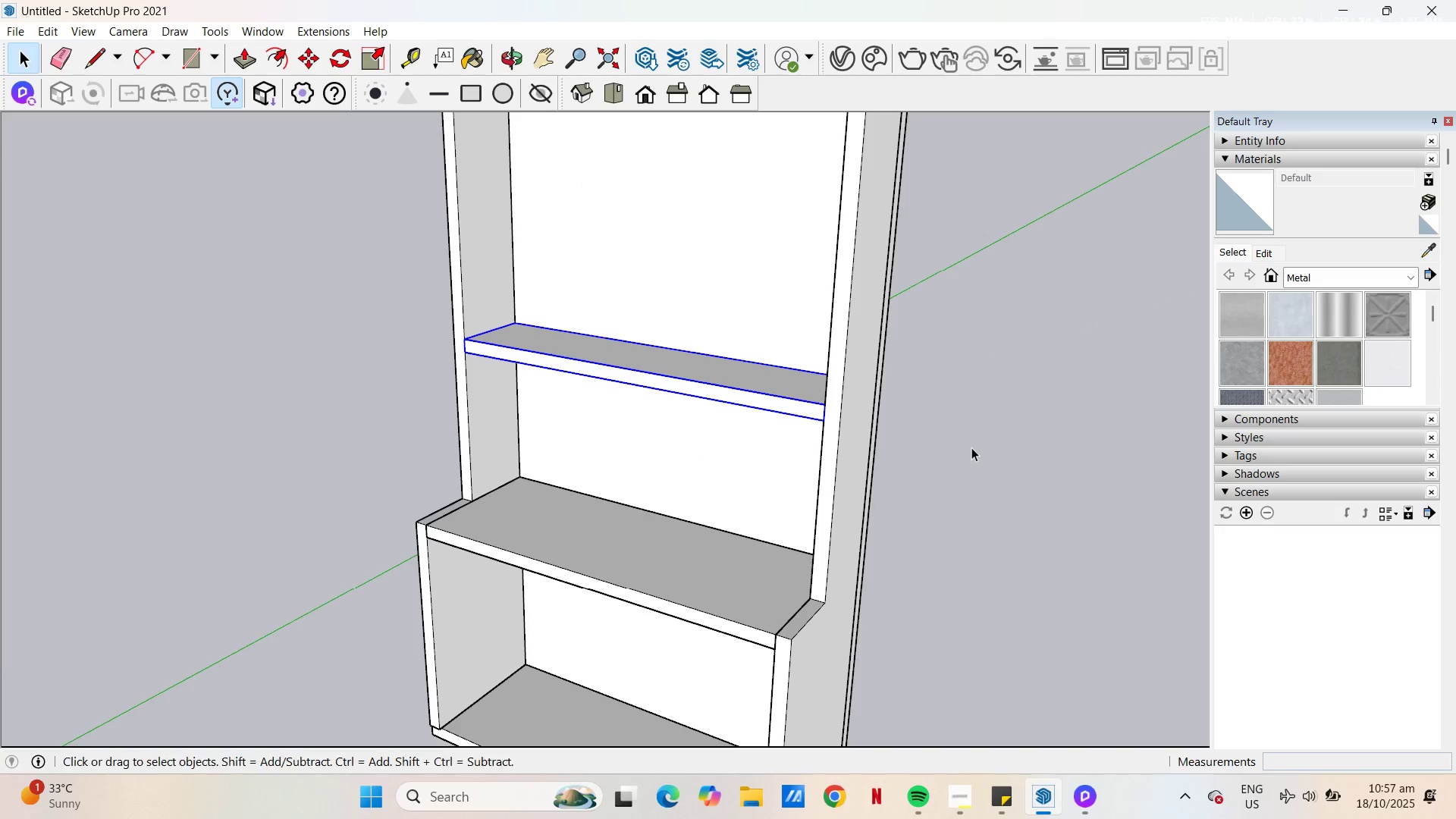 
key(Escape)
 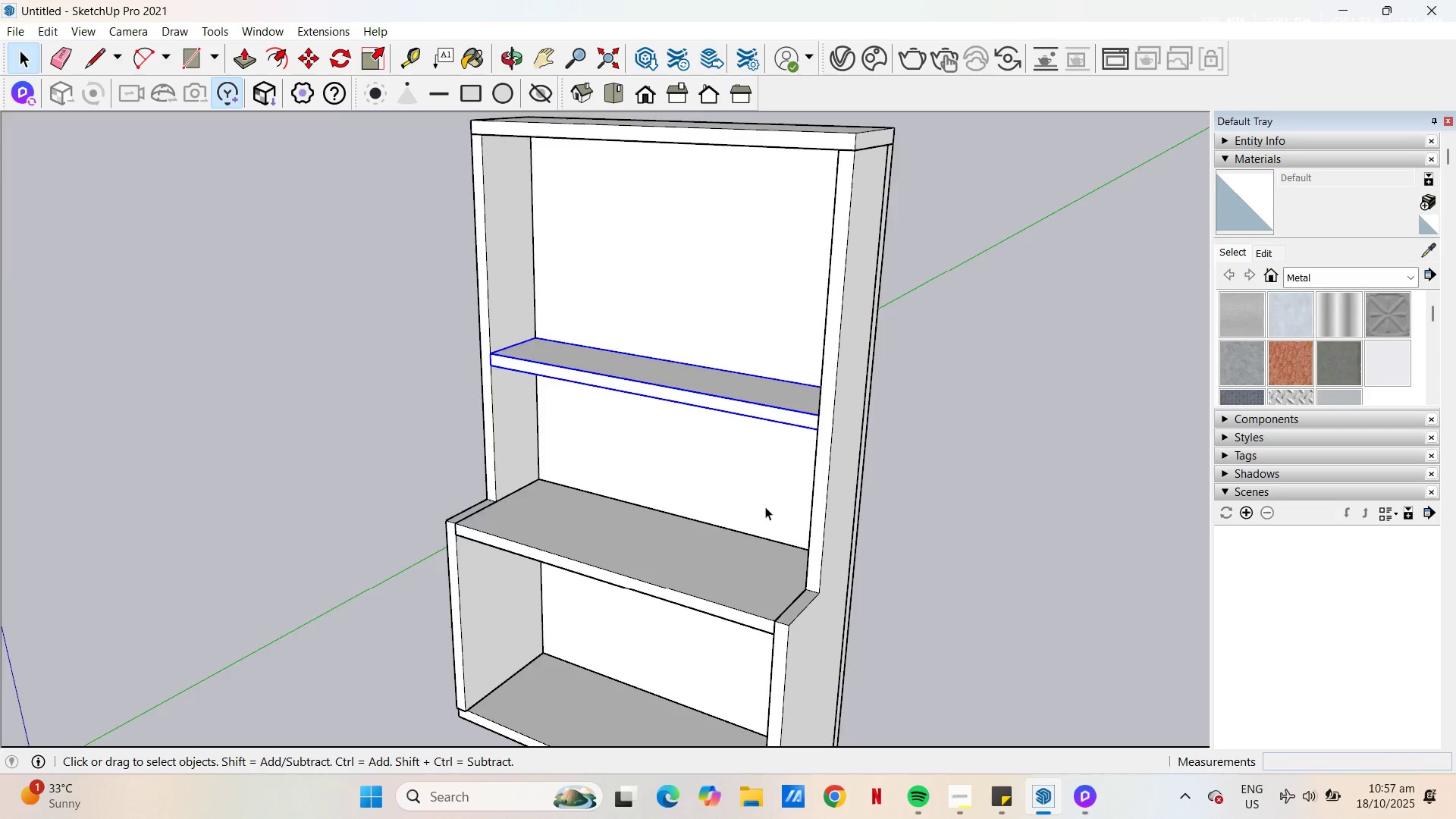 
scroll: coordinate [673, 471], scroll_direction: down, amount: 8.0
 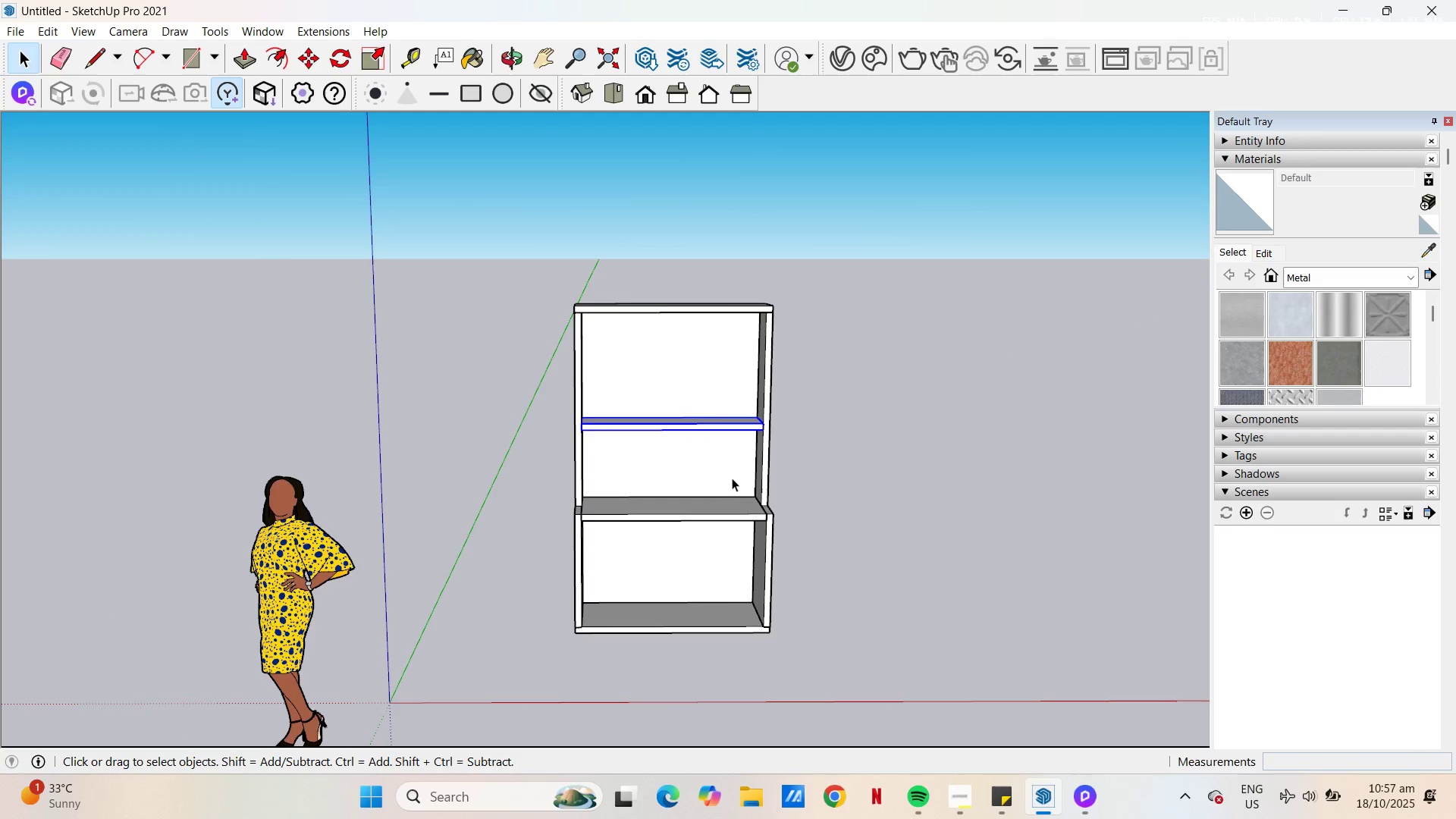 
wait(7.9)
 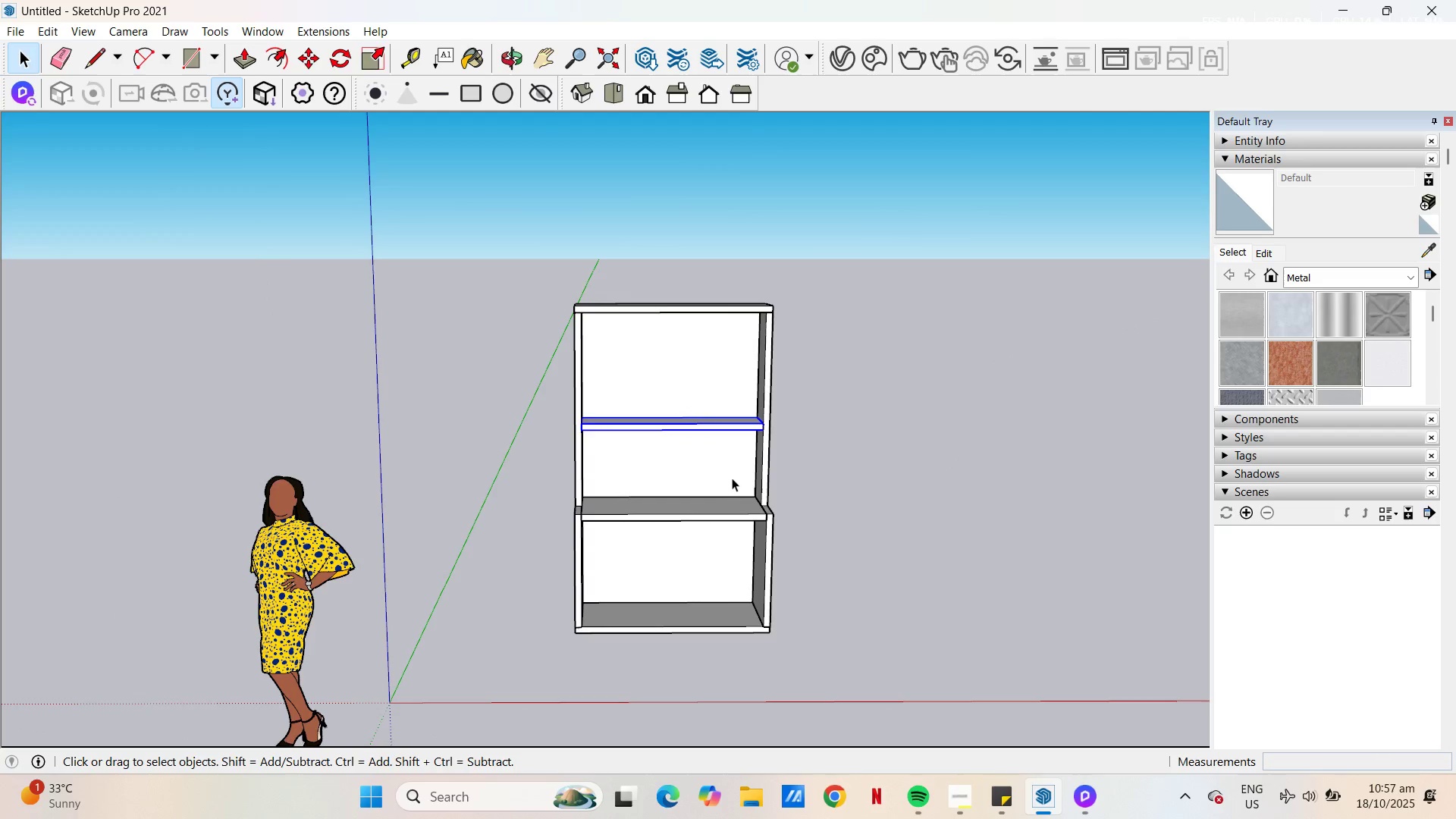 
scroll: coordinate [725, 408], scroll_direction: up, amount: 6.0
 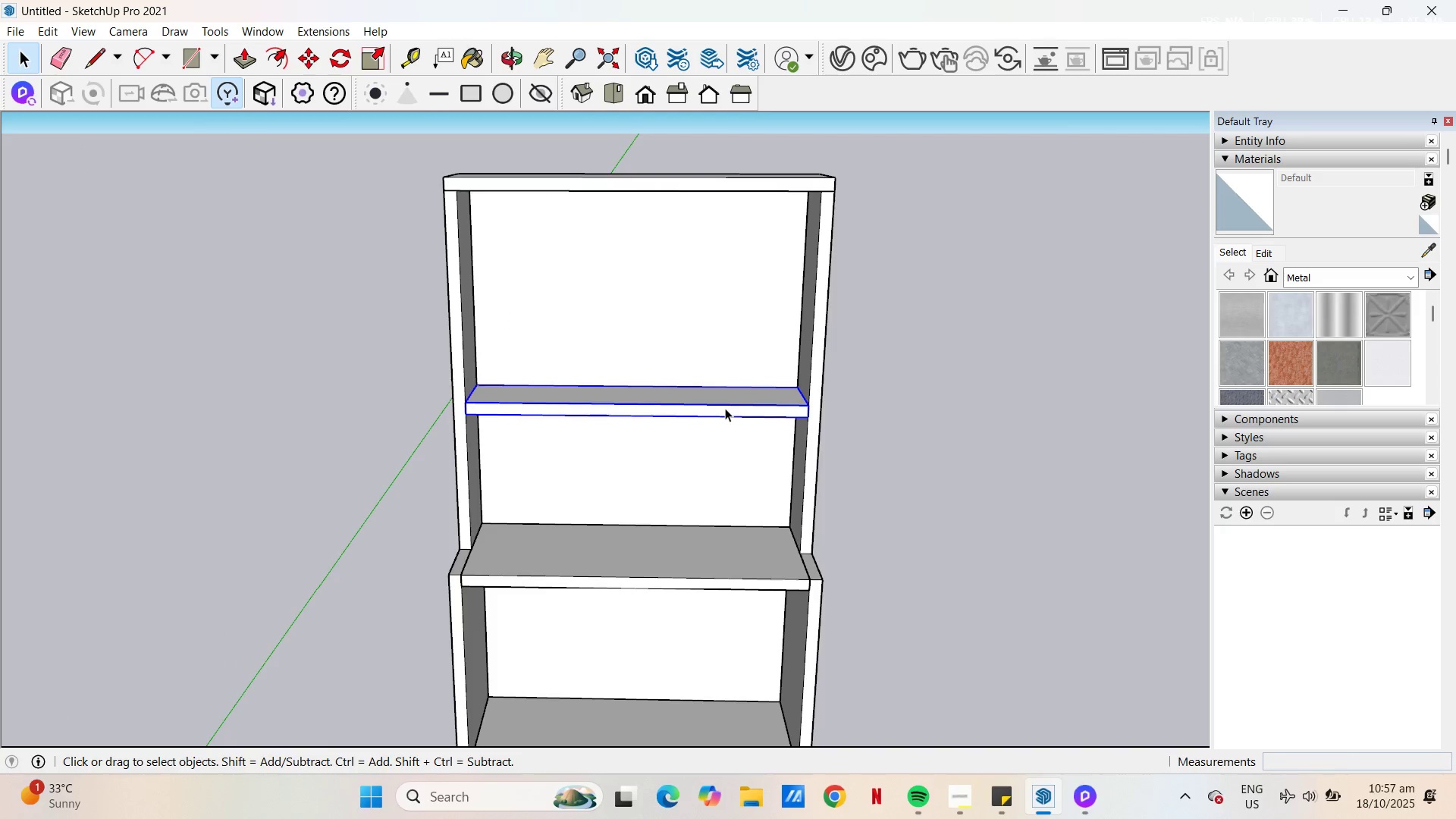 
key(T)
 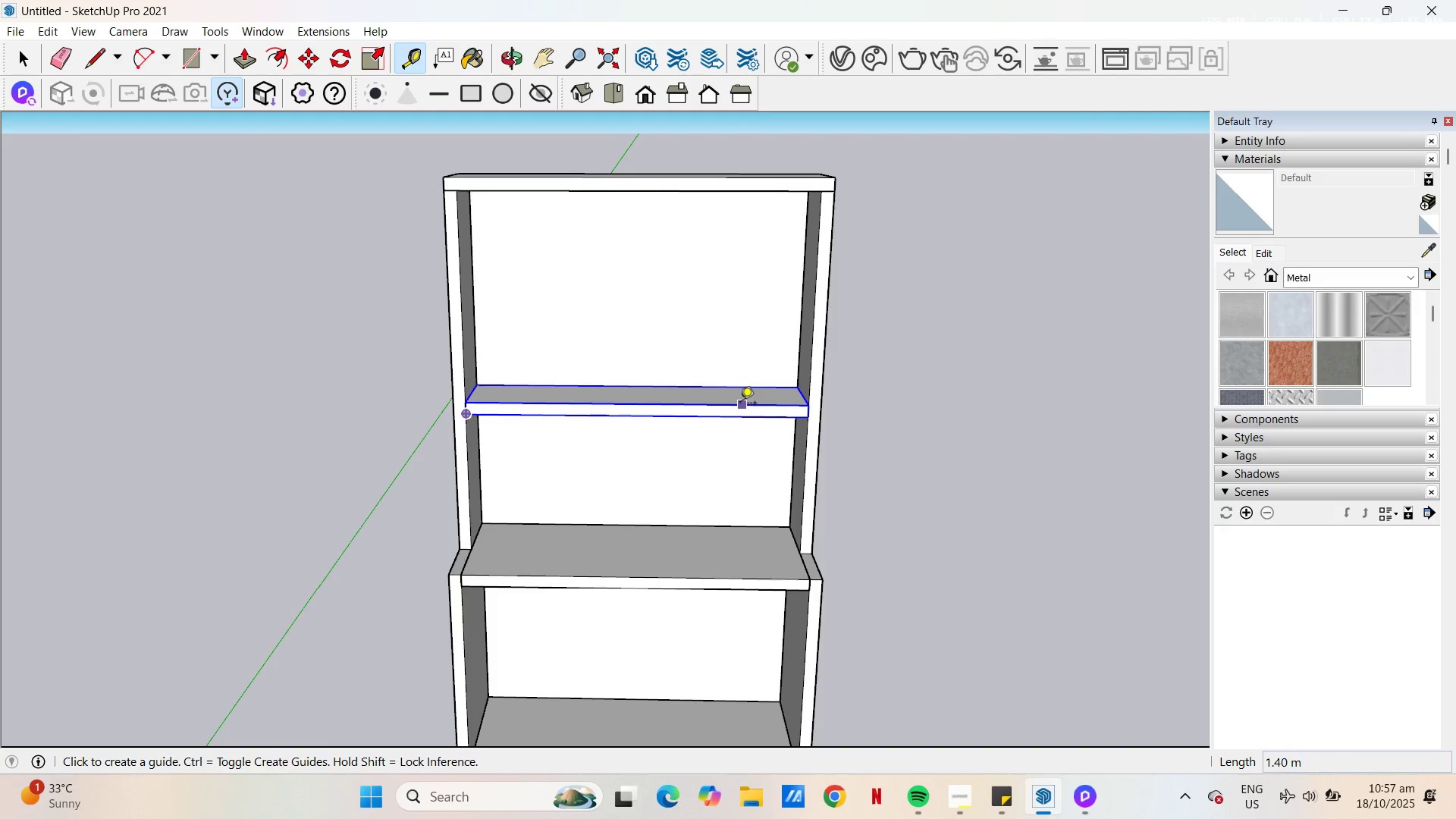 
left_click([740, 403])
 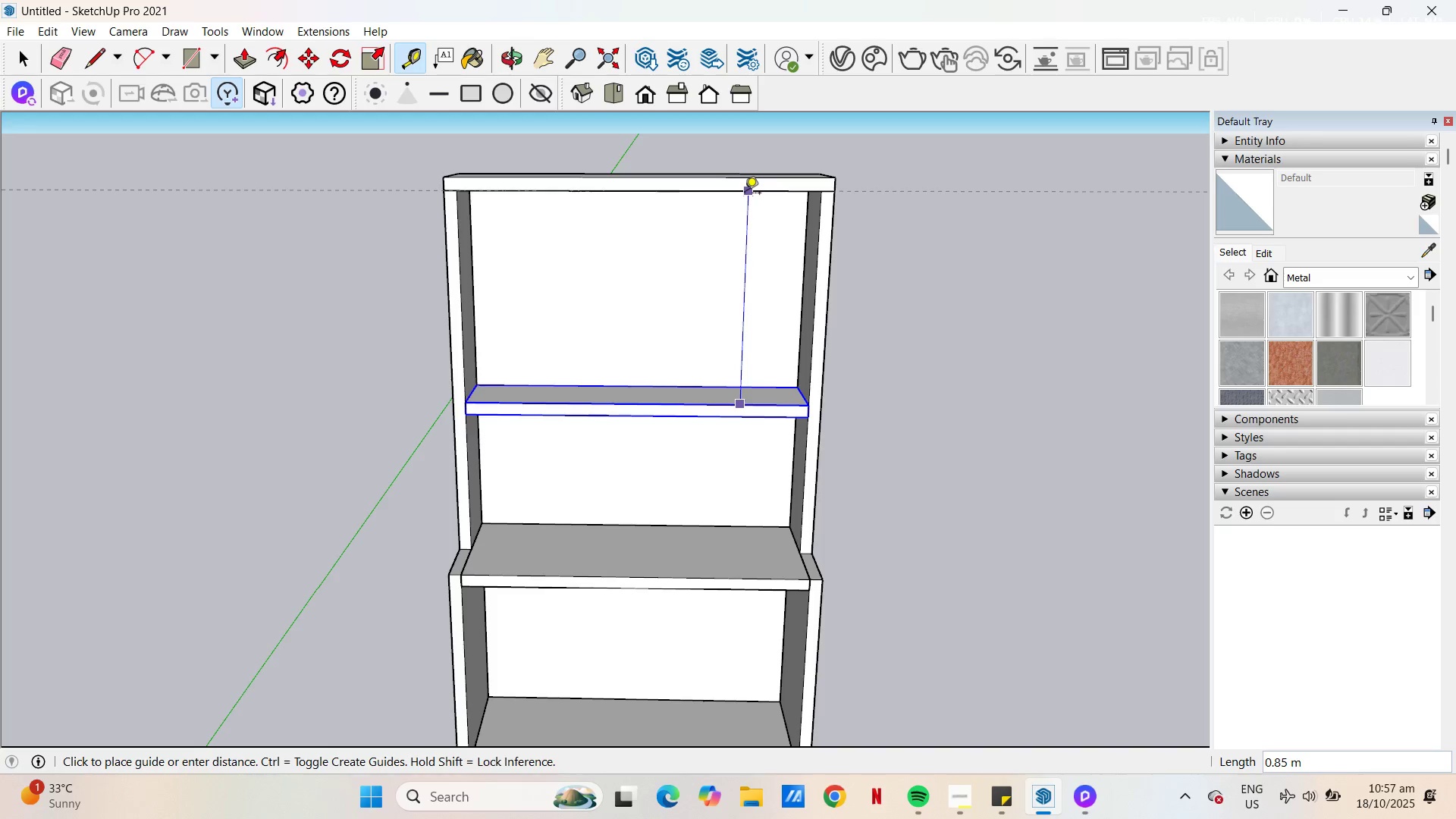 
wait(15.06)
 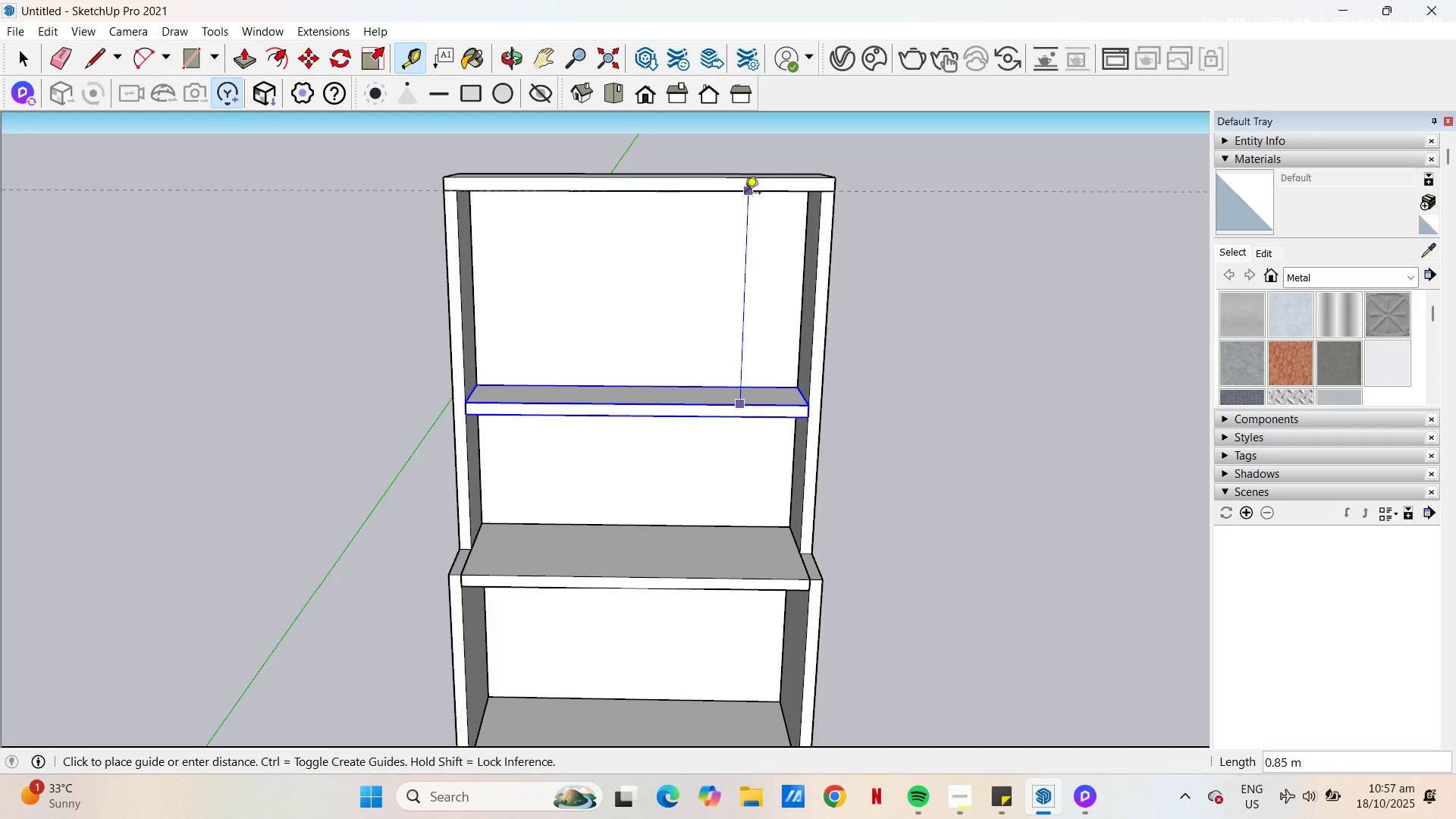 
key(Escape)
 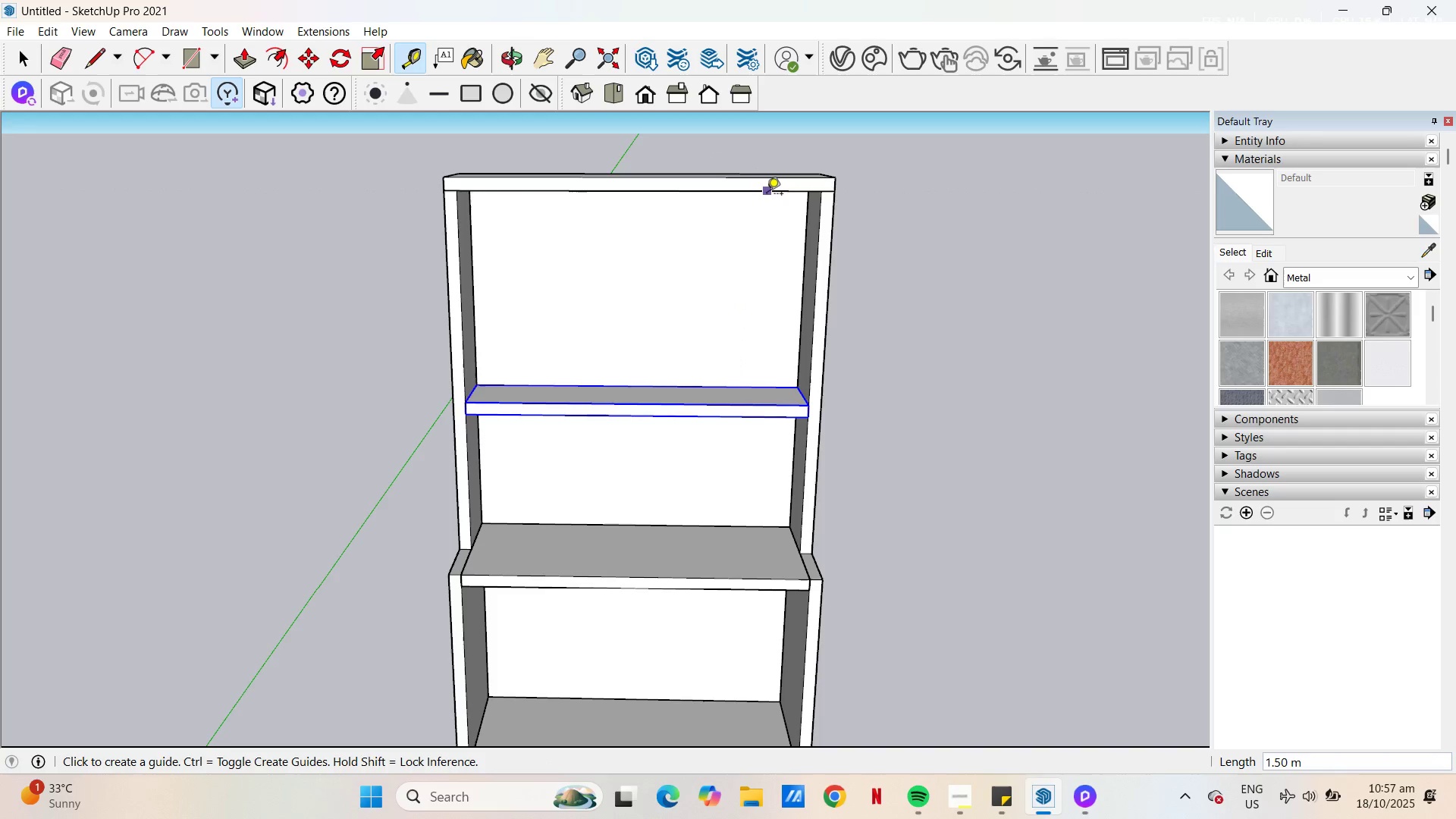 
left_click([767, 195])
 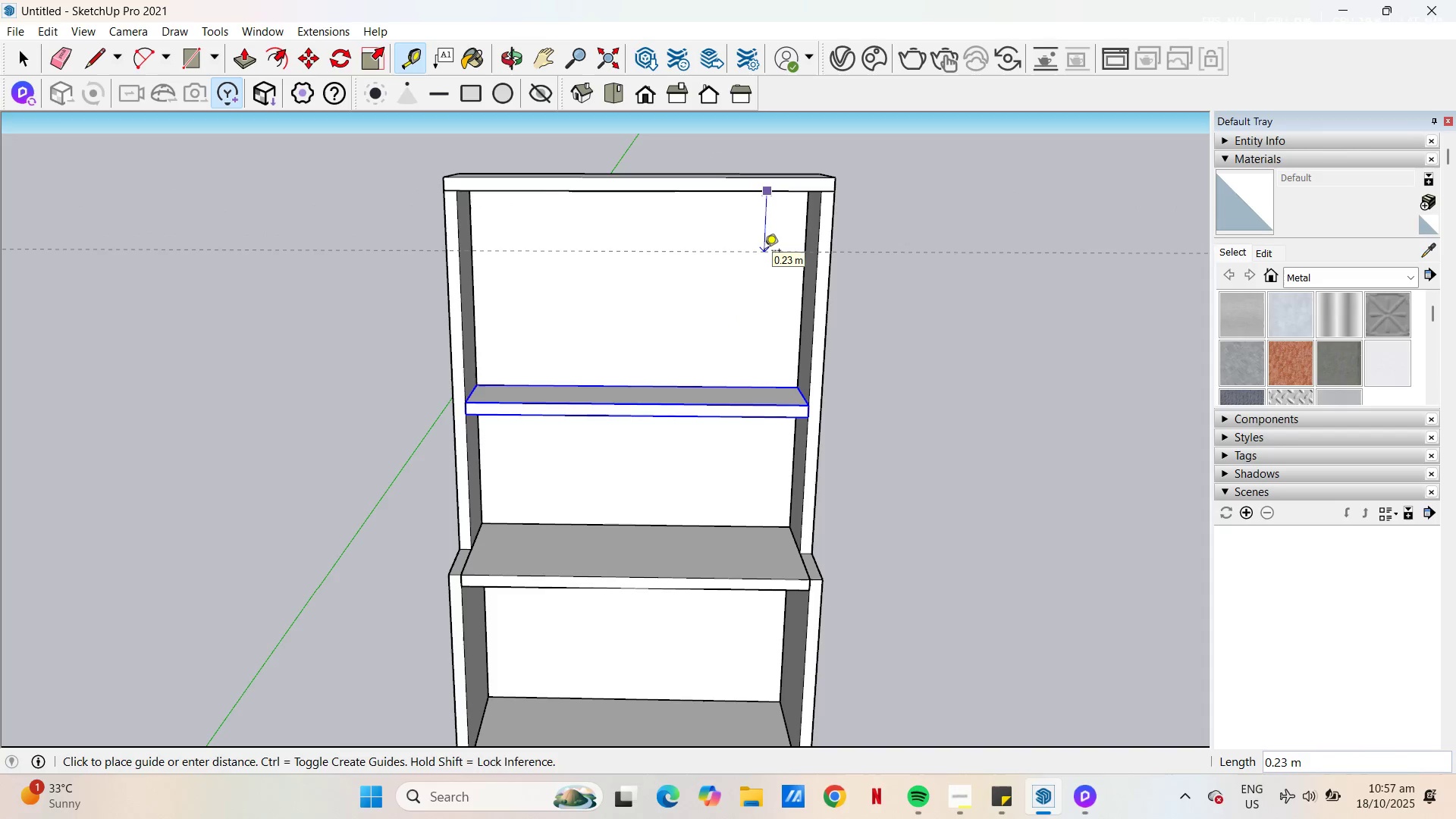 
key(Escape)
 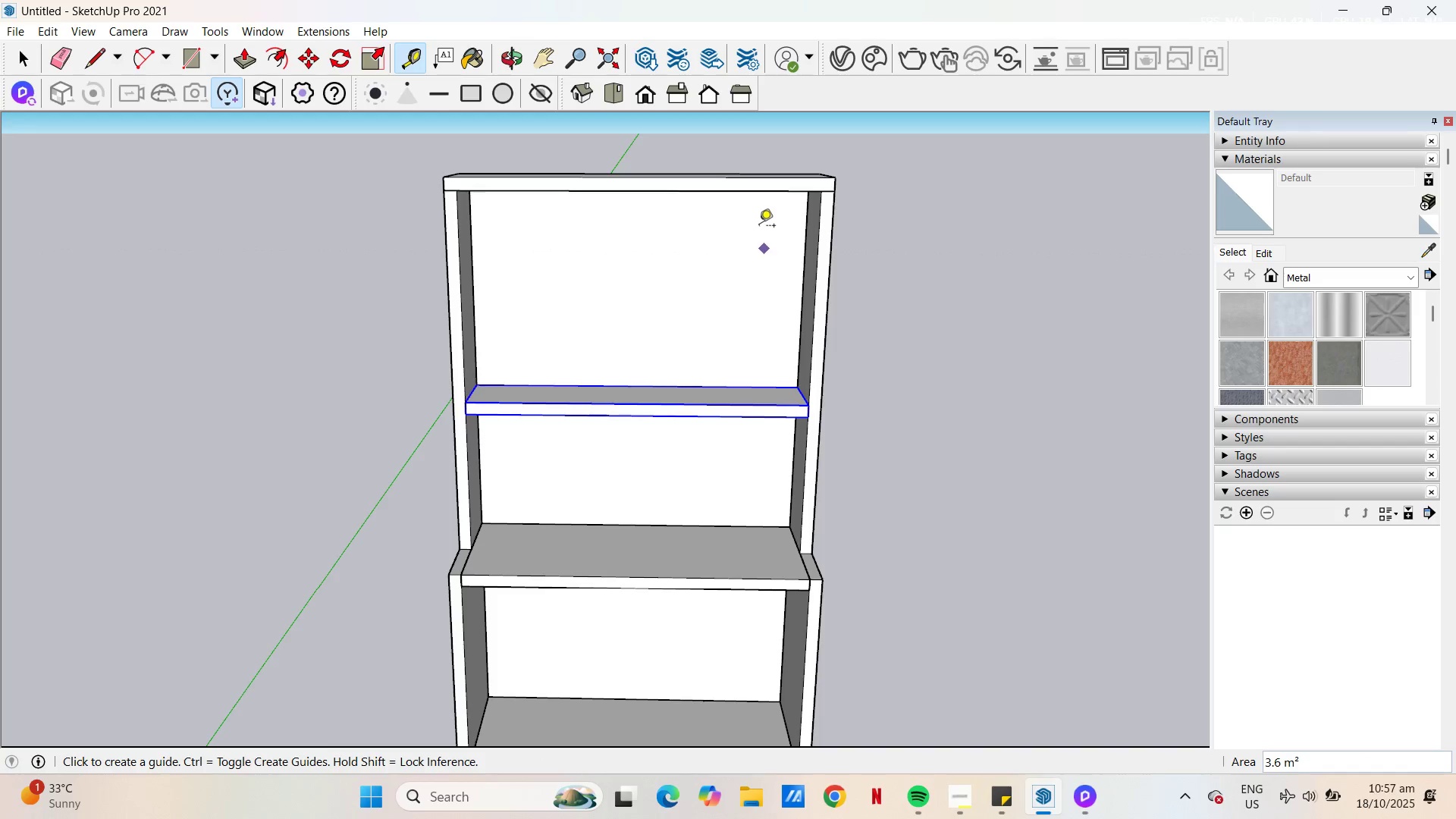 
key(Space)
 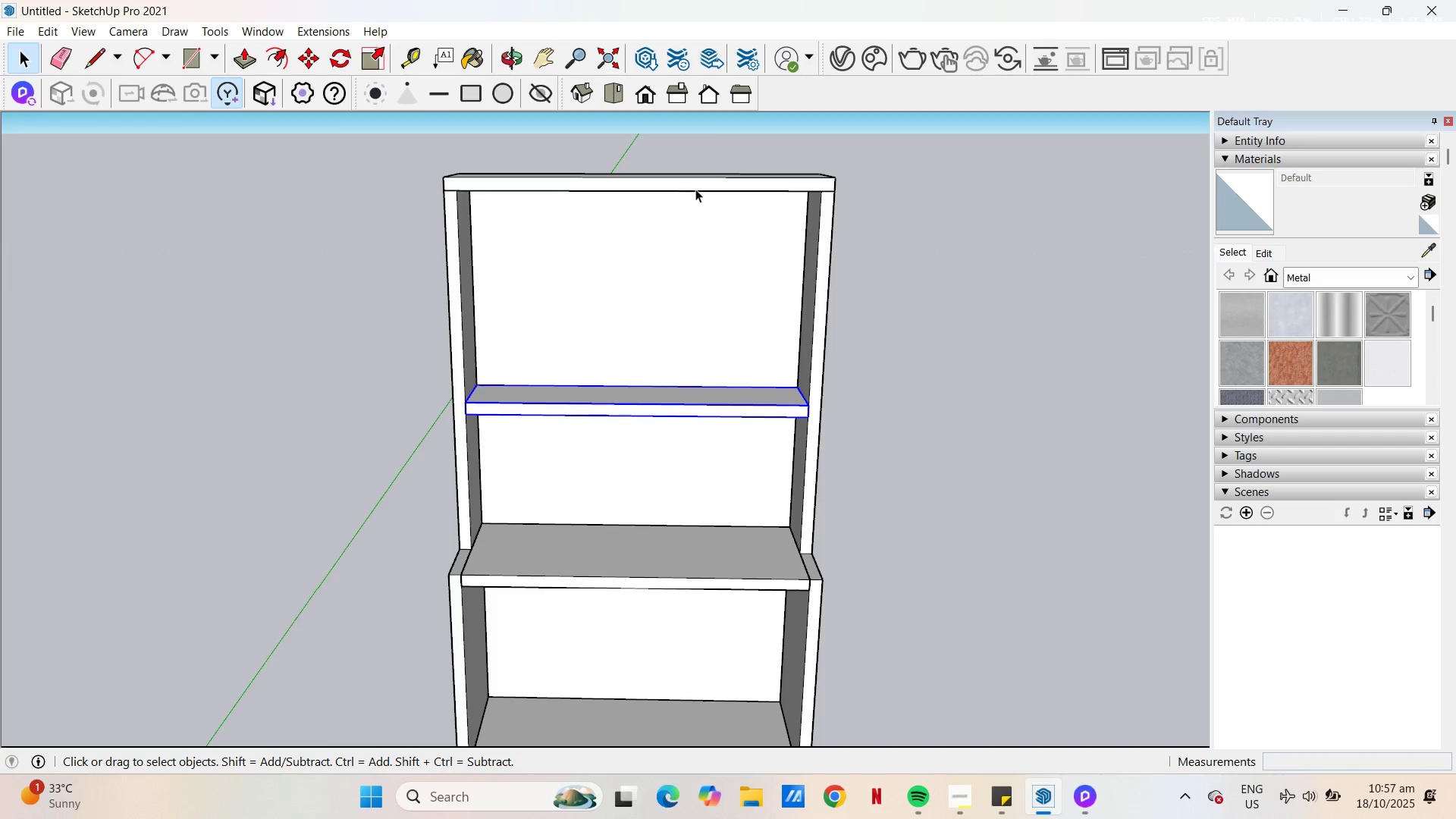 
left_click([695, 189])
 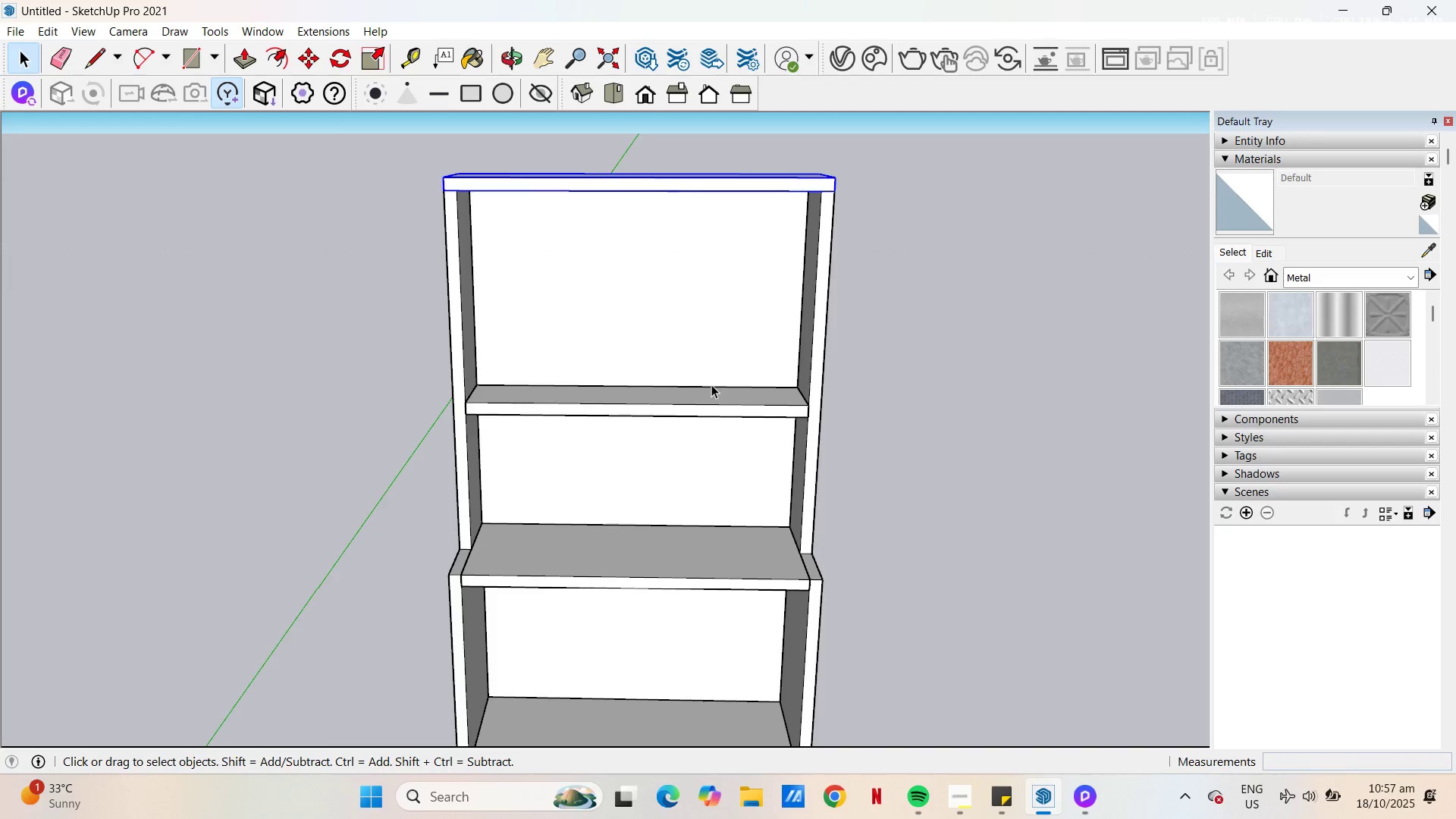 
key(M)
 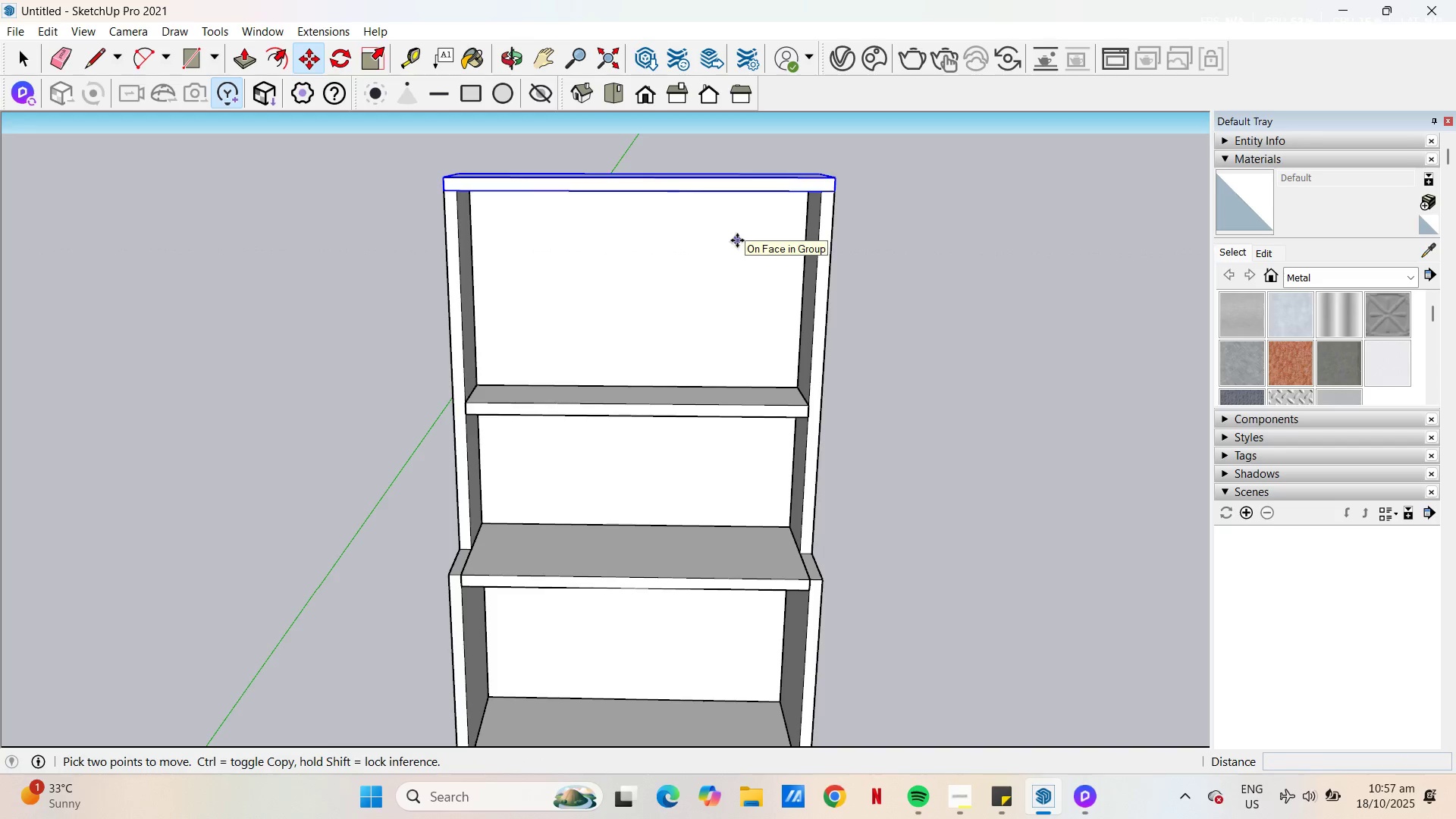 
left_click([736, 231])
 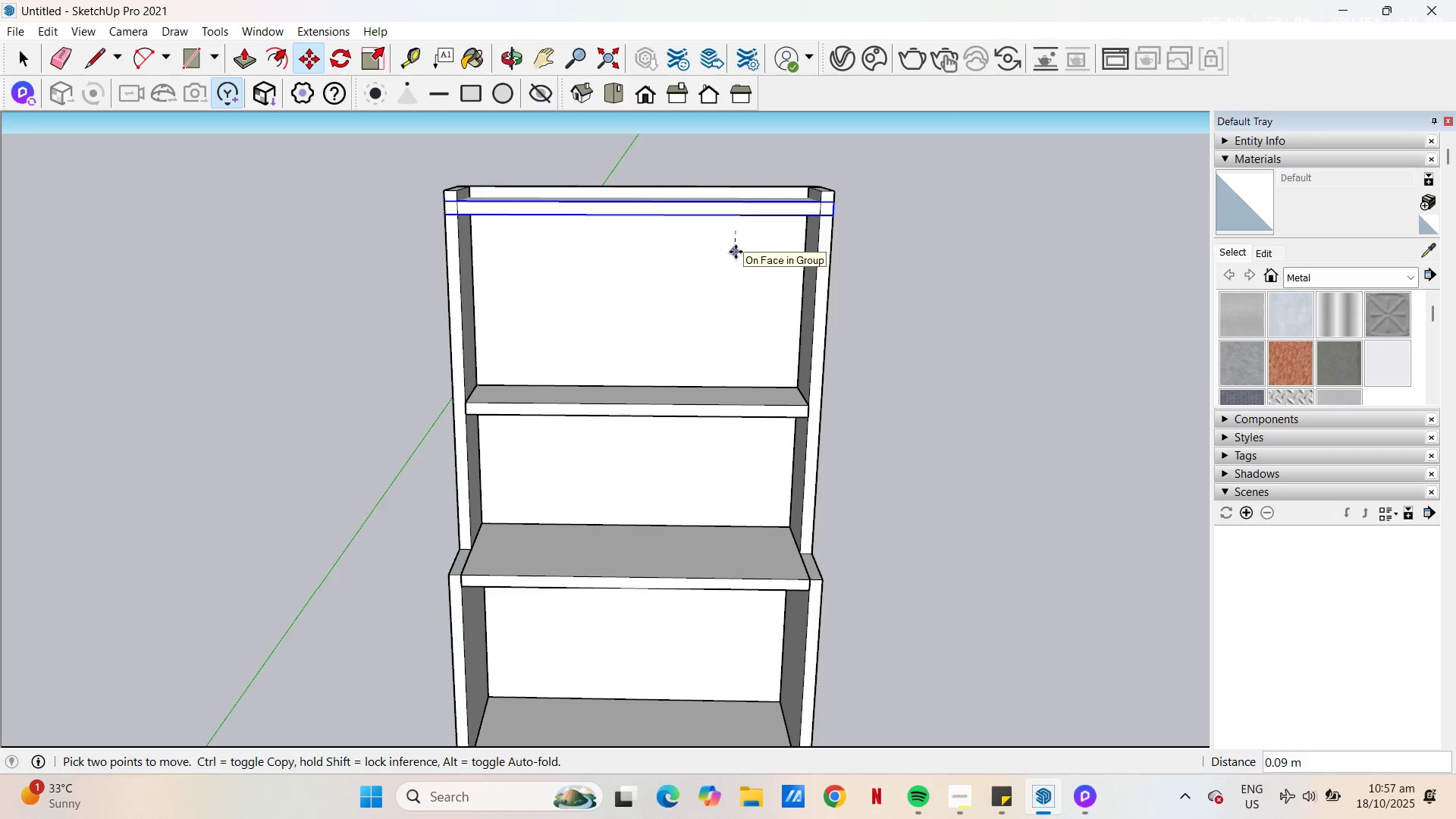 
key(Control+ControlLeft)
 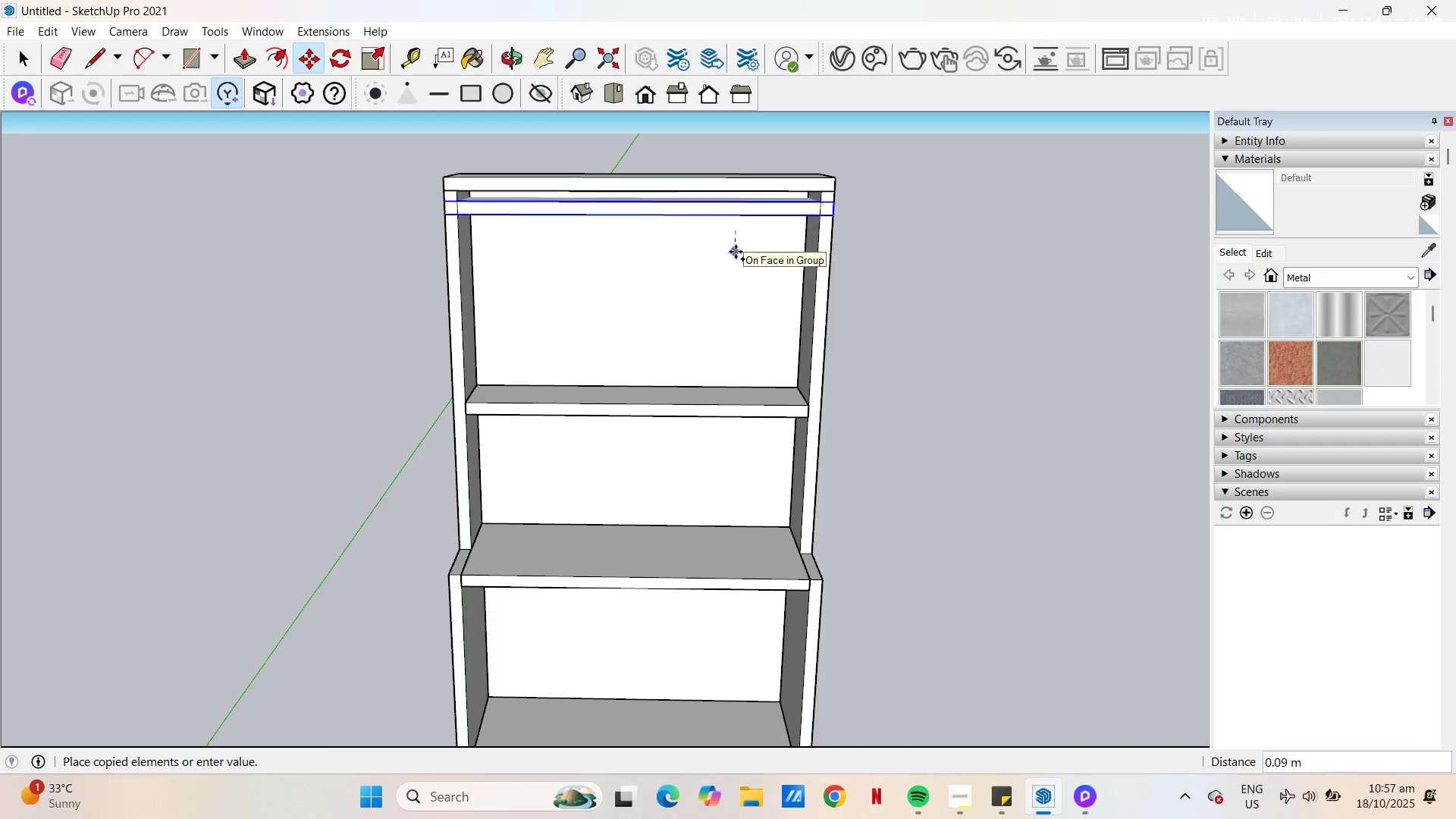 
wait(6.69)
 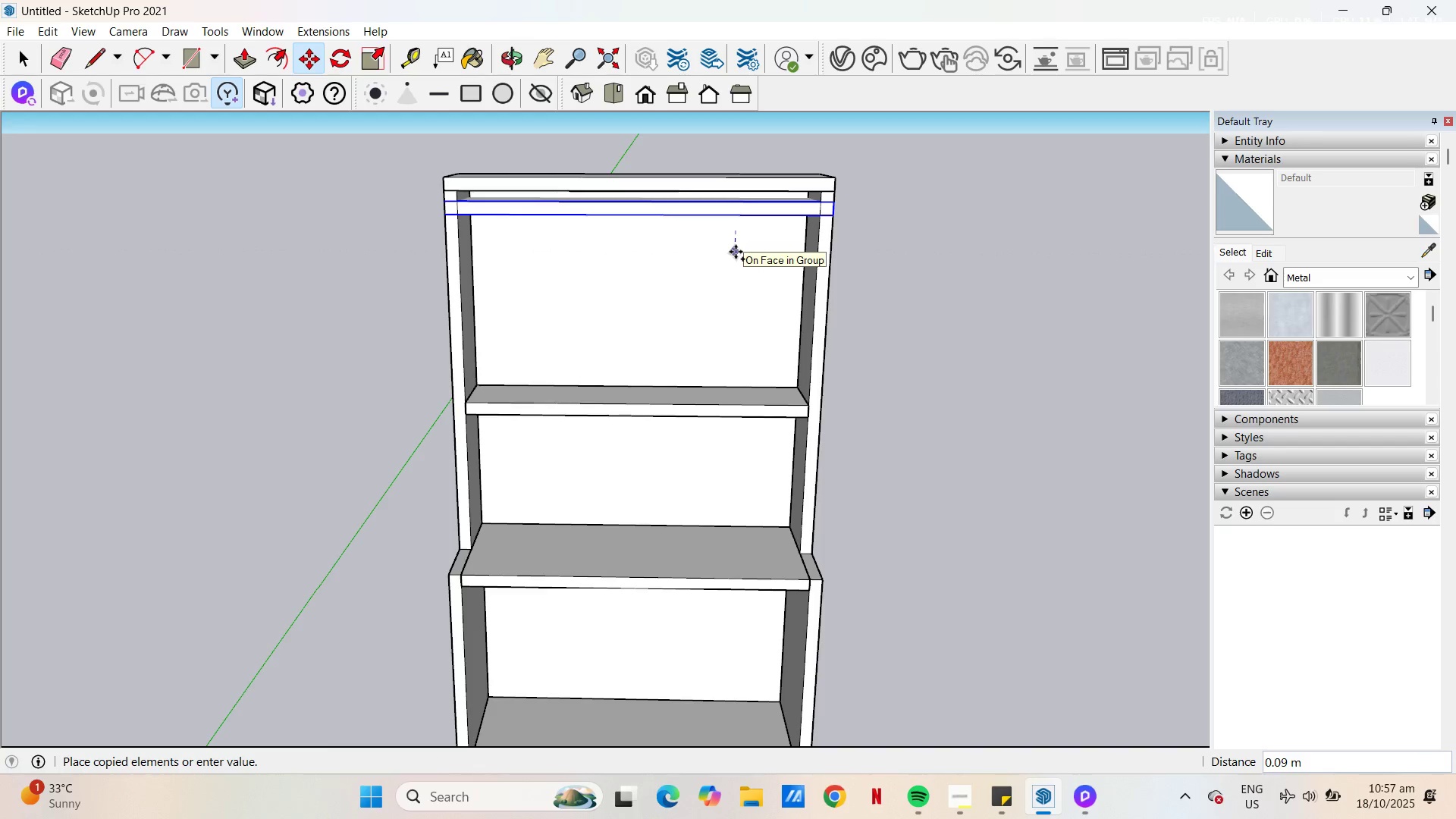 
key(NumpadDecimal)
 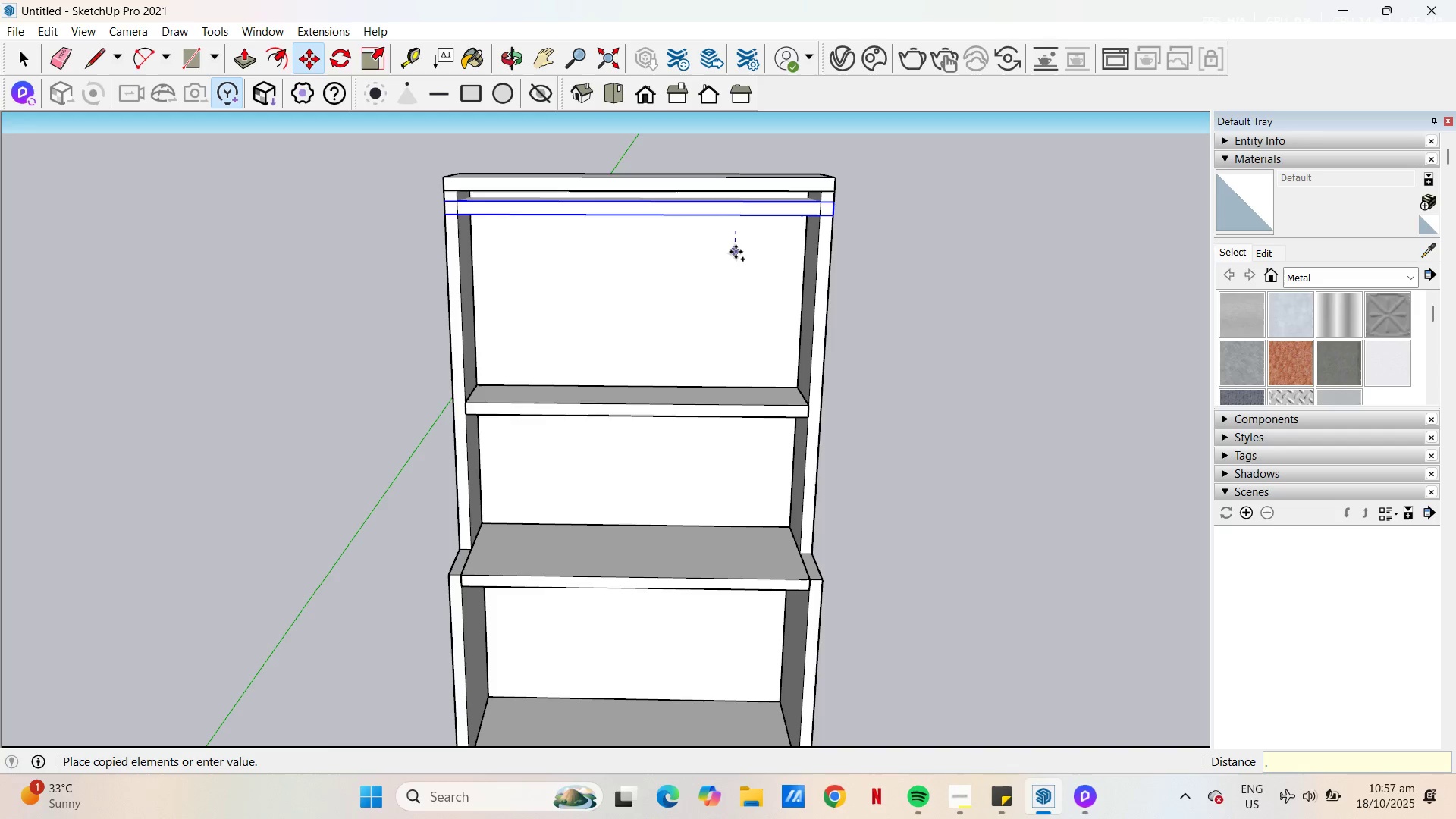 
key(Numpad4)
 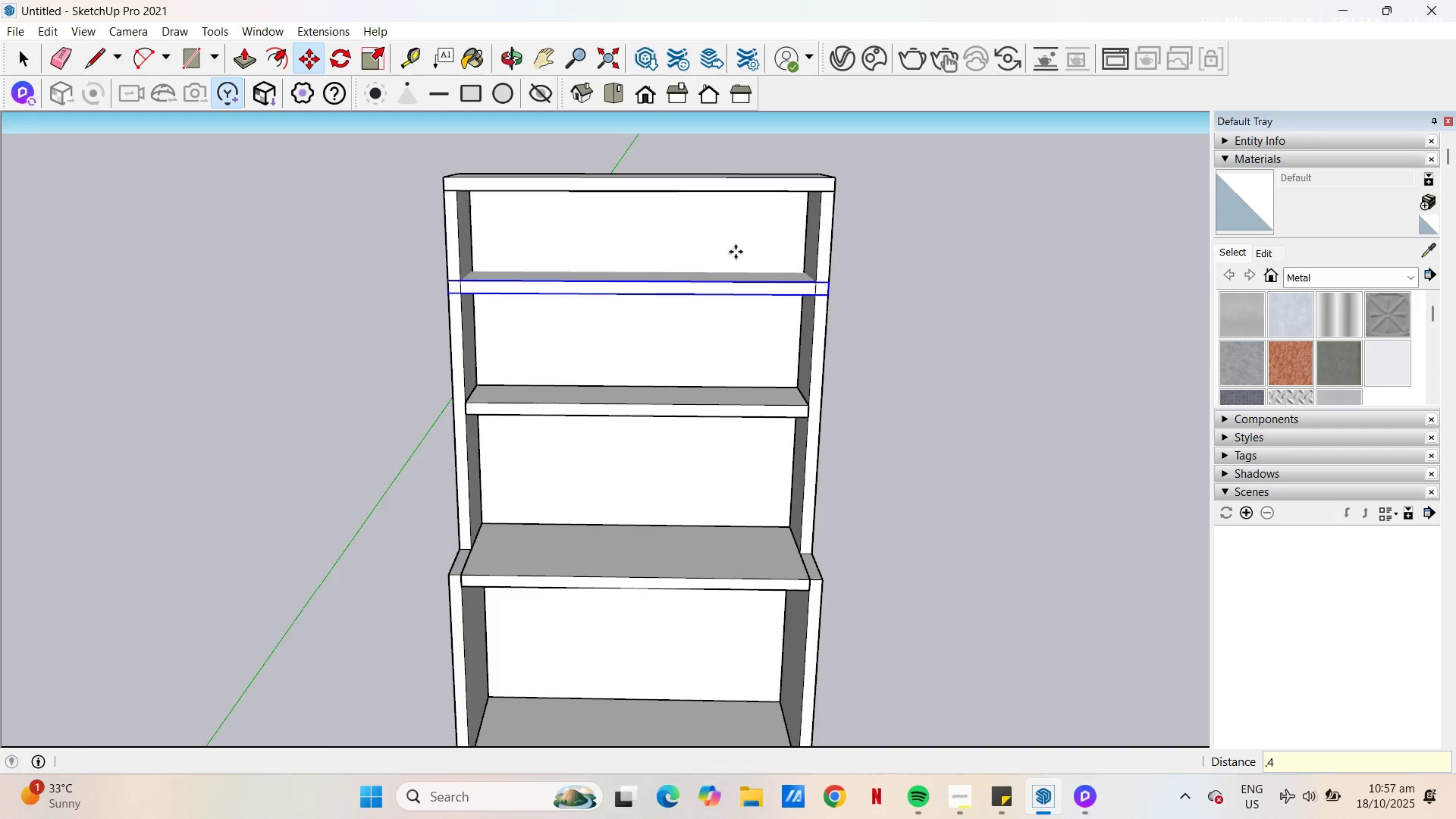 
key(NumpadEnter)
 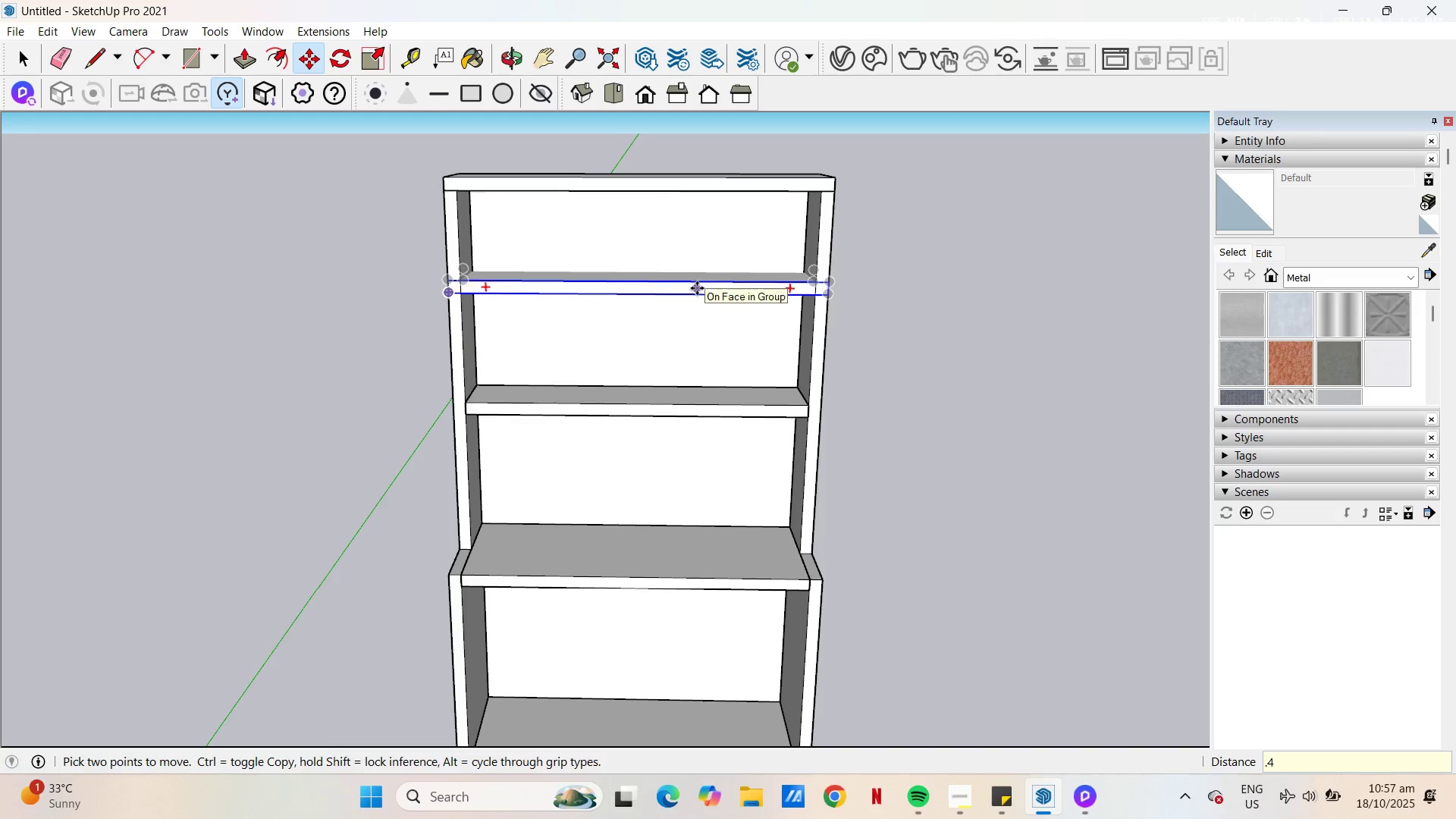 
key(Control+Z)
 